 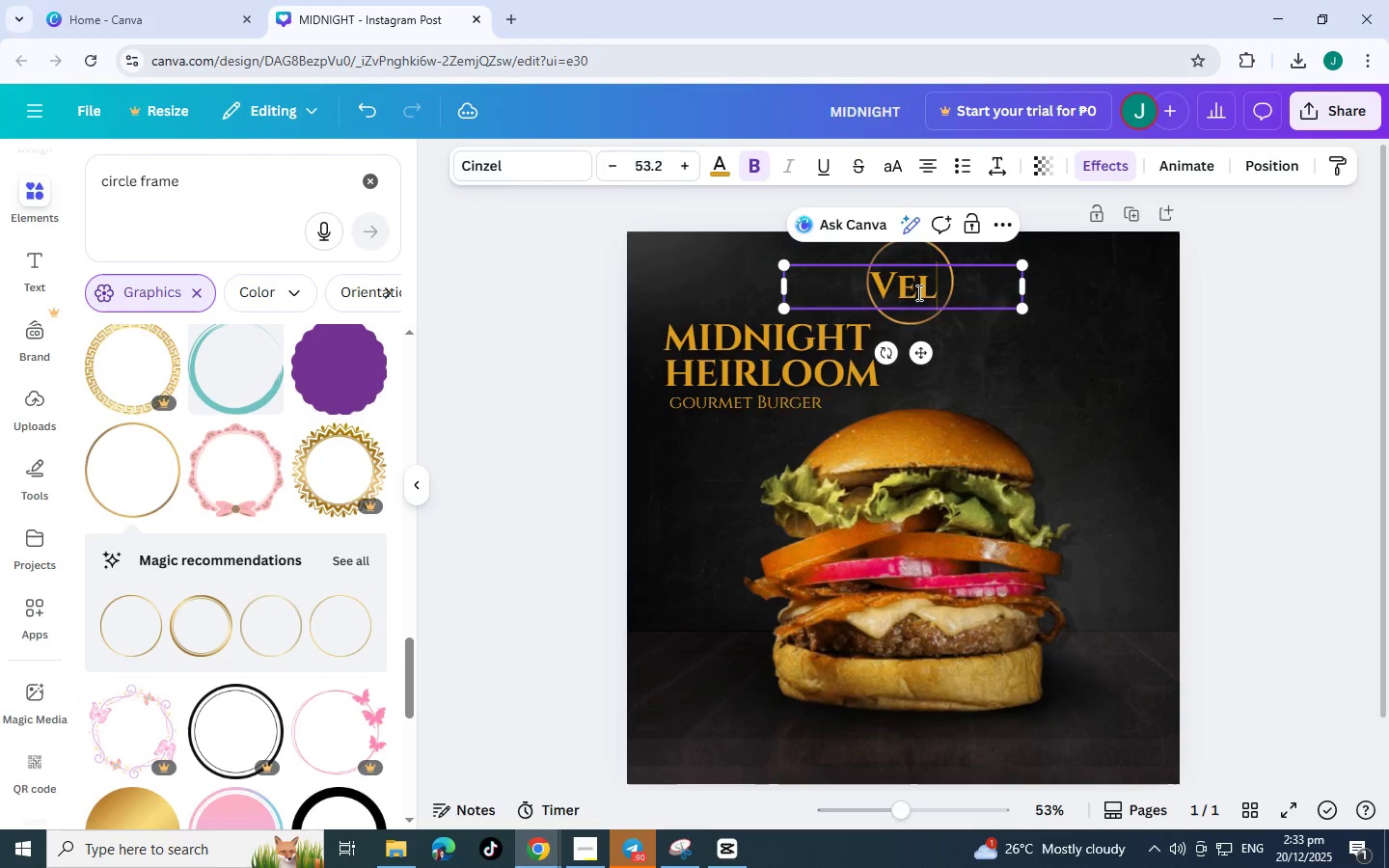 
hold_key(key=ShiftLeft, duration=2.38)
 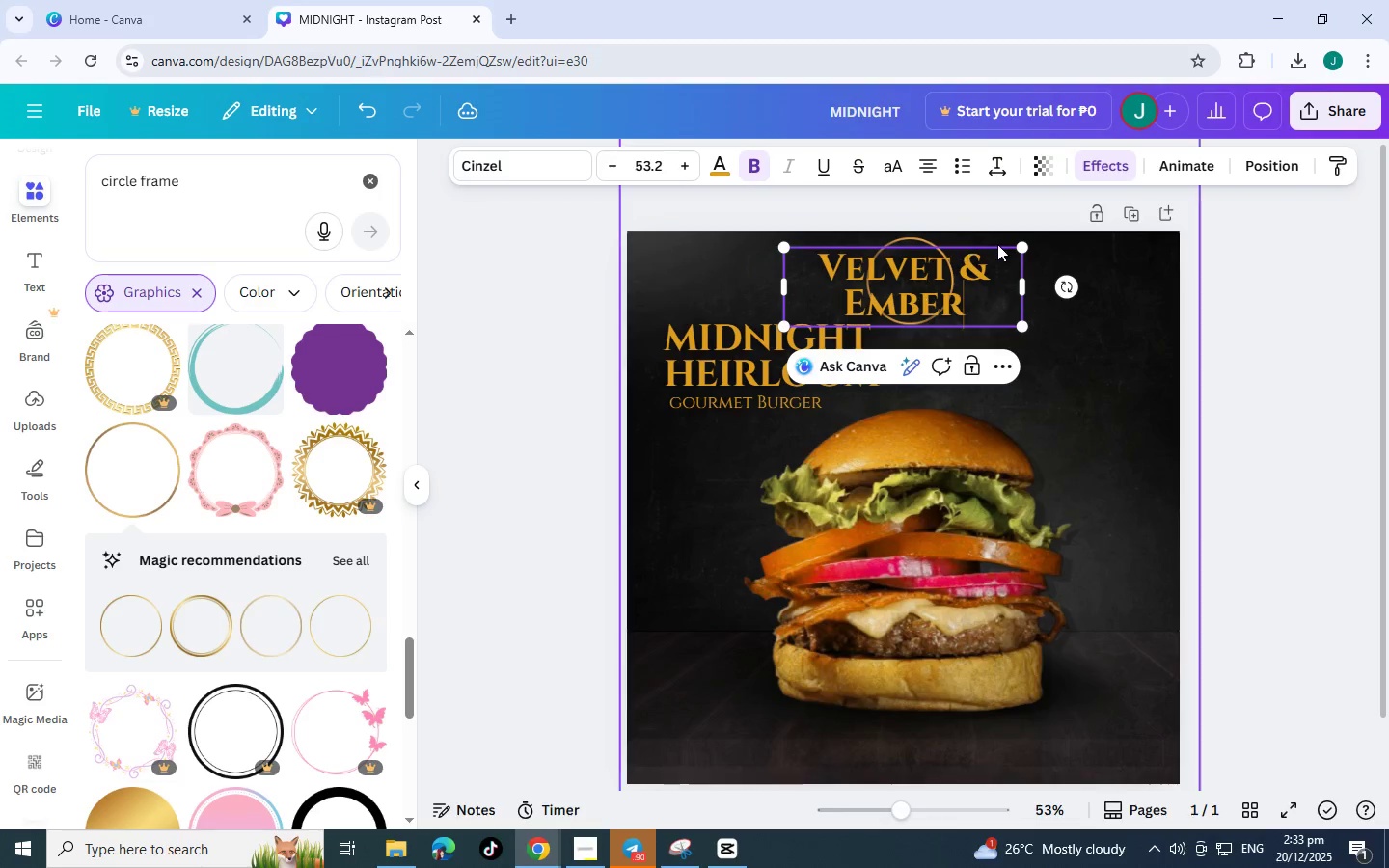 
left_click_drag(start_coordinate=[1026, 287], to_coordinate=[1120, 271])
 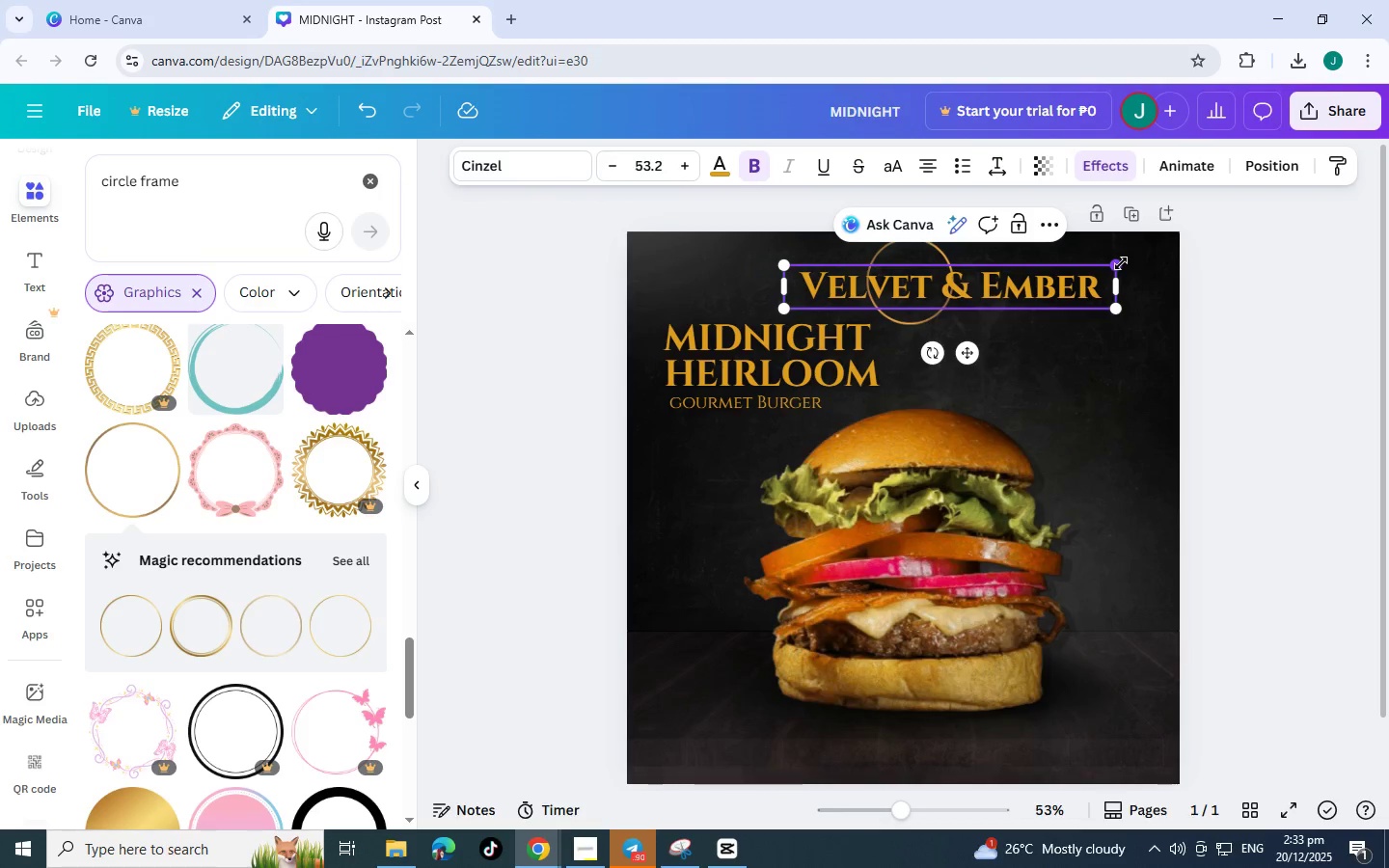 
left_click_drag(start_coordinate=[1121, 263], to_coordinate=[917, 293])
 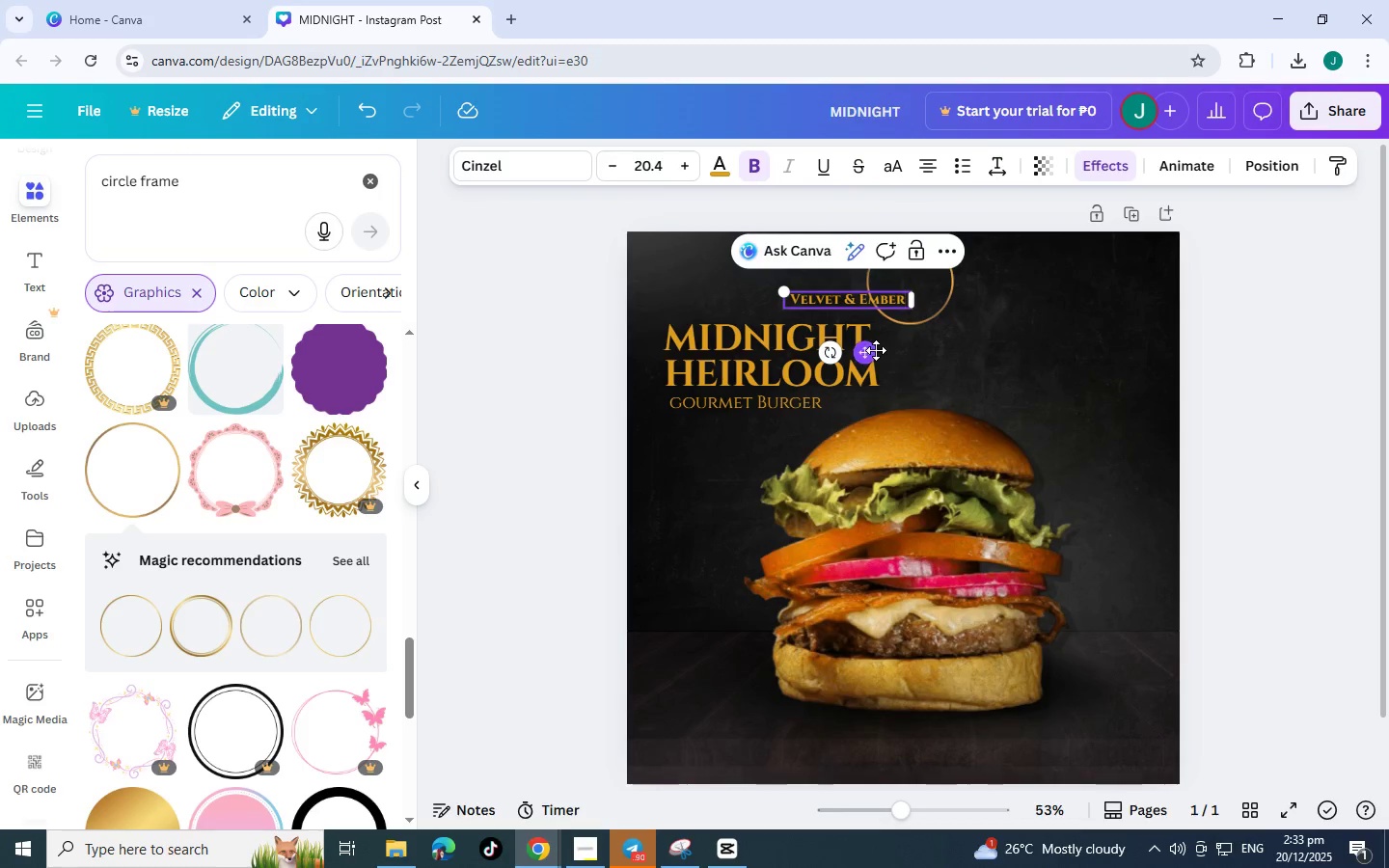 
left_click_drag(start_coordinate=[872, 351], to_coordinate=[937, 332])
 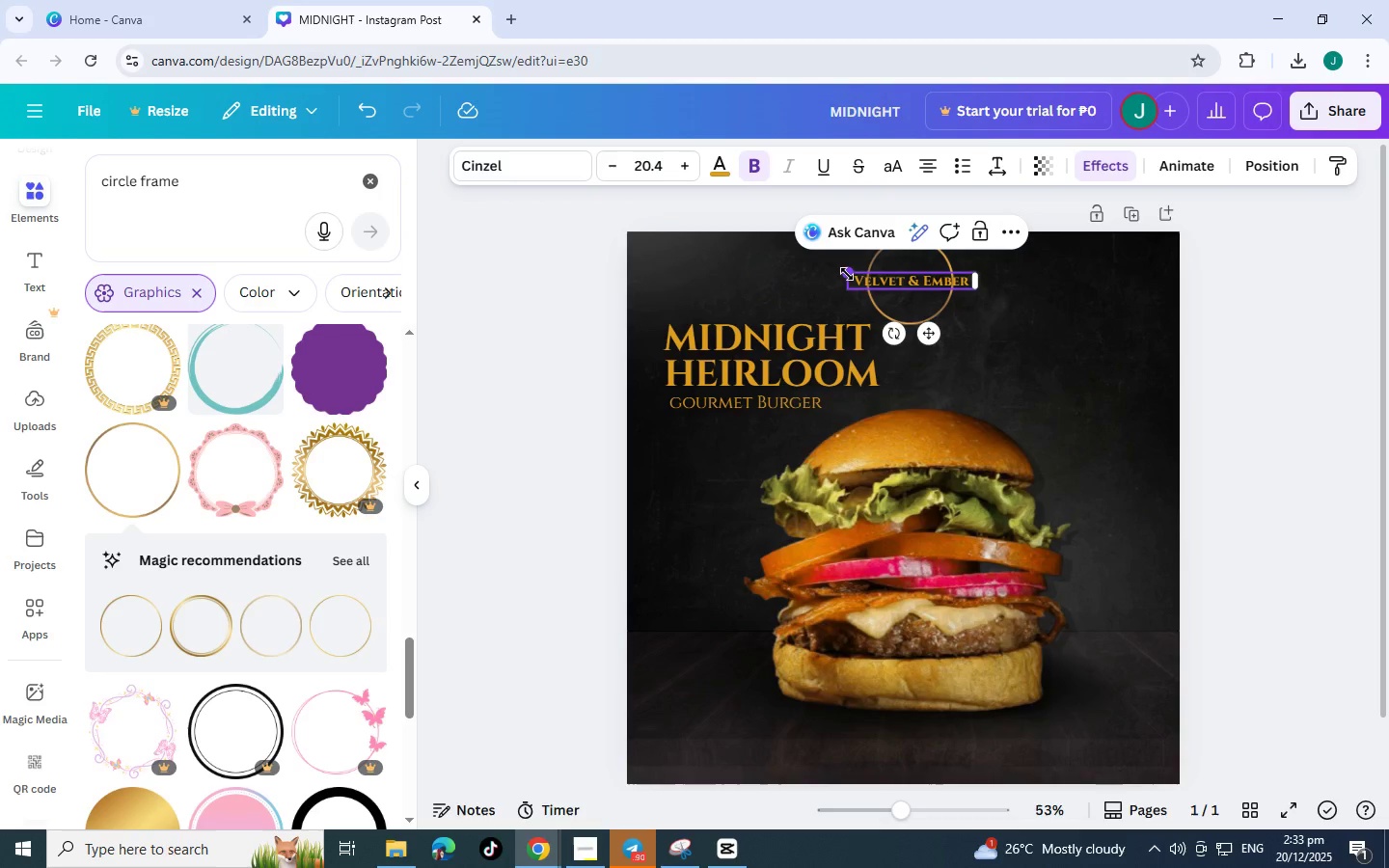 
left_click_drag(start_coordinate=[851, 273], to_coordinate=[885, 284])
 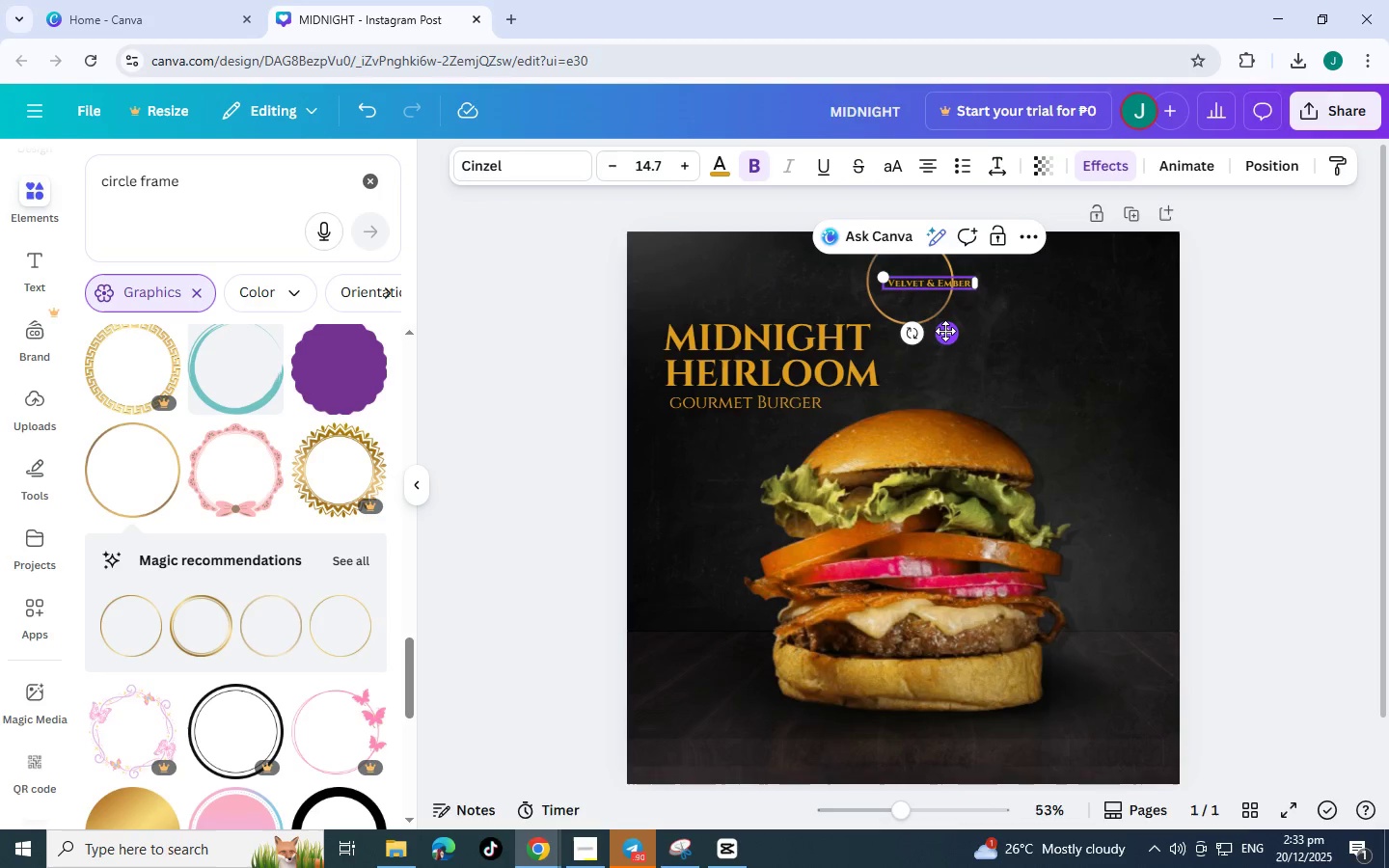 
left_click_drag(start_coordinate=[945, 331], to_coordinate=[923, 326])
 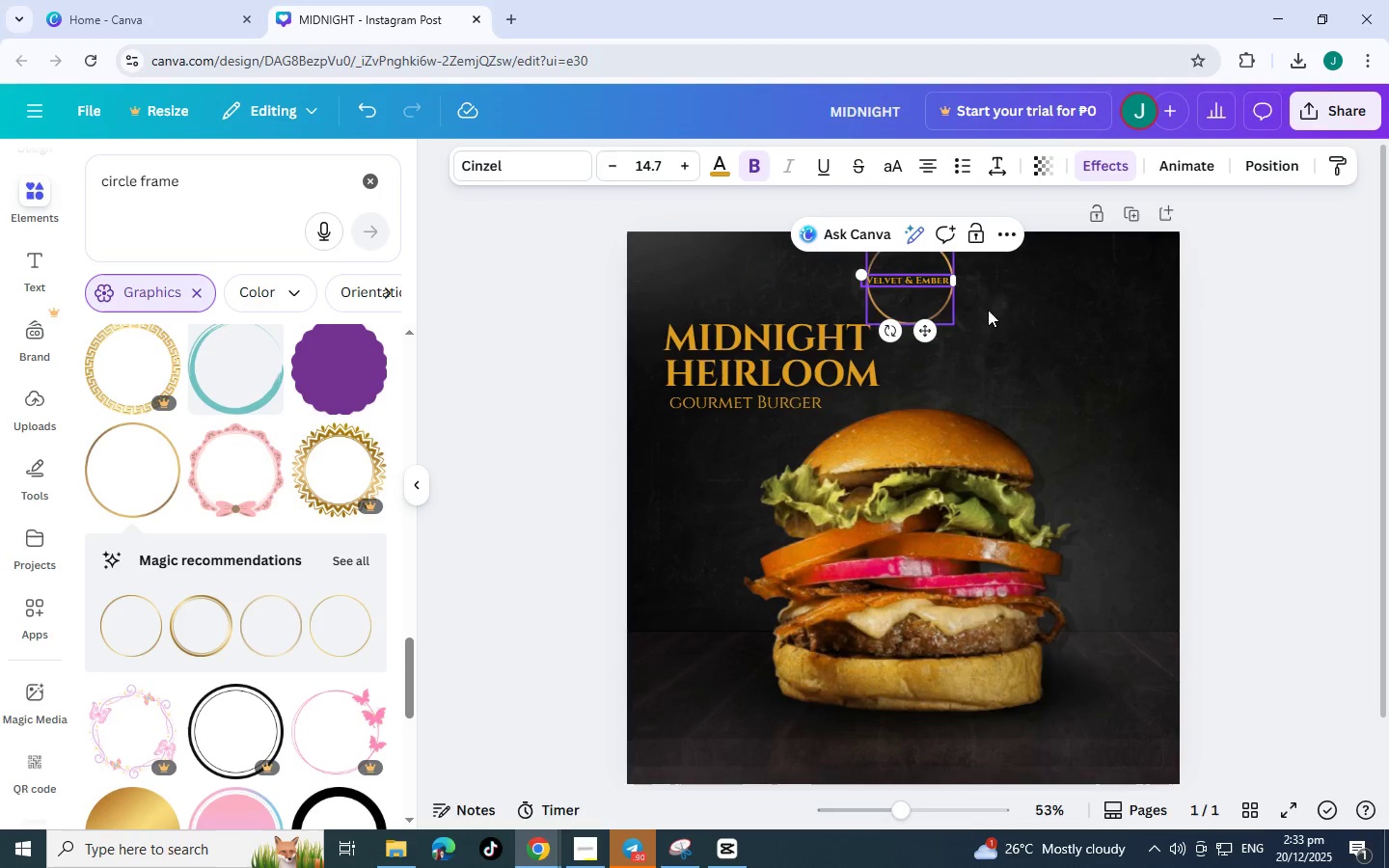 
left_click([1014, 310])
 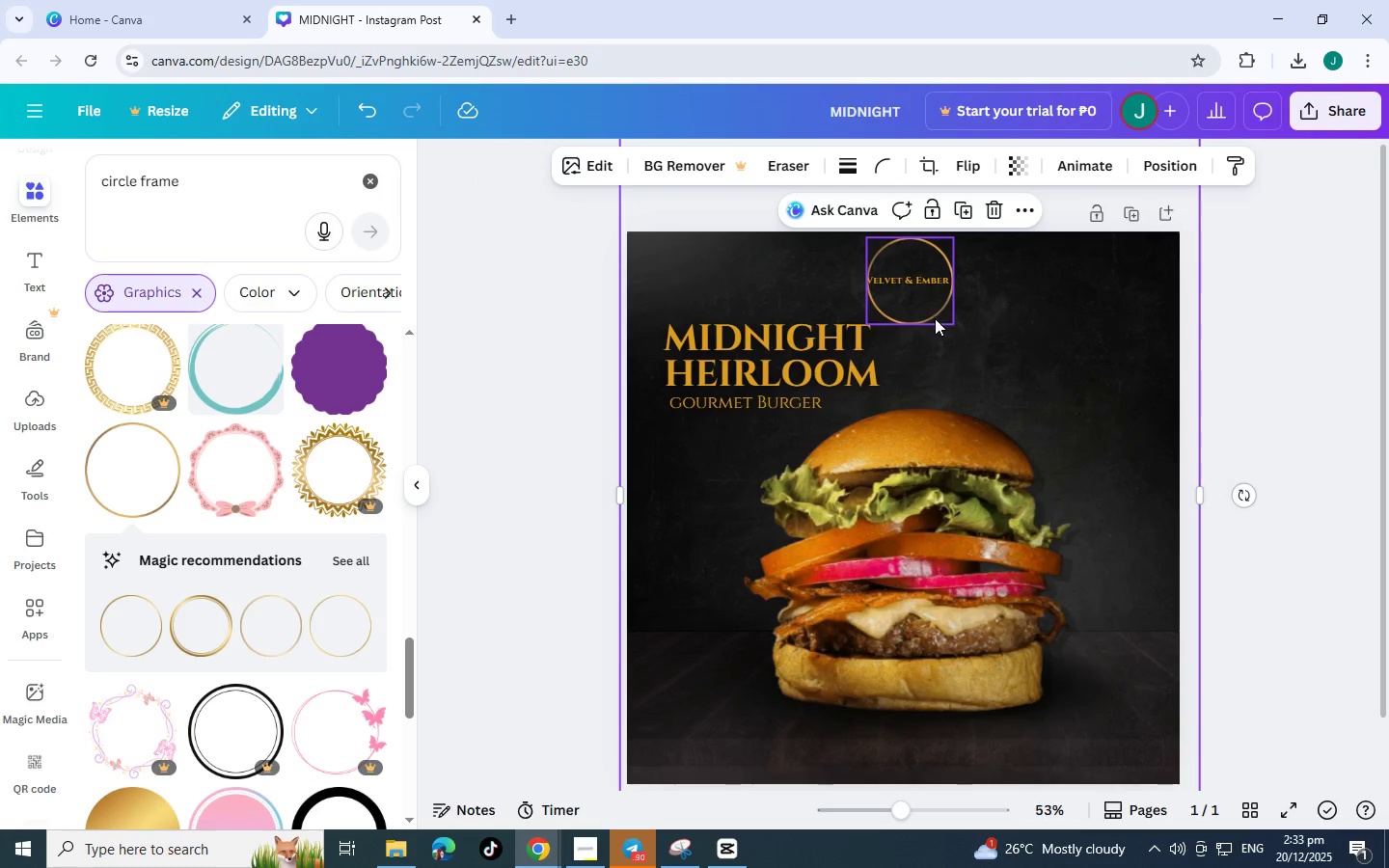 
left_click([914, 314])
 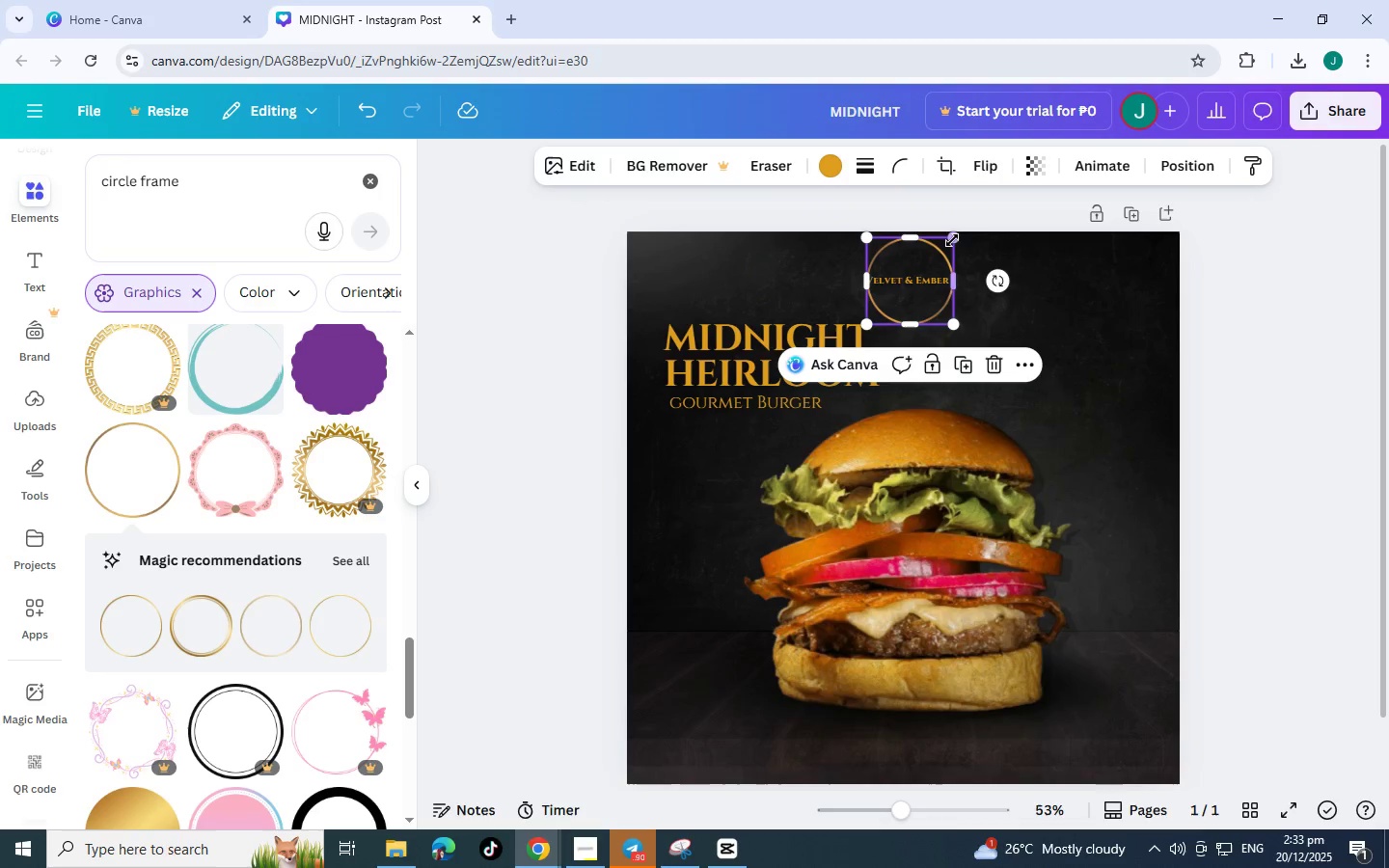 
left_click_drag(start_coordinate=[952, 240], to_coordinate=[967, 233])
 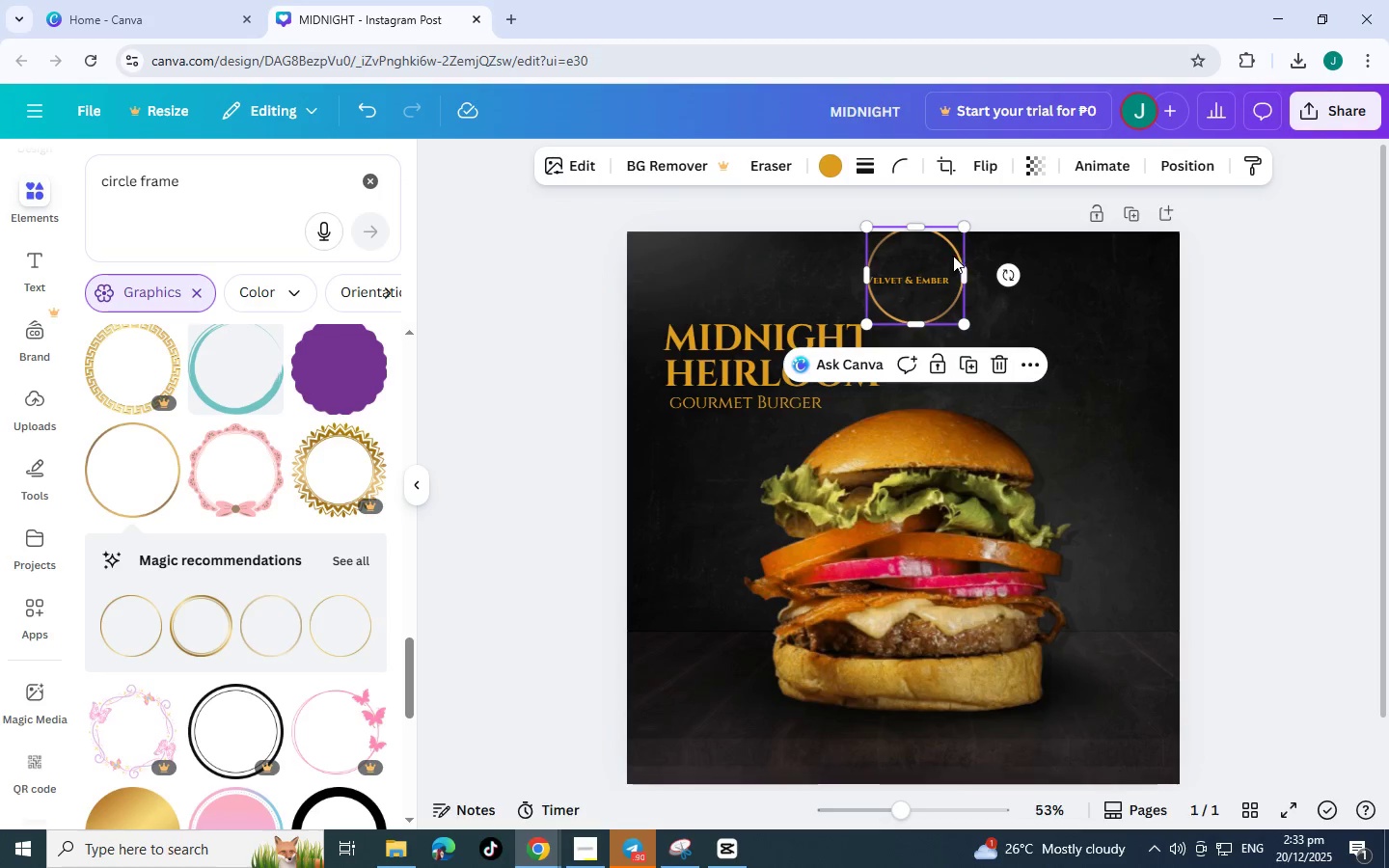 
left_click_drag(start_coordinate=[953, 257], to_coordinate=[944, 262])
 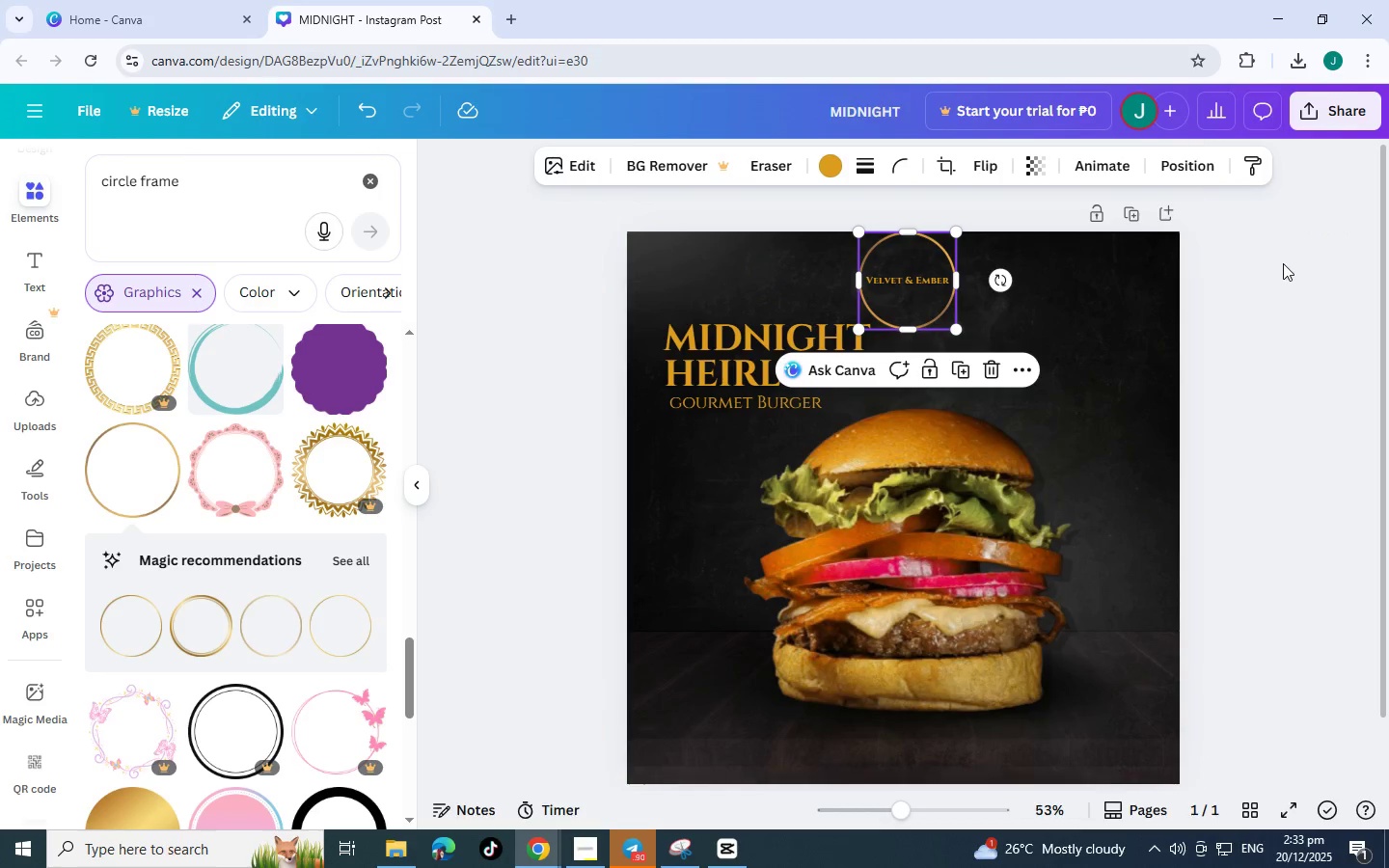 
left_click([1283, 263])
 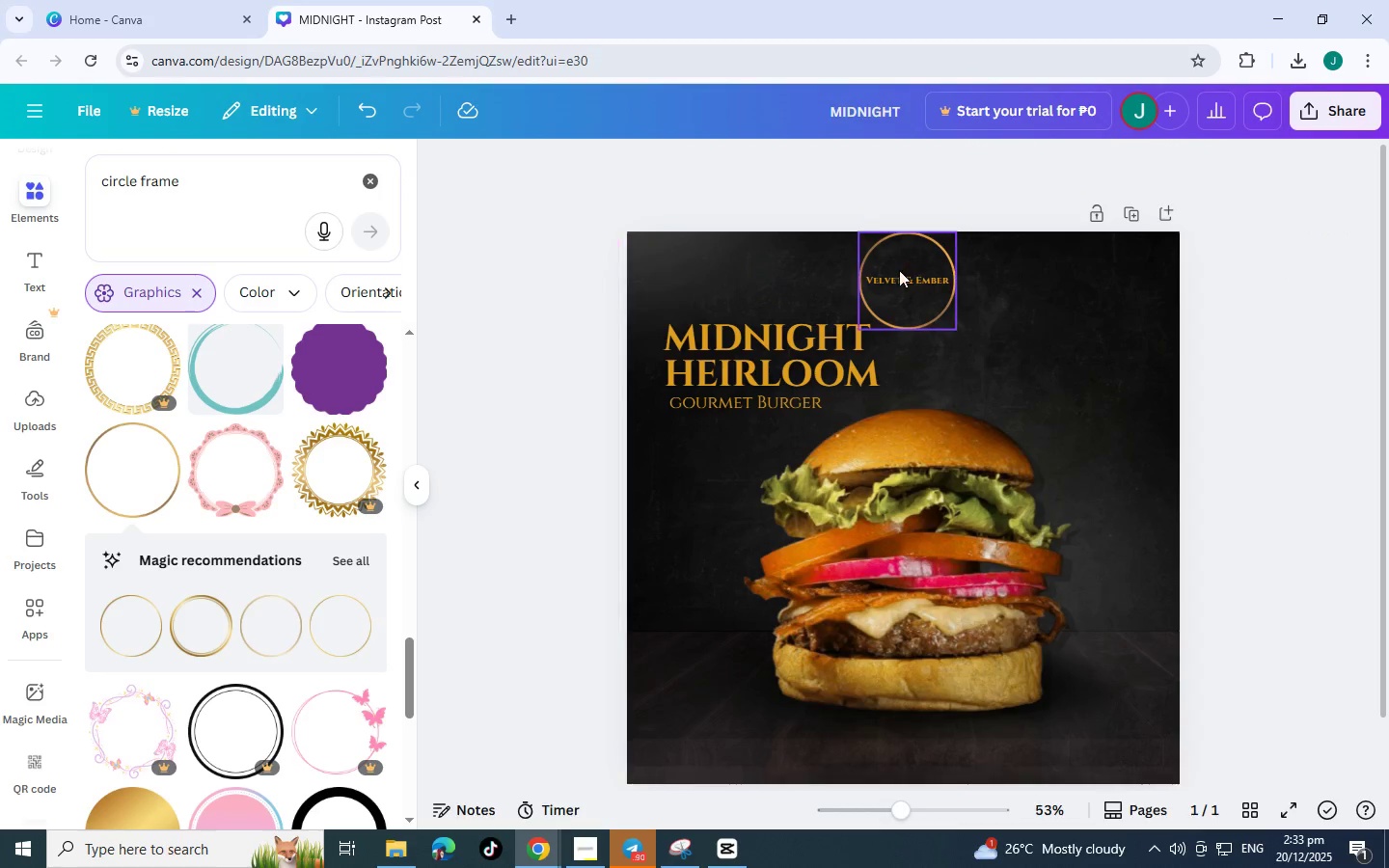 
left_click([910, 251])
 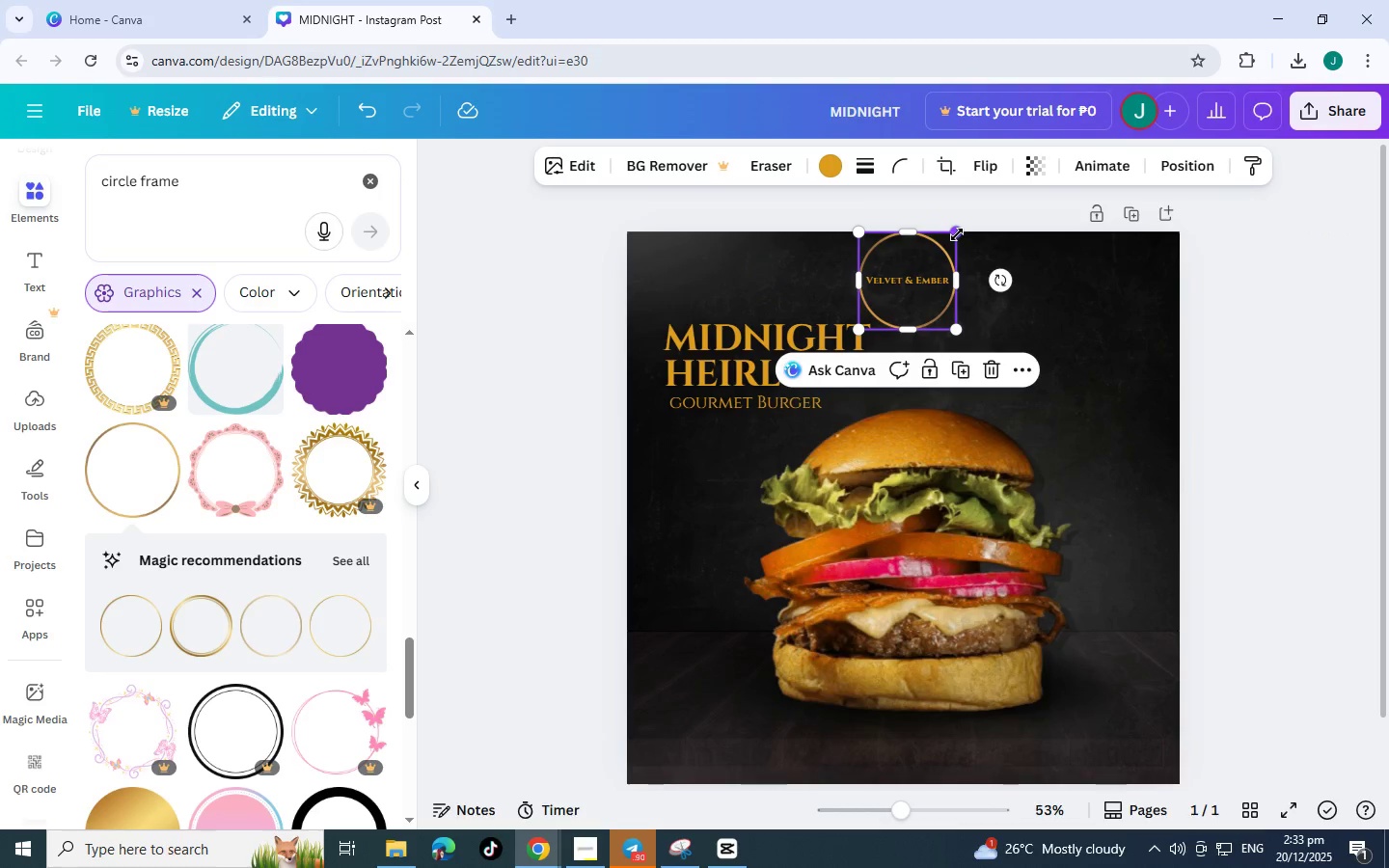 
left_click_drag(start_coordinate=[957, 234], to_coordinate=[950, 235])
 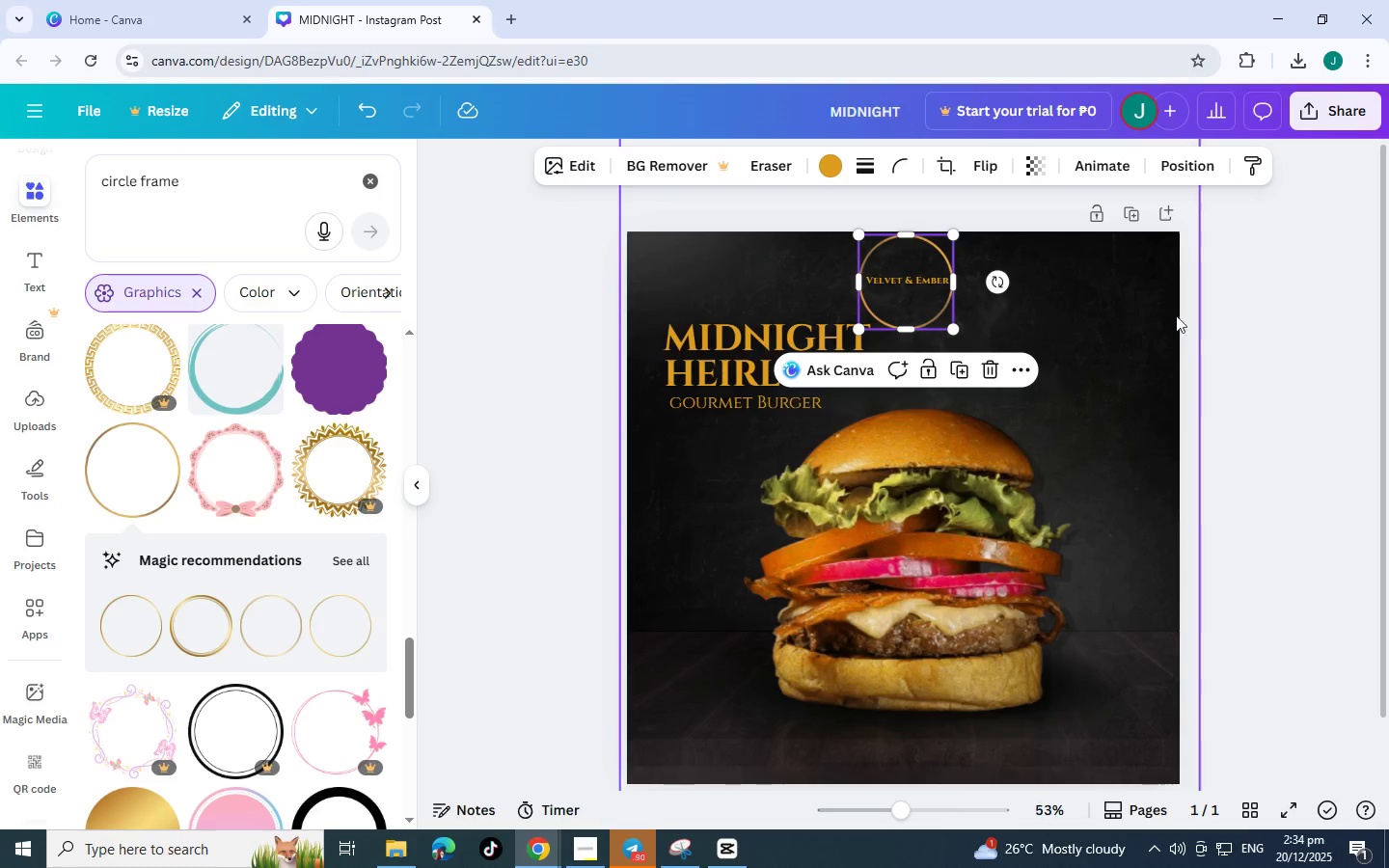 
left_click([1249, 323])
 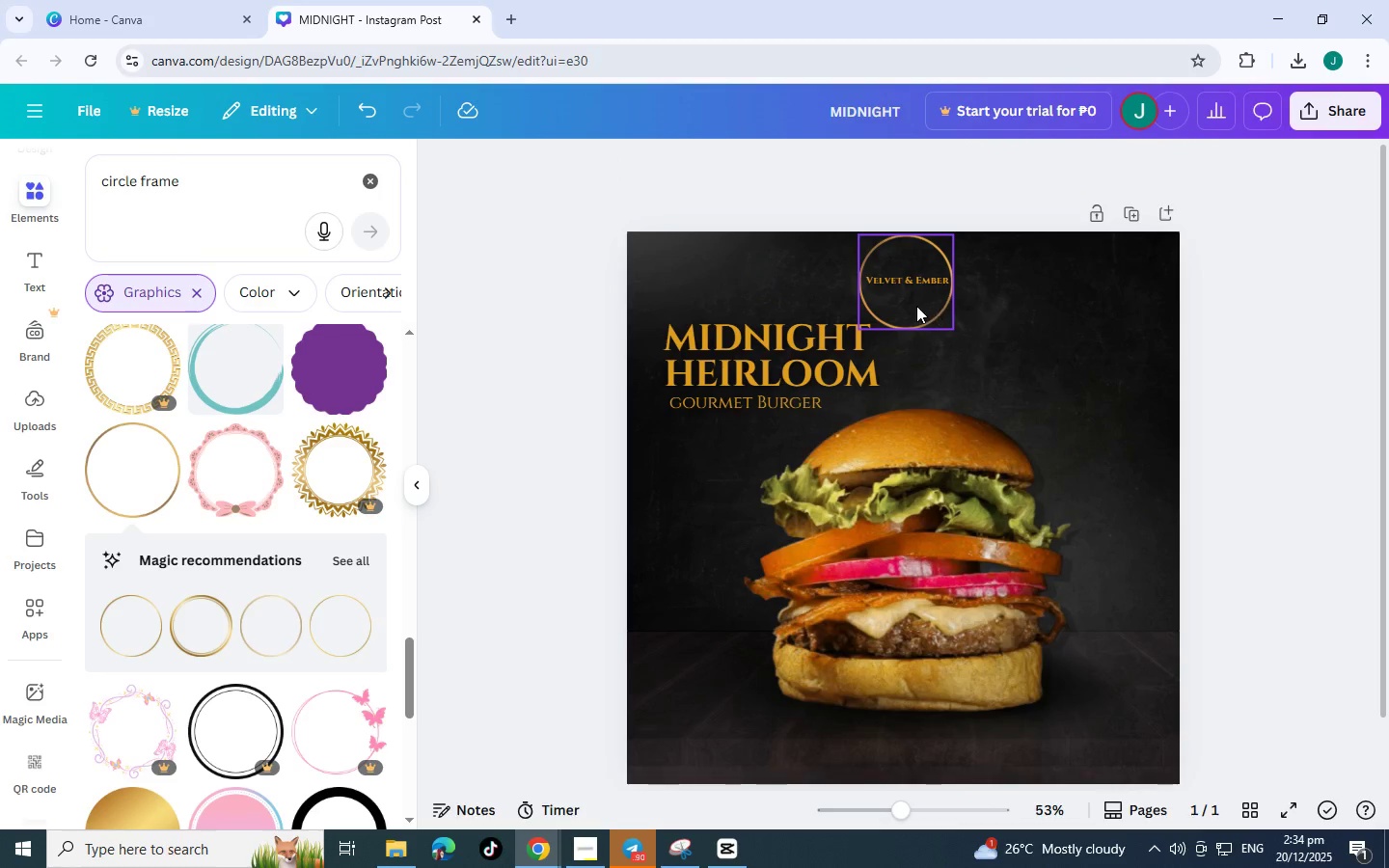 
left_click([914, 306])
 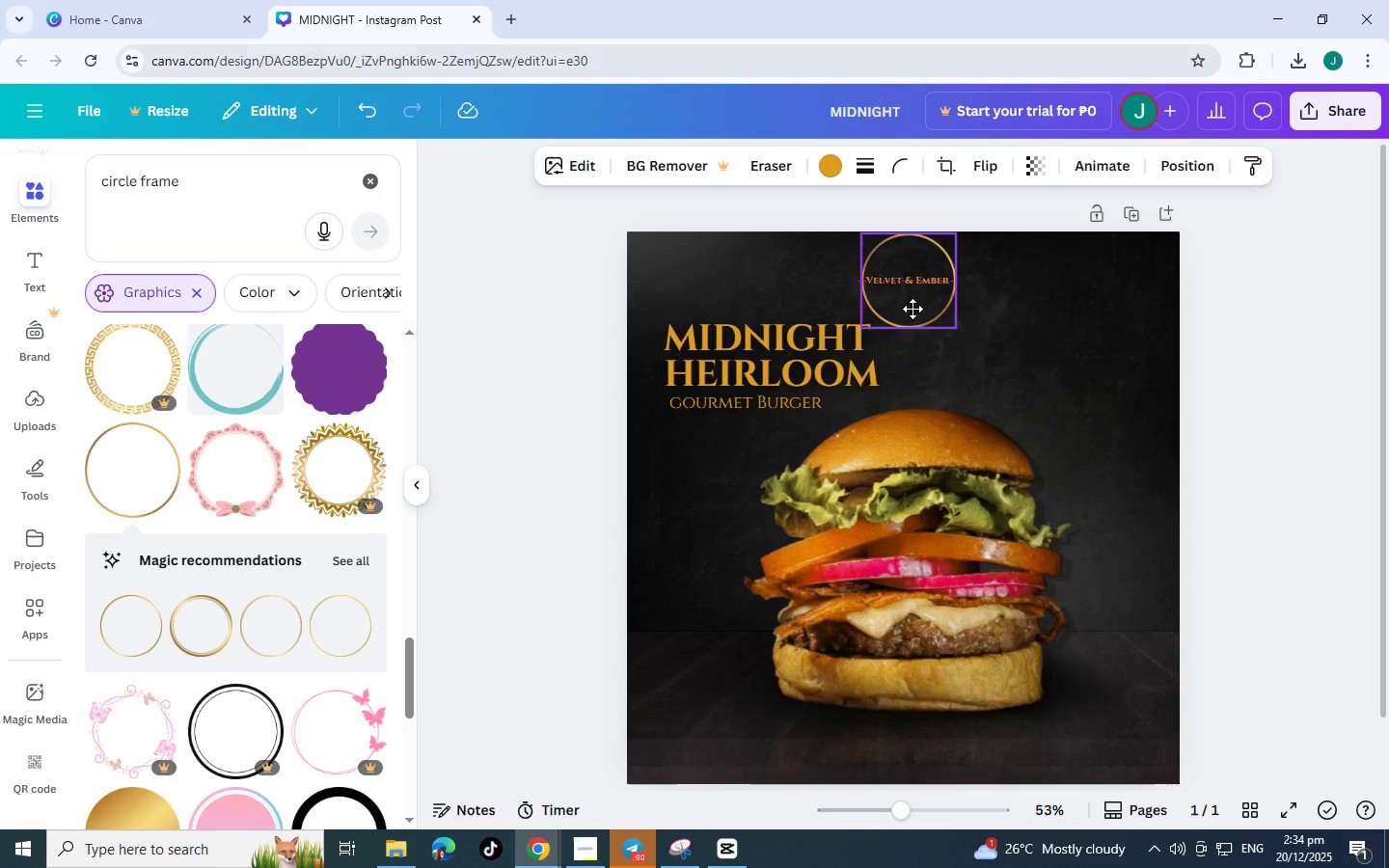 
wait(6.3)
 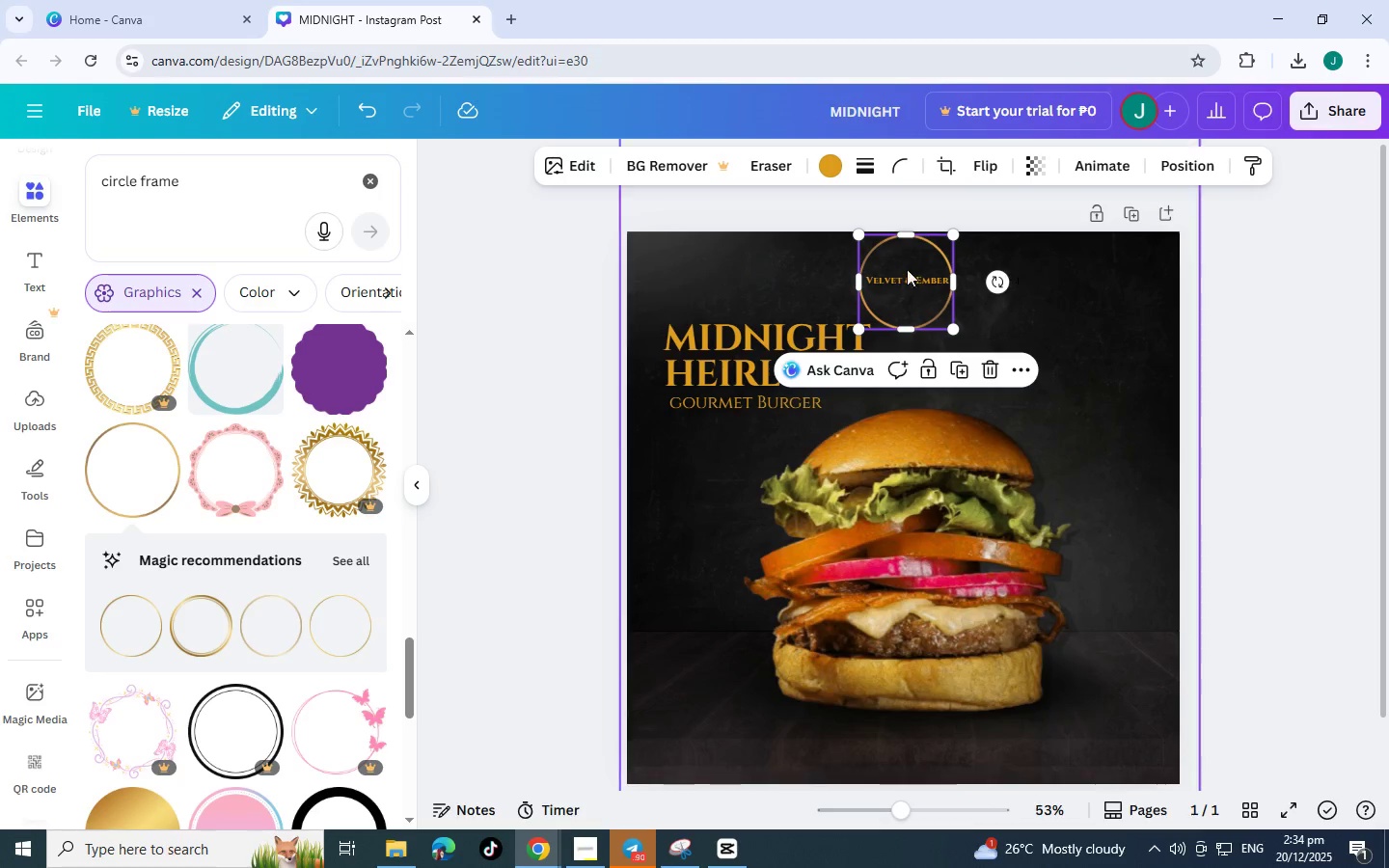 
left_click([1388, 350])
 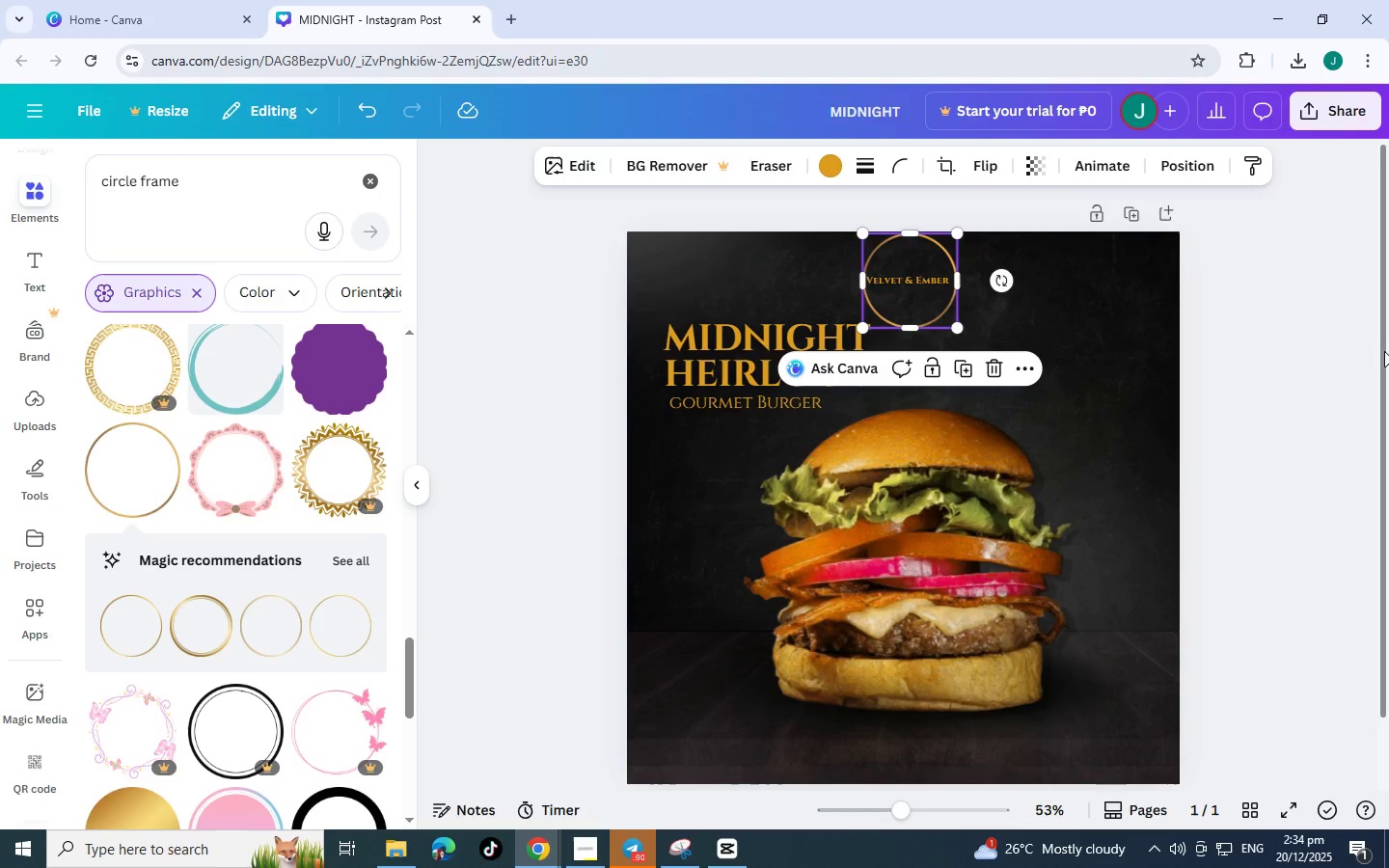 
left_click([1384, 351])
 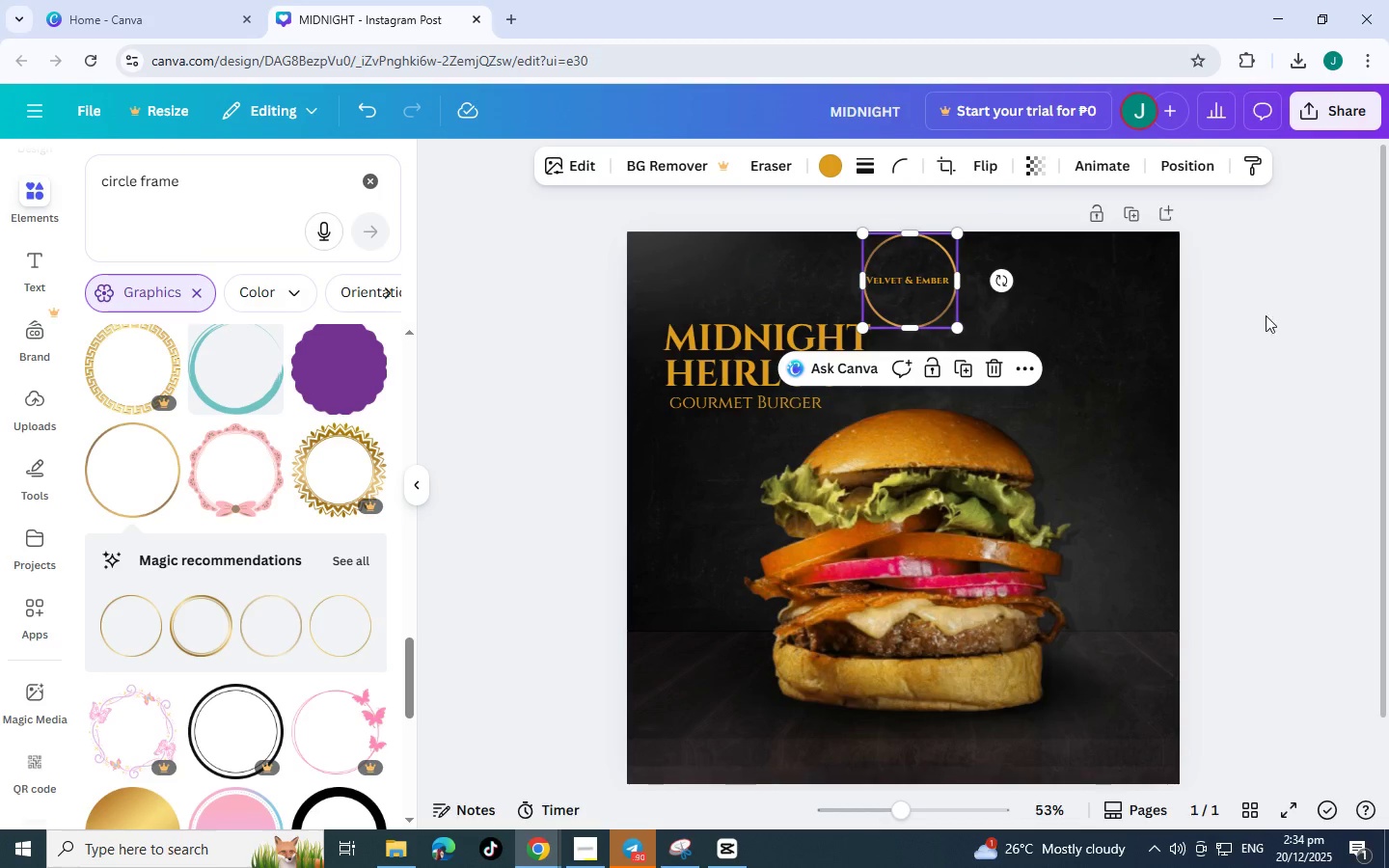 
left_click([1252, 319])
 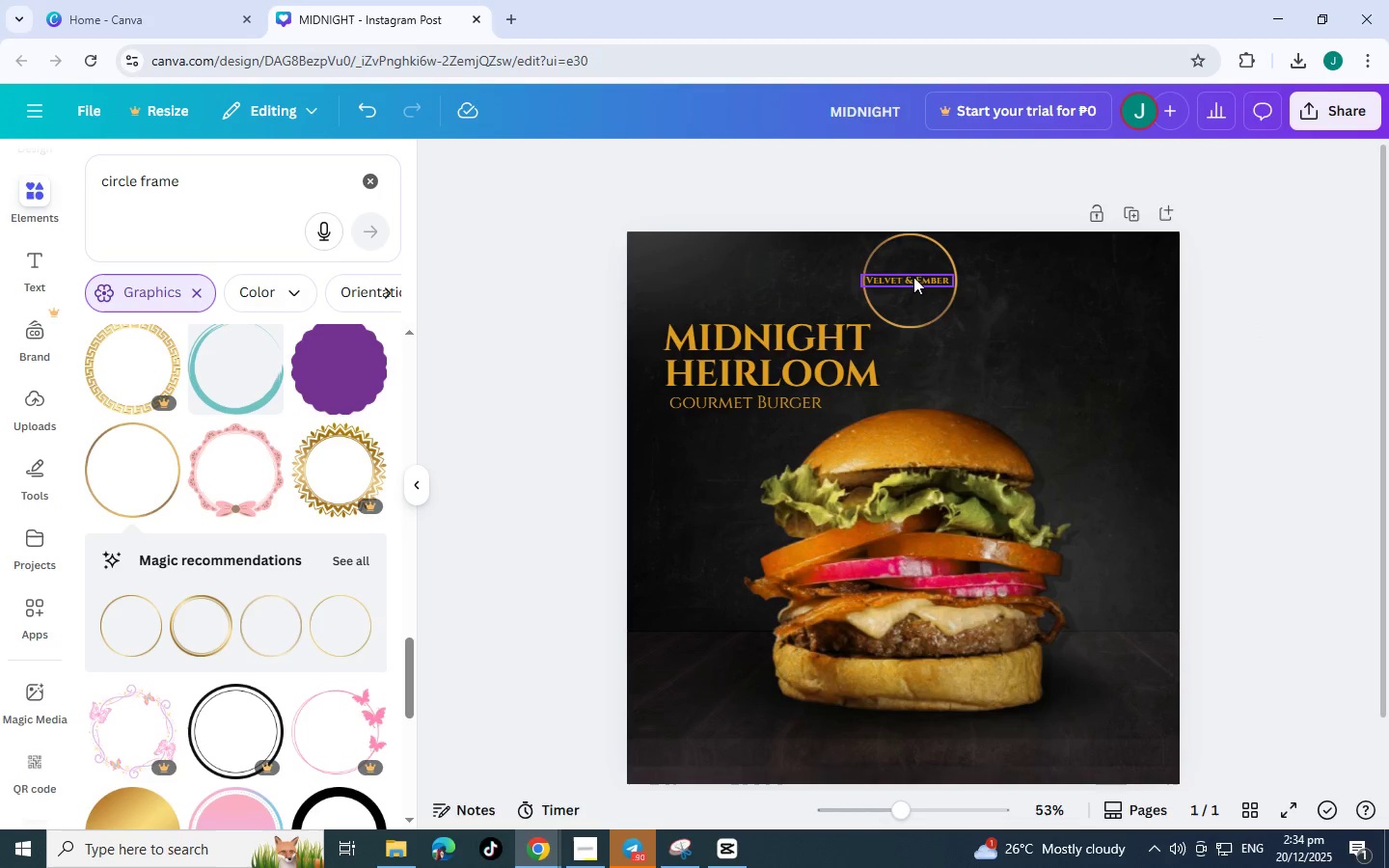 
left_click([908, 277])
 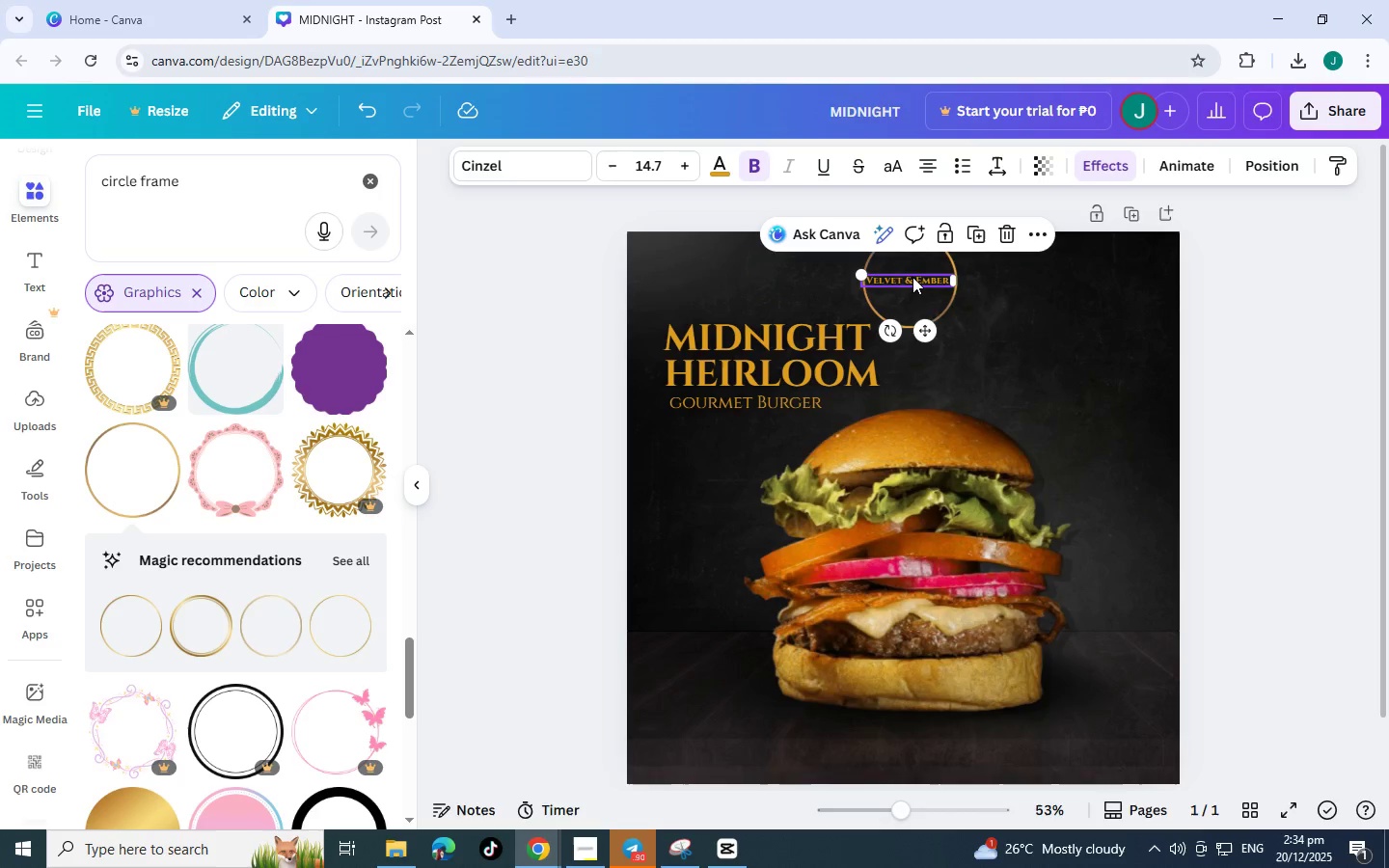 
left_click_drag(start_coordinate=[912, 277], to_coordinate=[917, 277])
 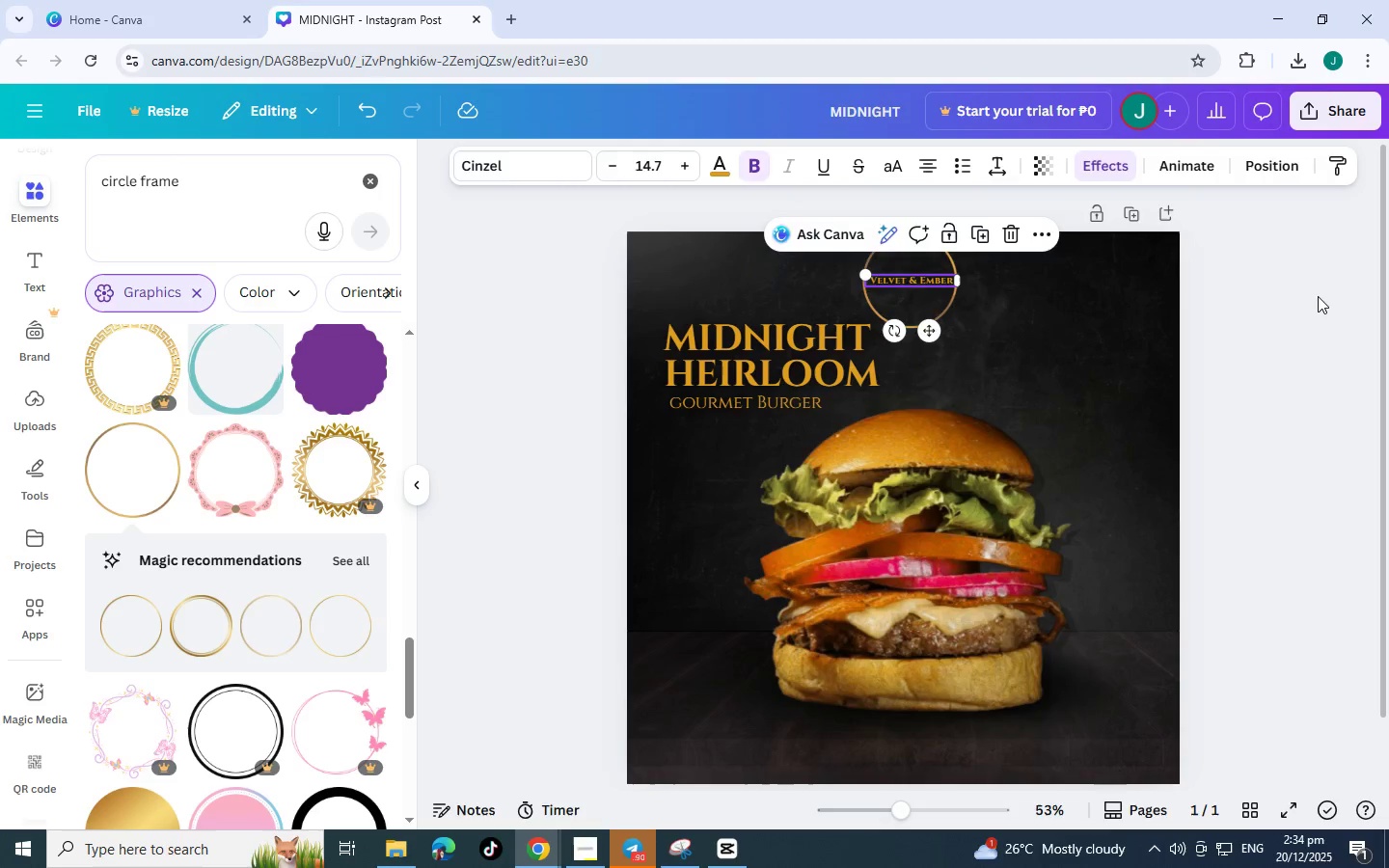 
left_click([1318, 296])
 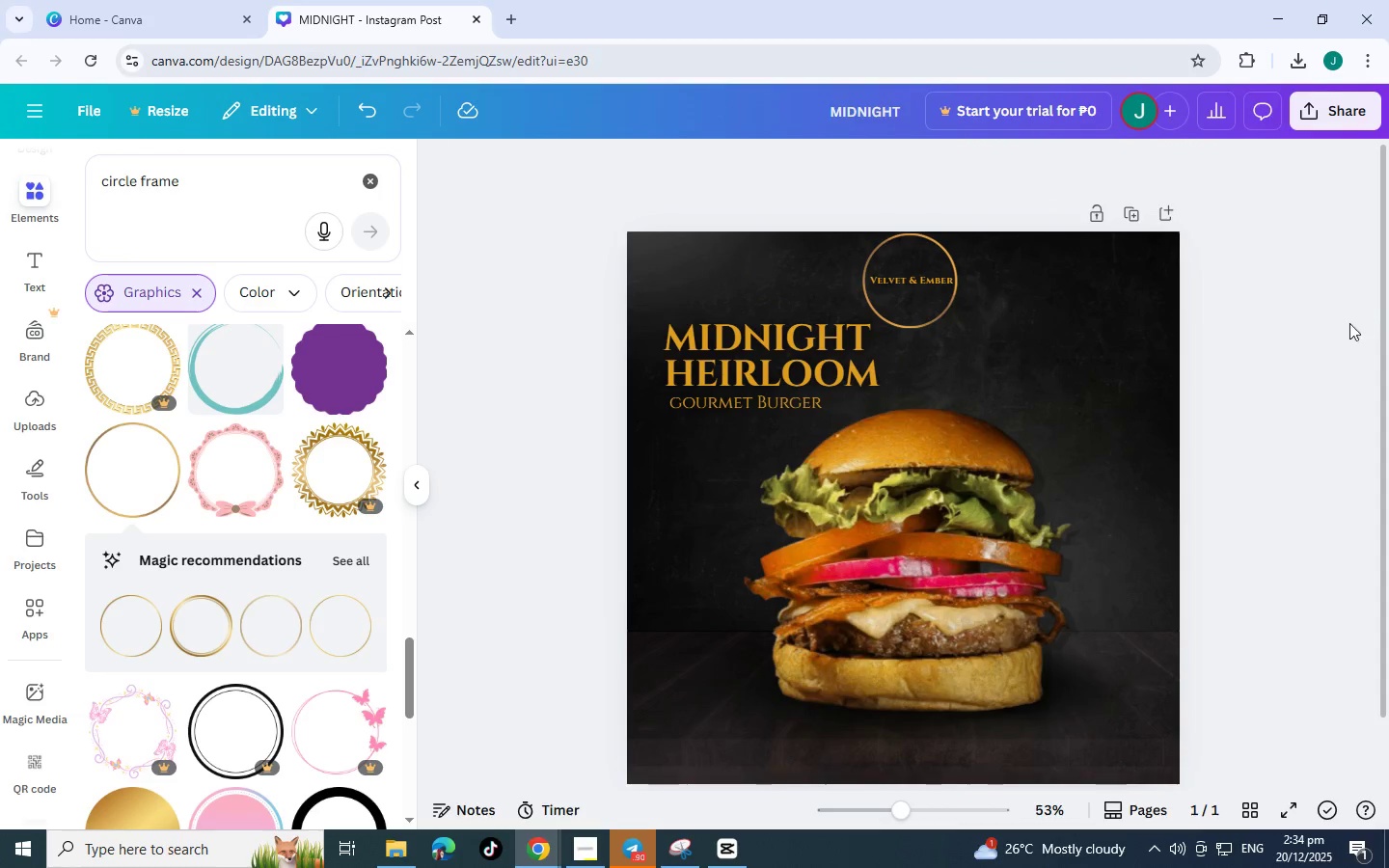 
scroll: coordinate [1310, 332], scroll_direction: down, amount: 1.0
 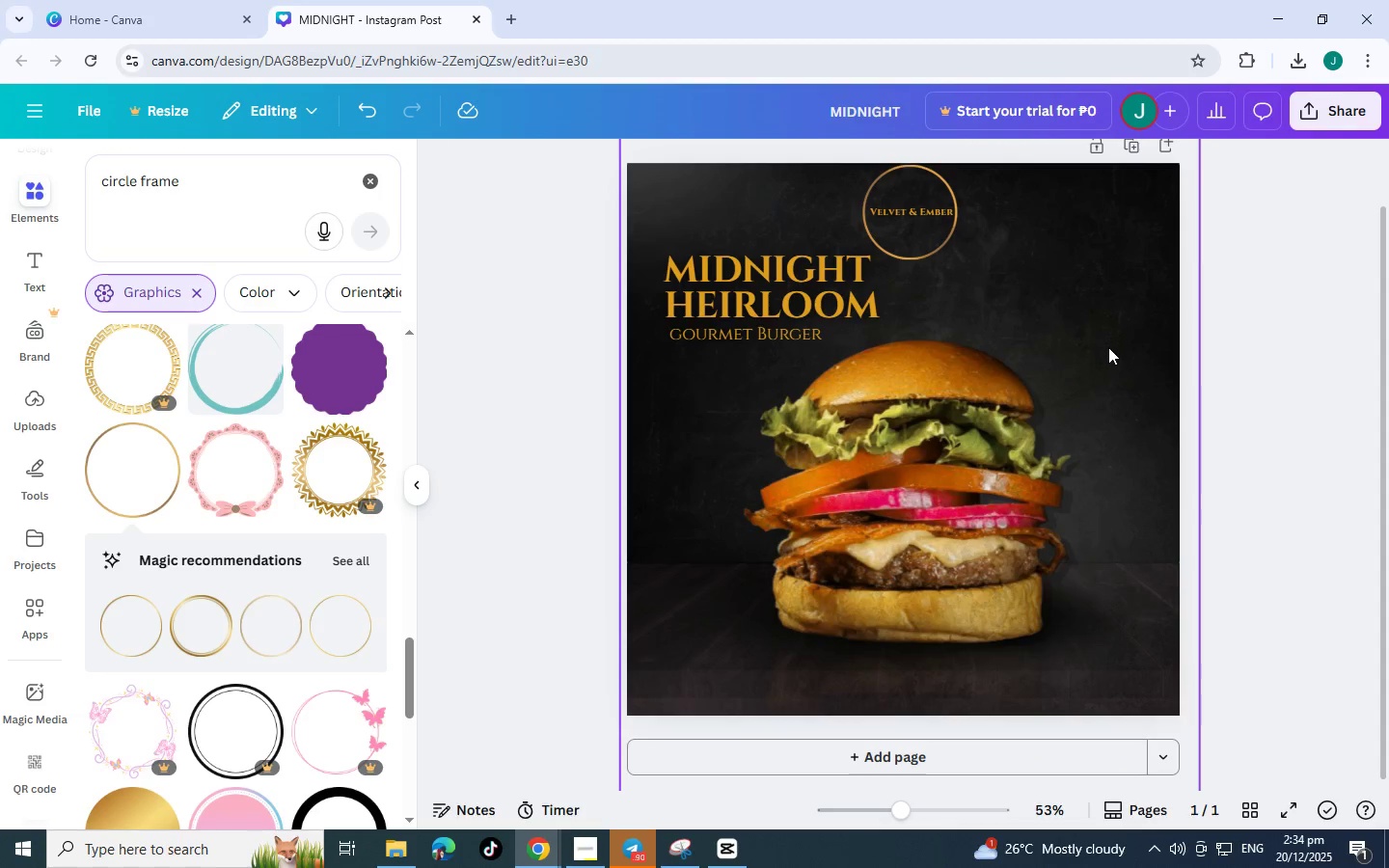 
scroll: coordinate [1112, 356], scroll_direction: up, amount: 3.0
 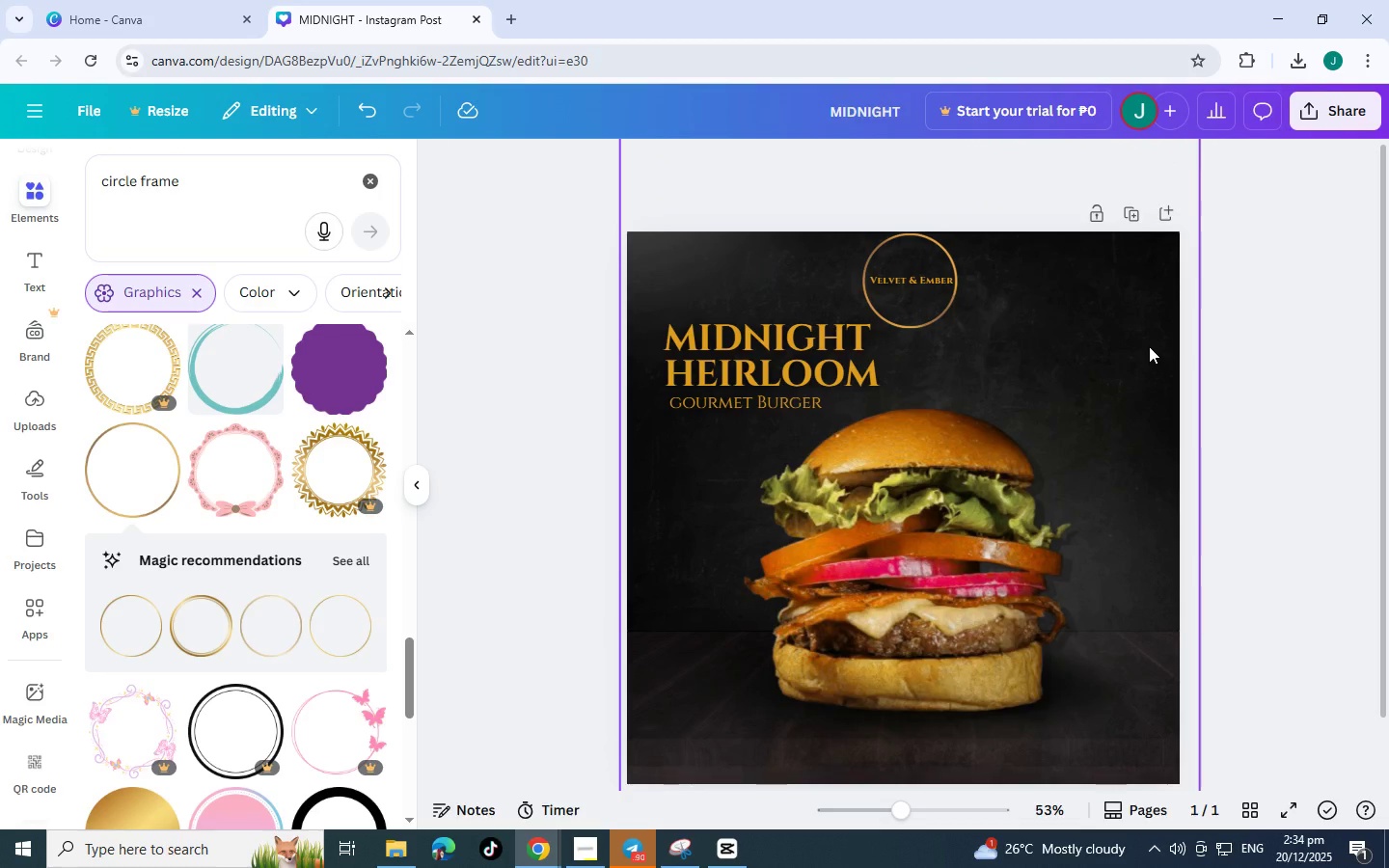 
wait(14.11)
 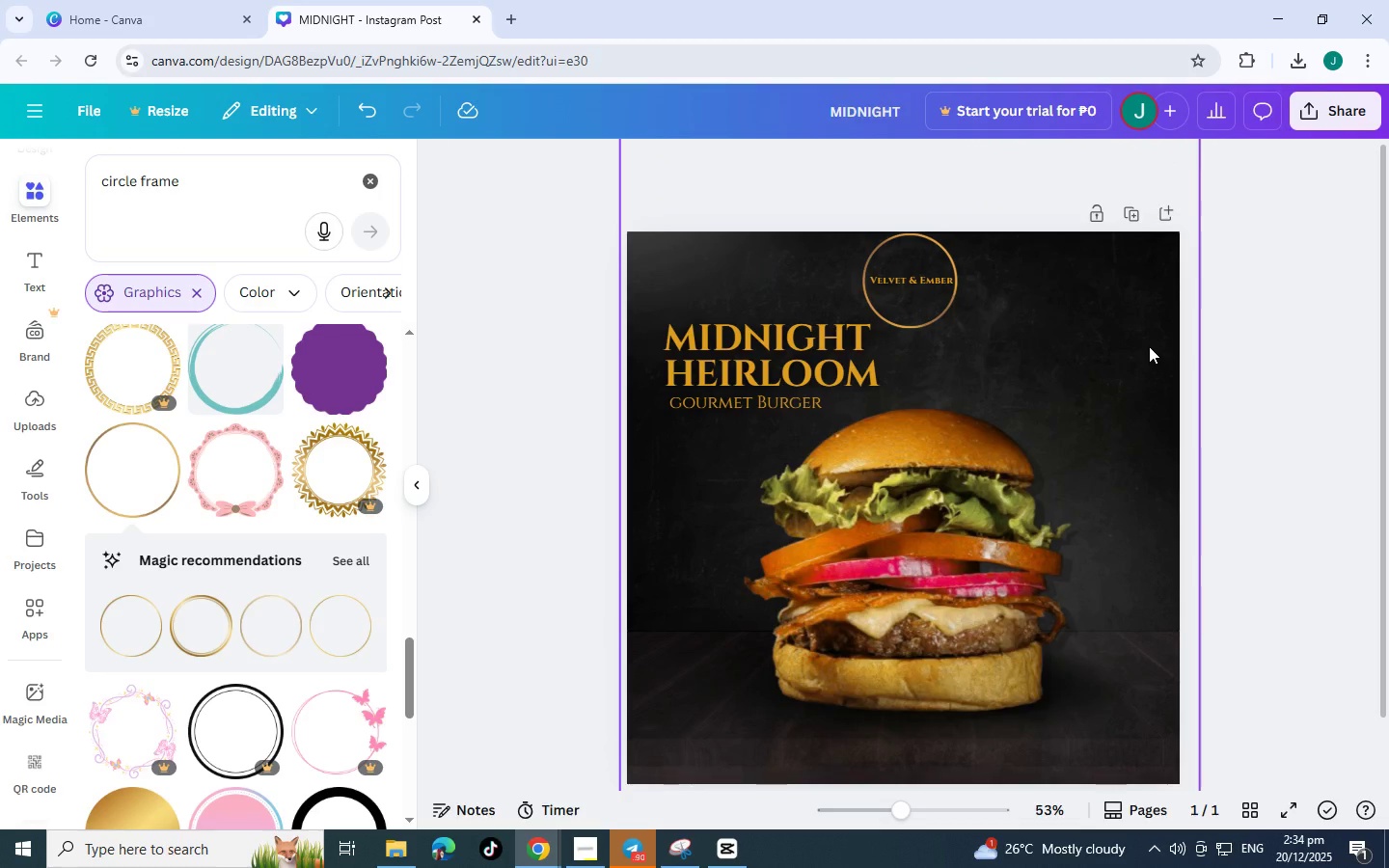 
scroll: coordinate [244, 575], scroll_direction: down, amount: 9.0
 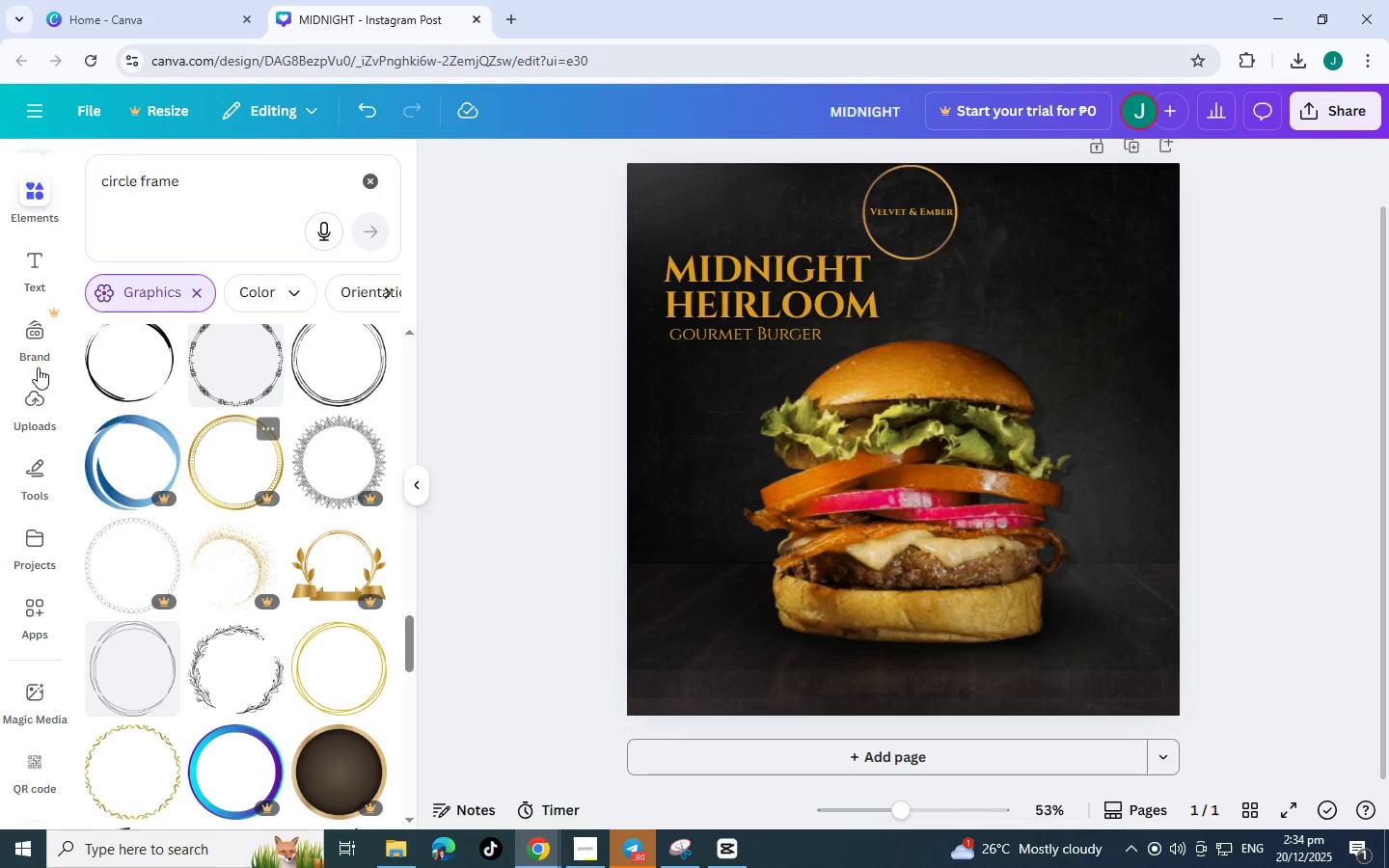 
left_click([137, 376])
 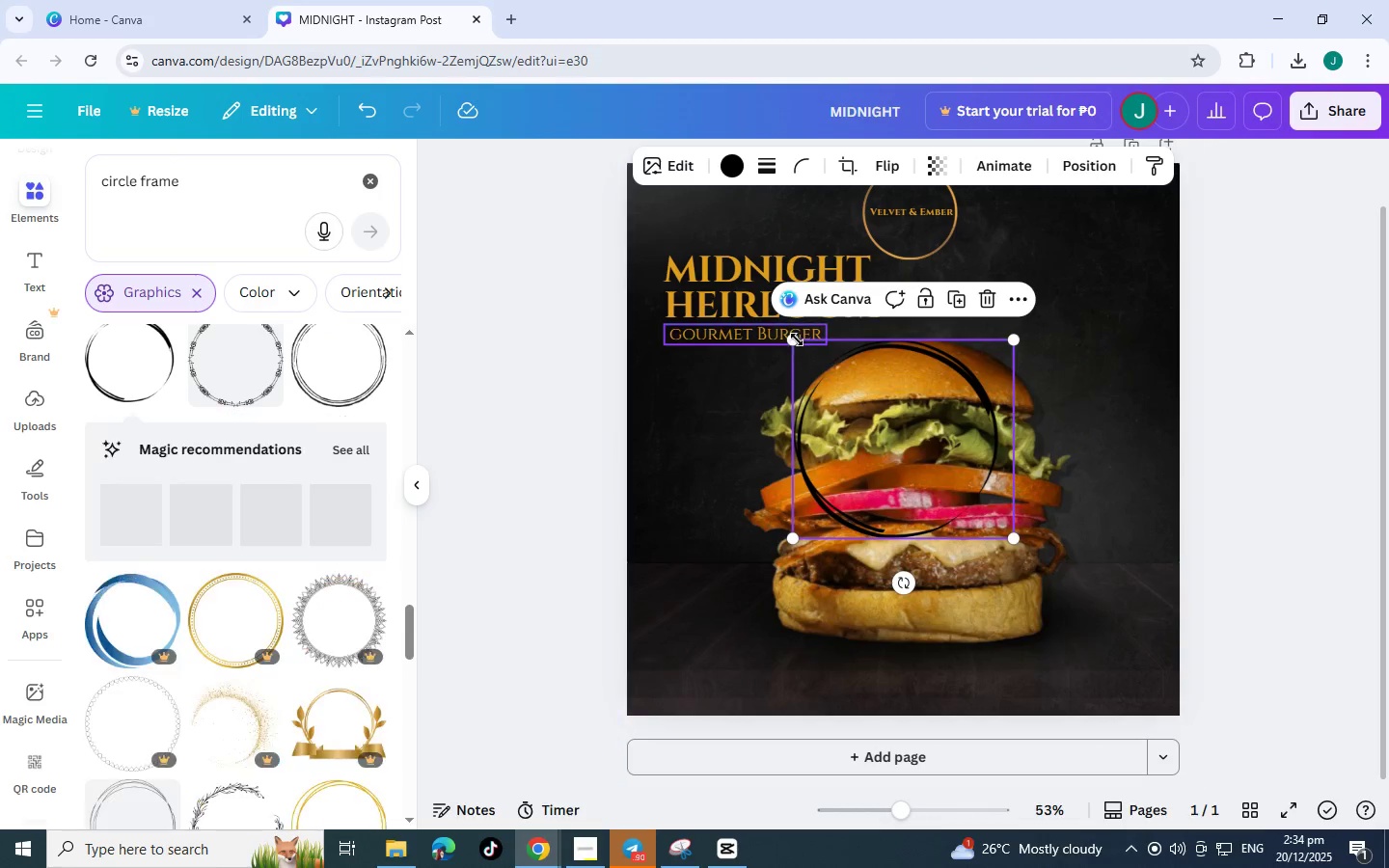 
left_click_drag(start_coordinate=[798, 341], to_coordinate=[951, 439])
 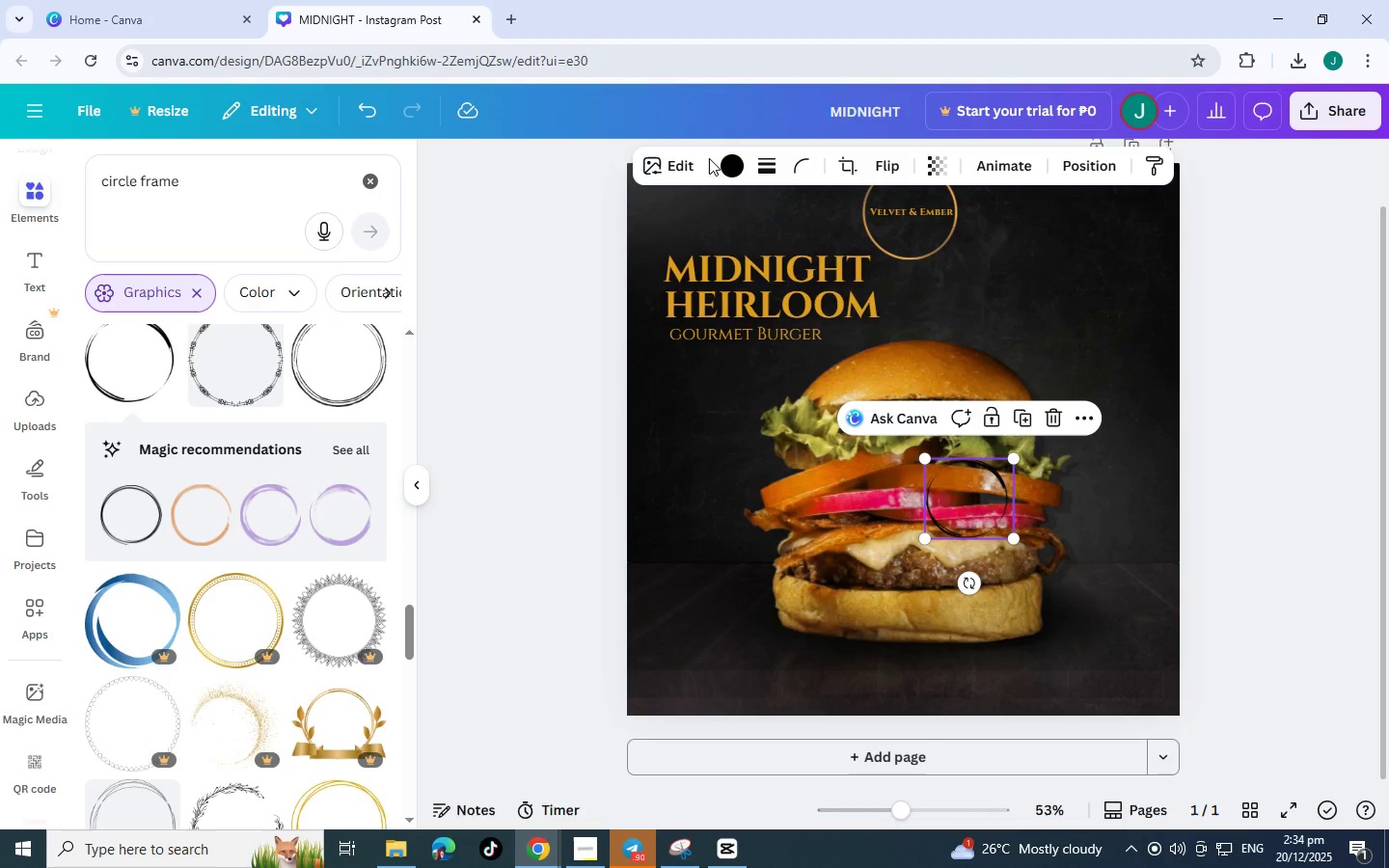 
left_click([732, 166])
 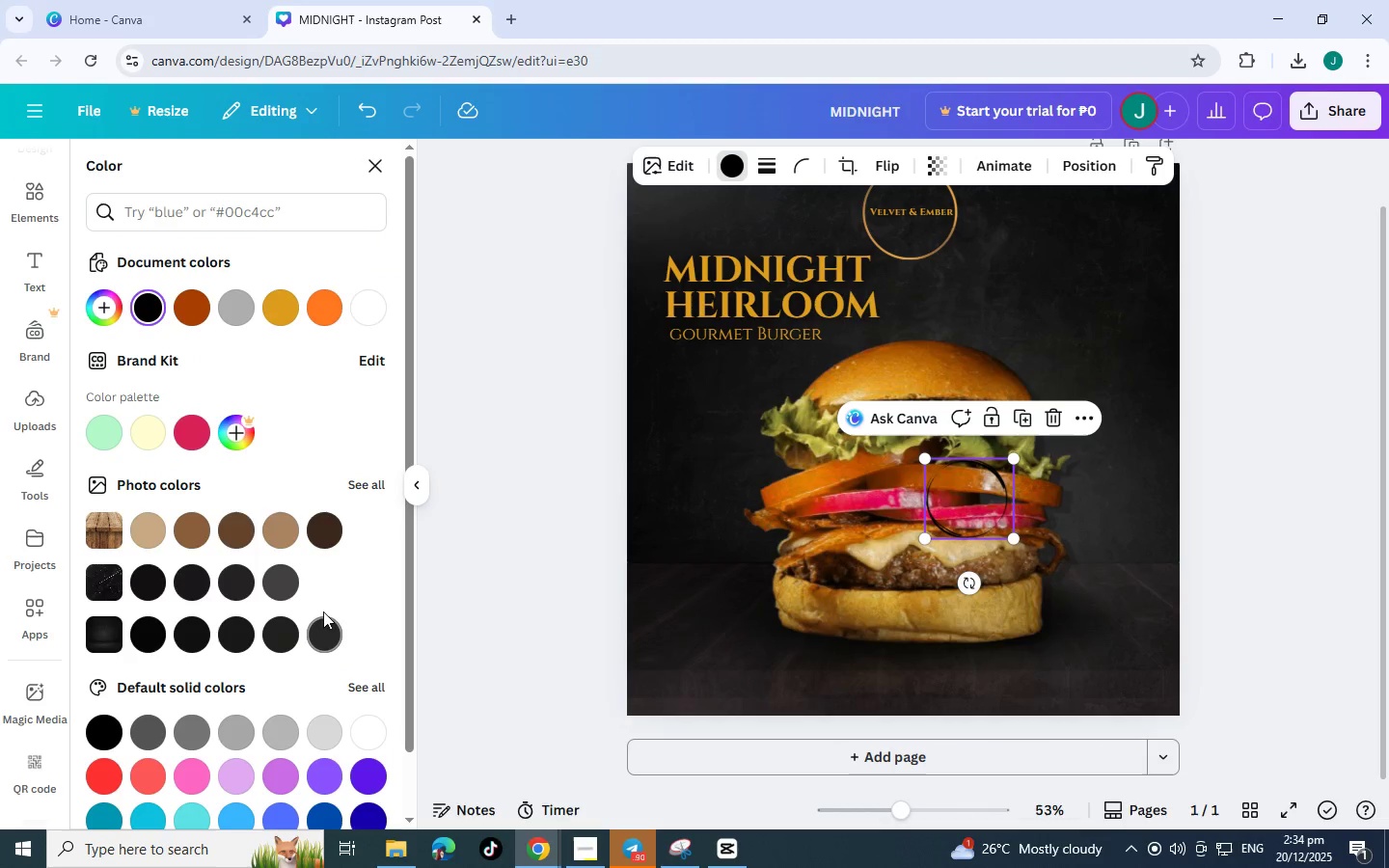 
left_click([355, 720])
 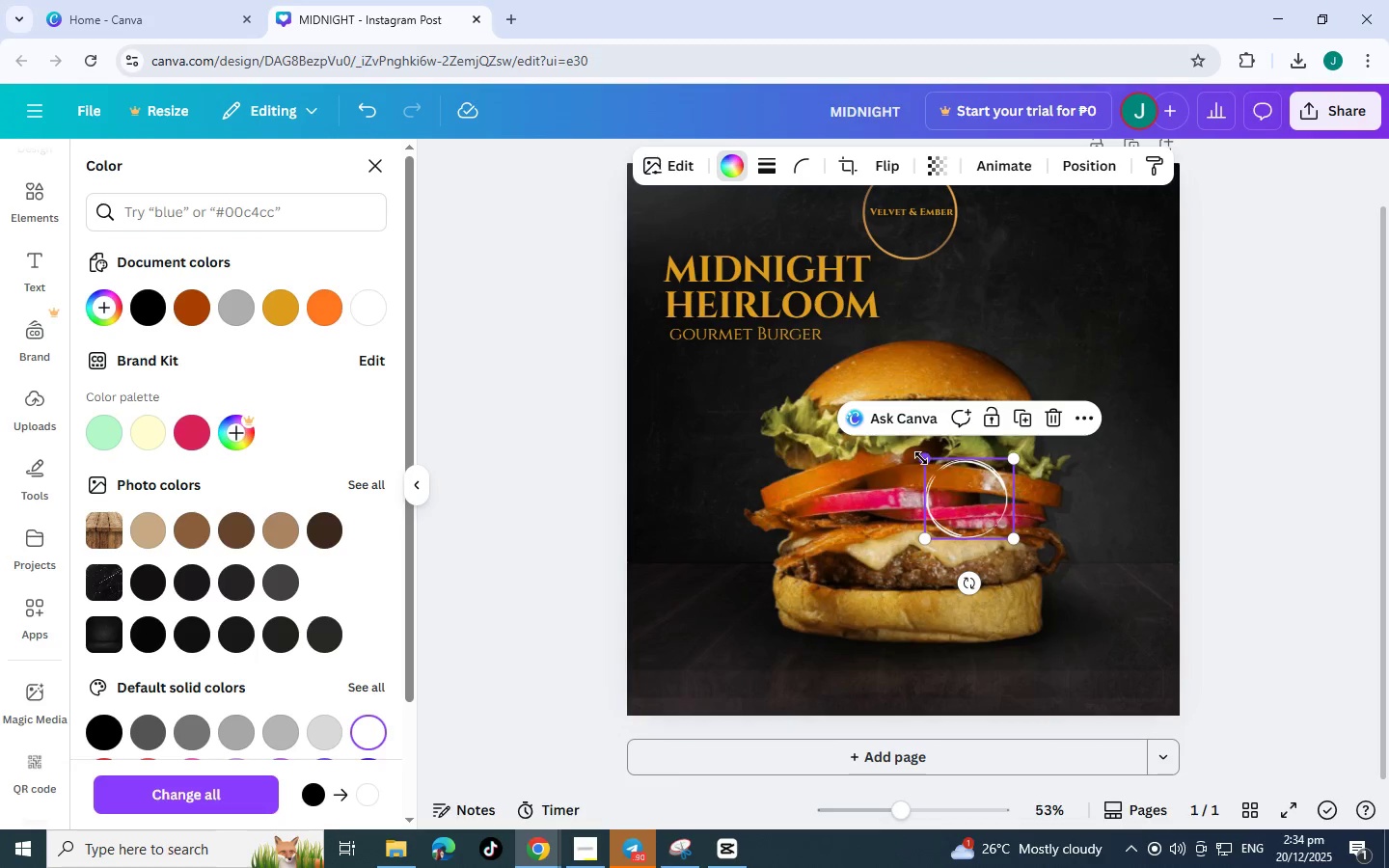 
left_click_drag(start_coordinate=[921, 458], to_coordinate=[822, 420])
 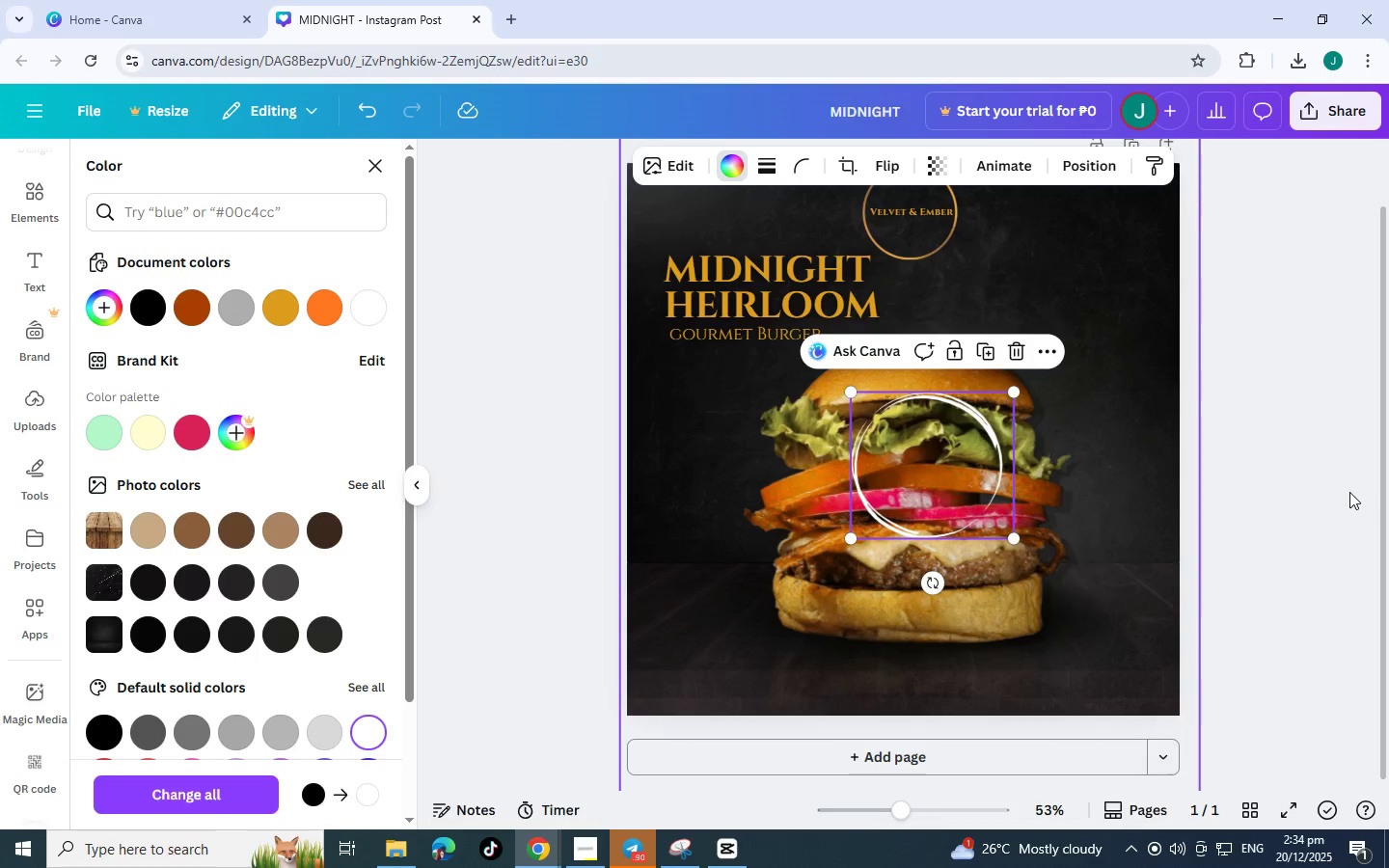 
left_click([1355, 490])
 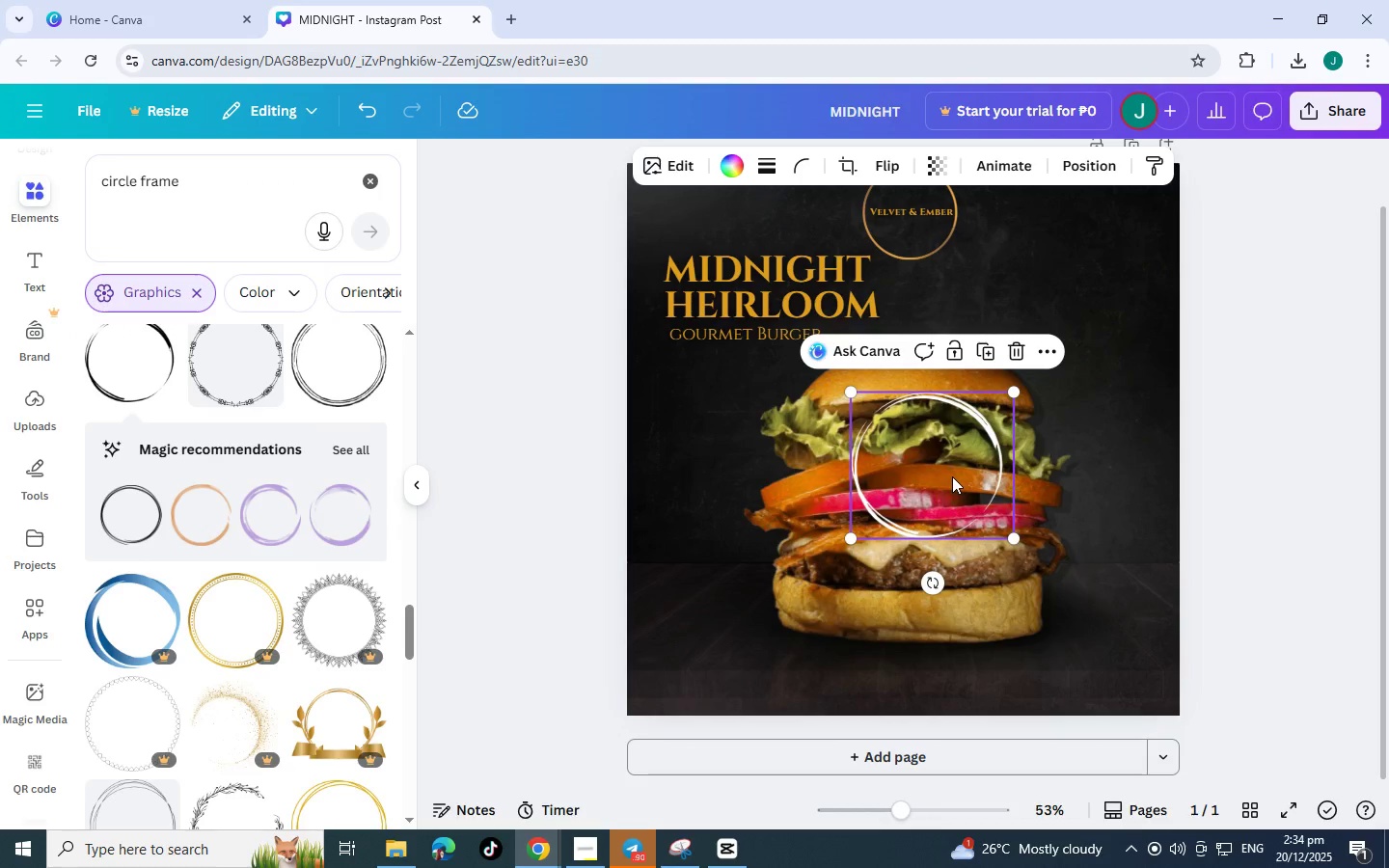 
left_click_drag(start_coordinate=[952, 476], to_coordinate=[1127, 668])
 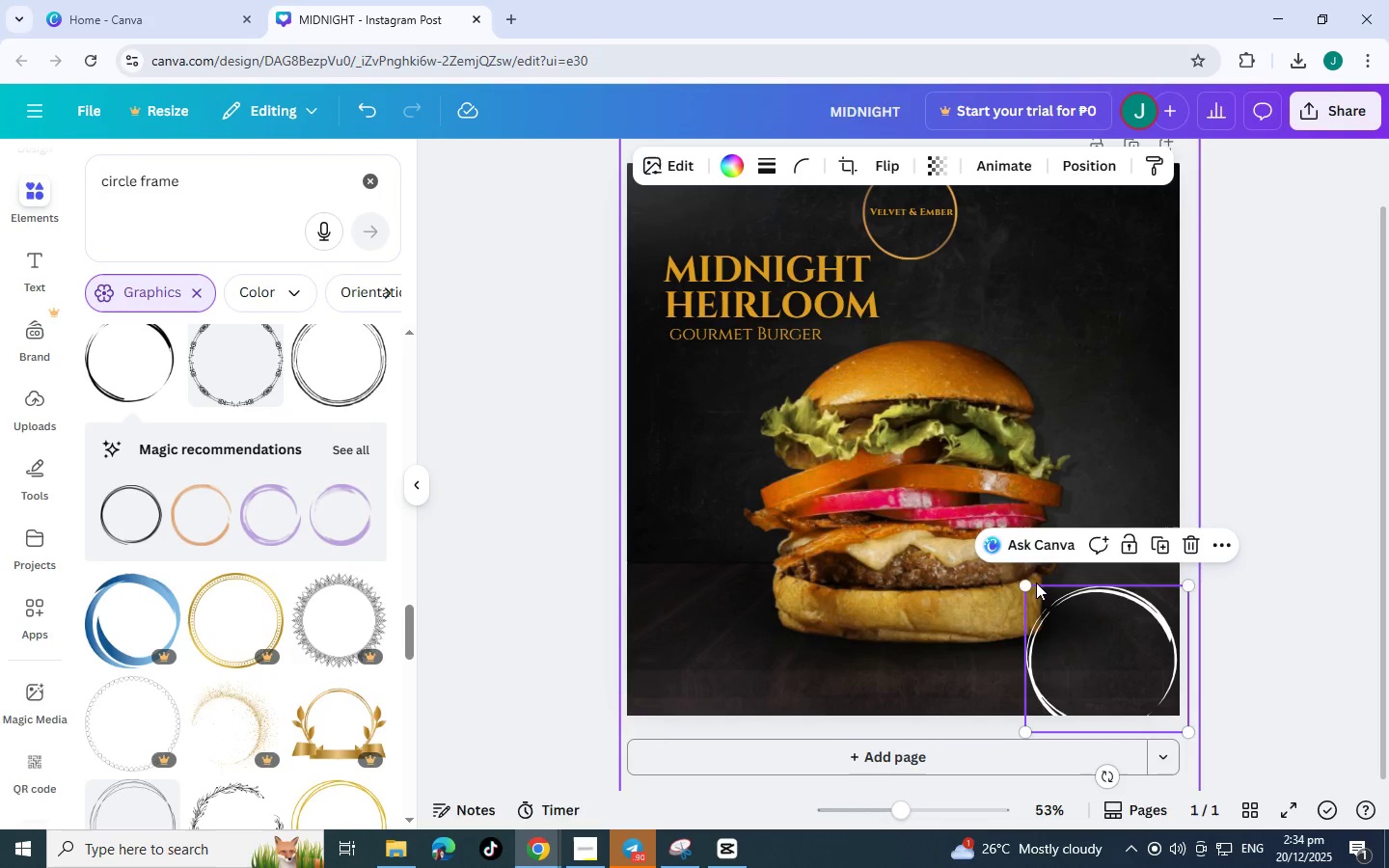 
left_click_drag(start_coordinate=[1026, 583], to_coordinate=[1071, 621])
 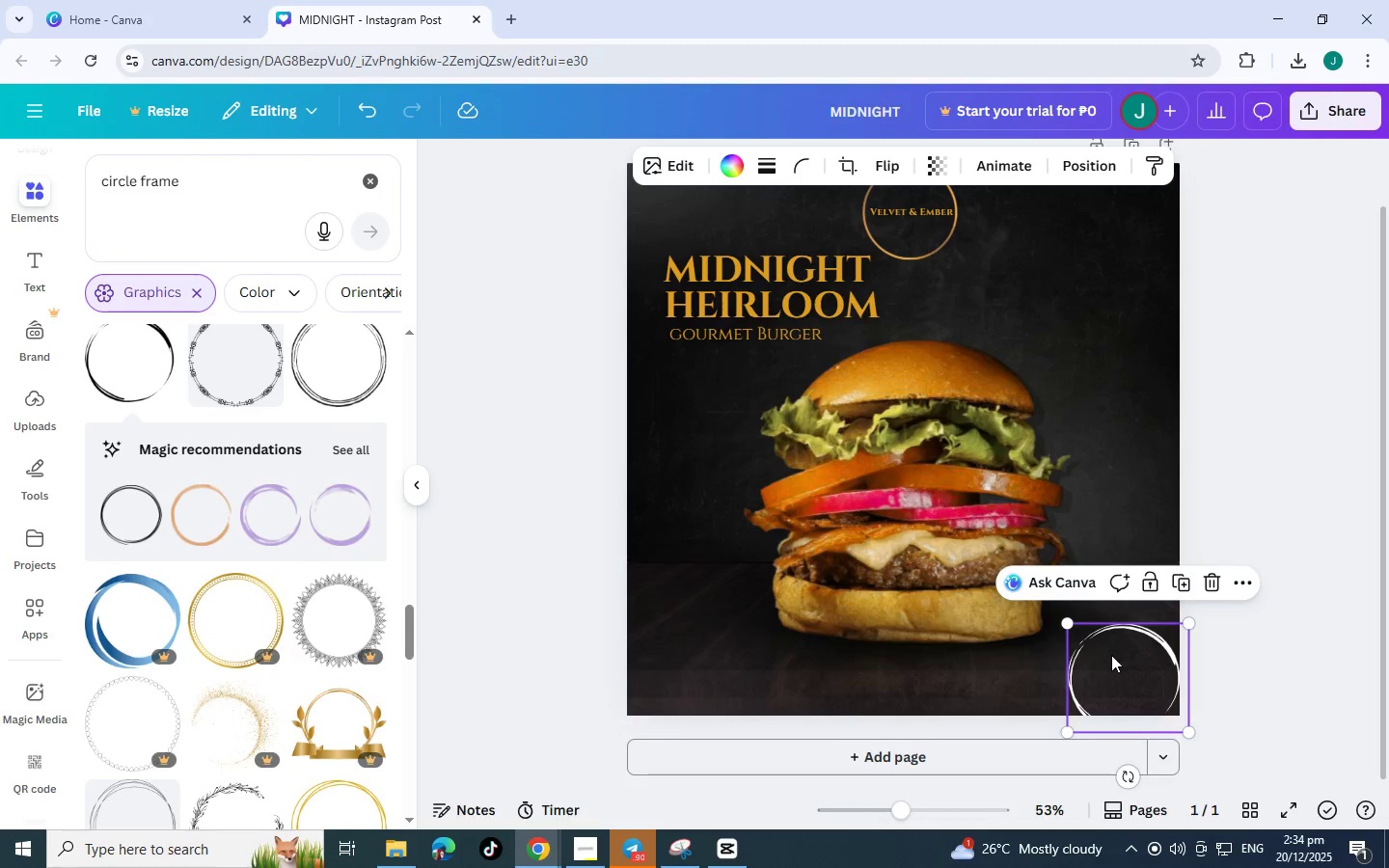 
left_click_drag(start_coordinate=[1111, 654], to_coordinate=[1087, 627])
 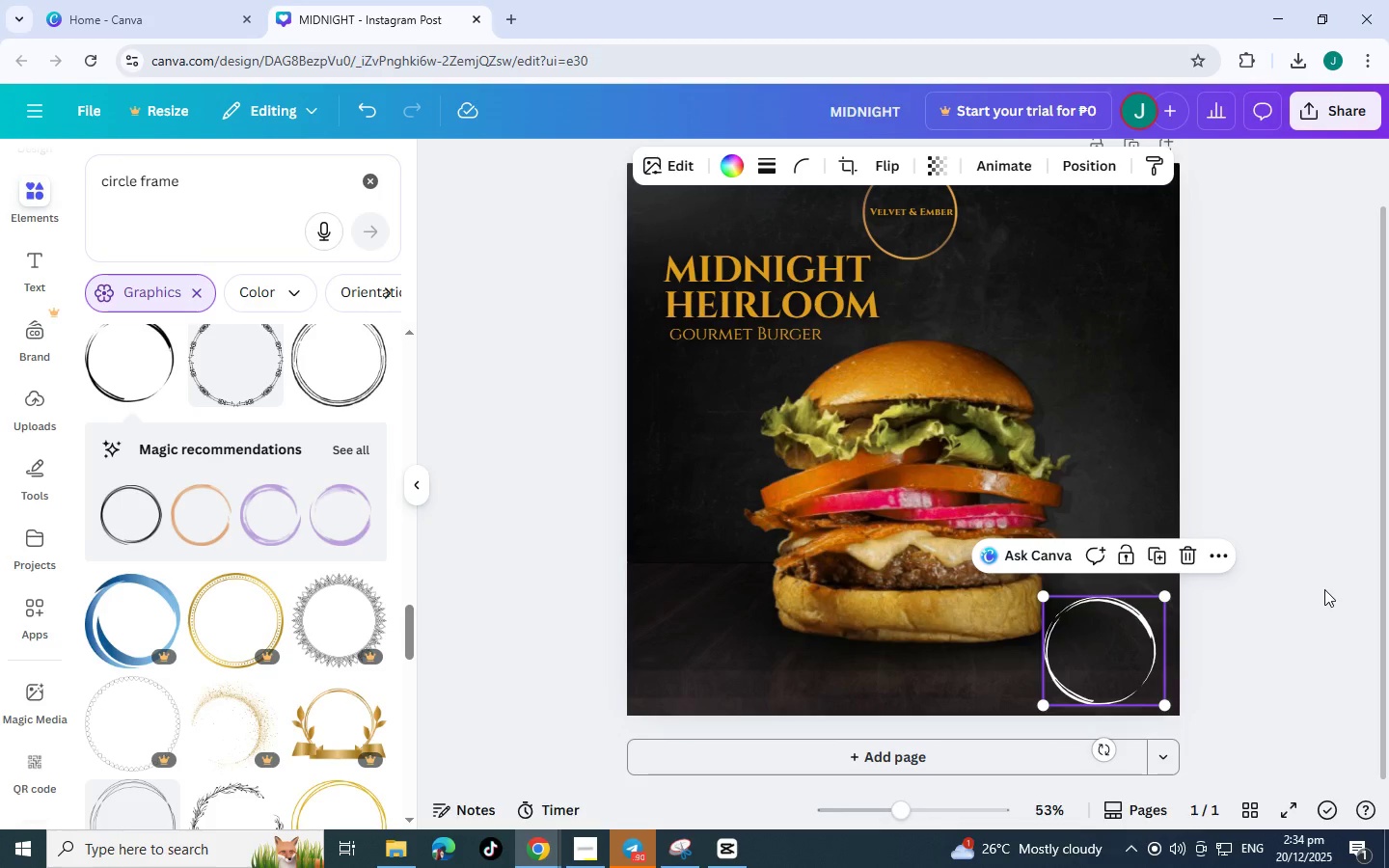 
left_click([1324, 589])
 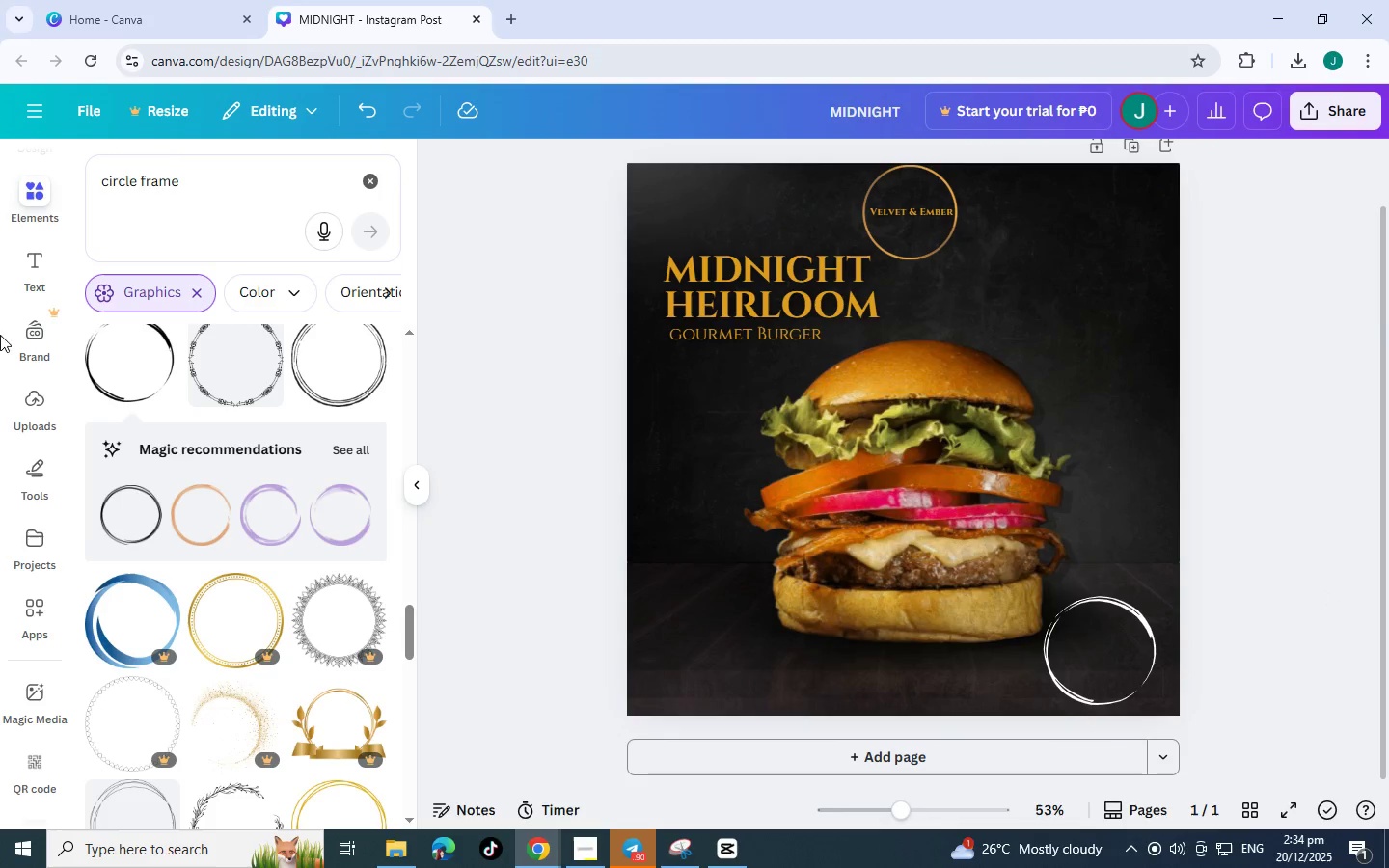 
left_click([34, 270])
 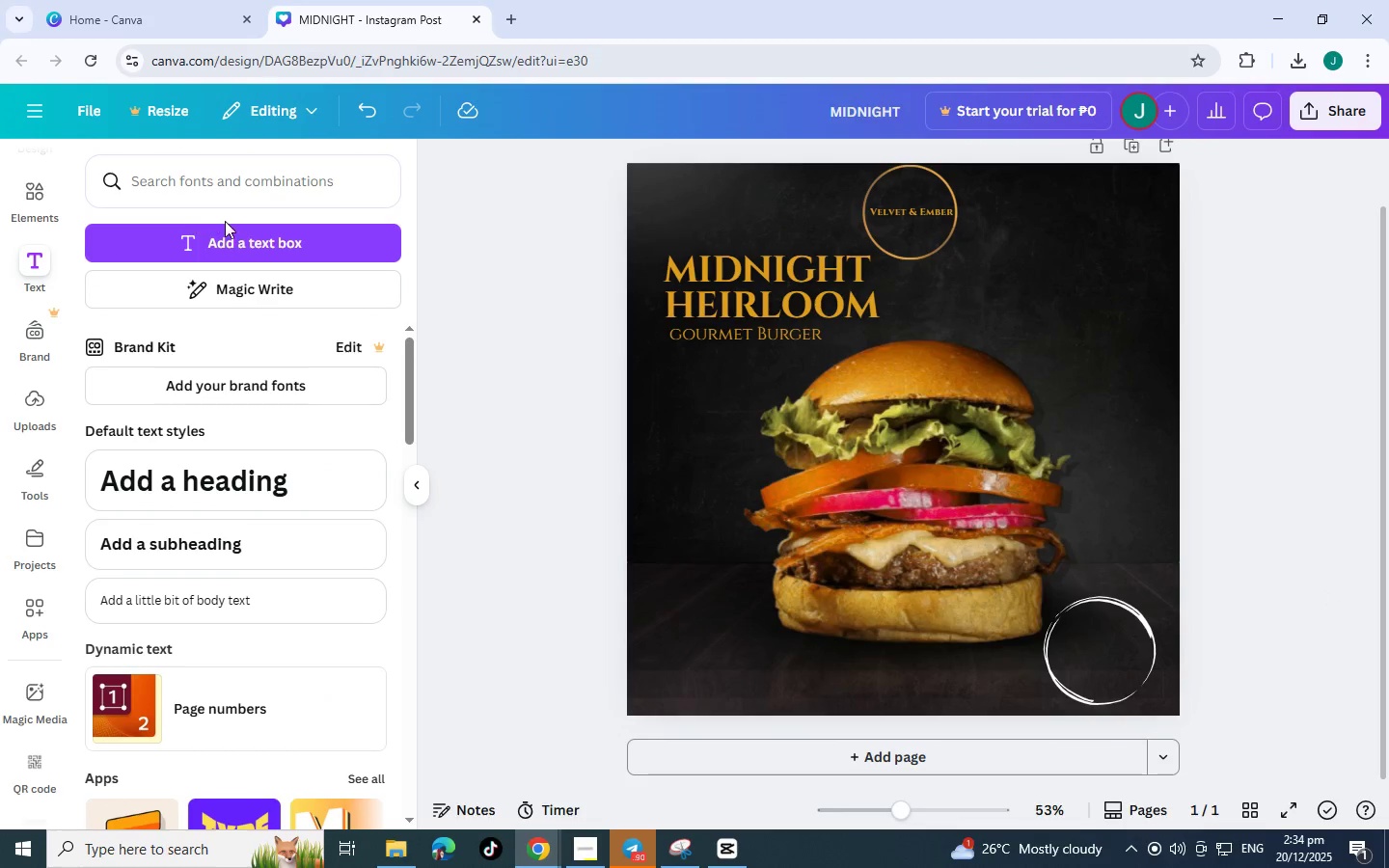 
left_click([248, 231])
 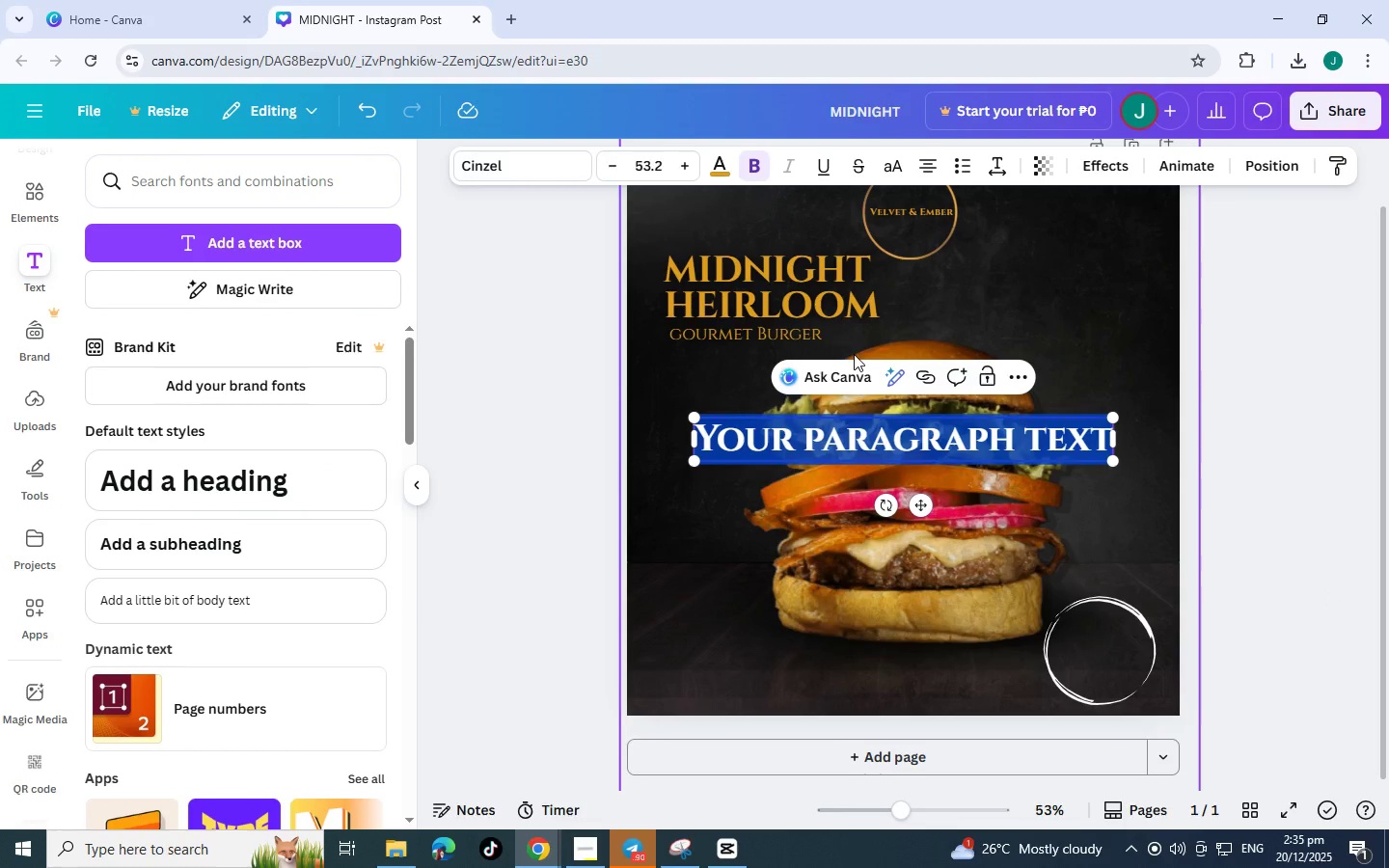 
wait(12.97)
 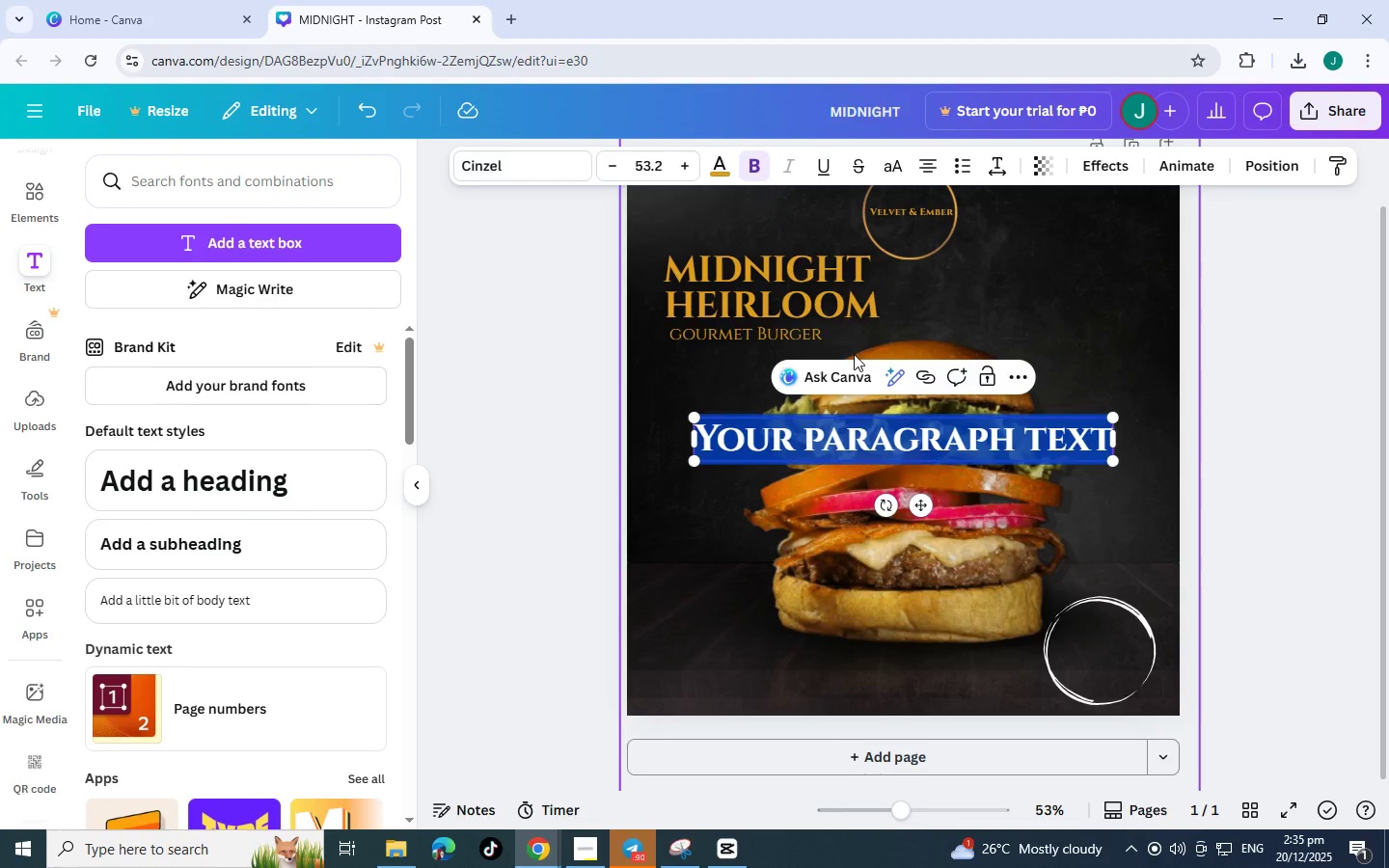 
left_click([524, 169])
 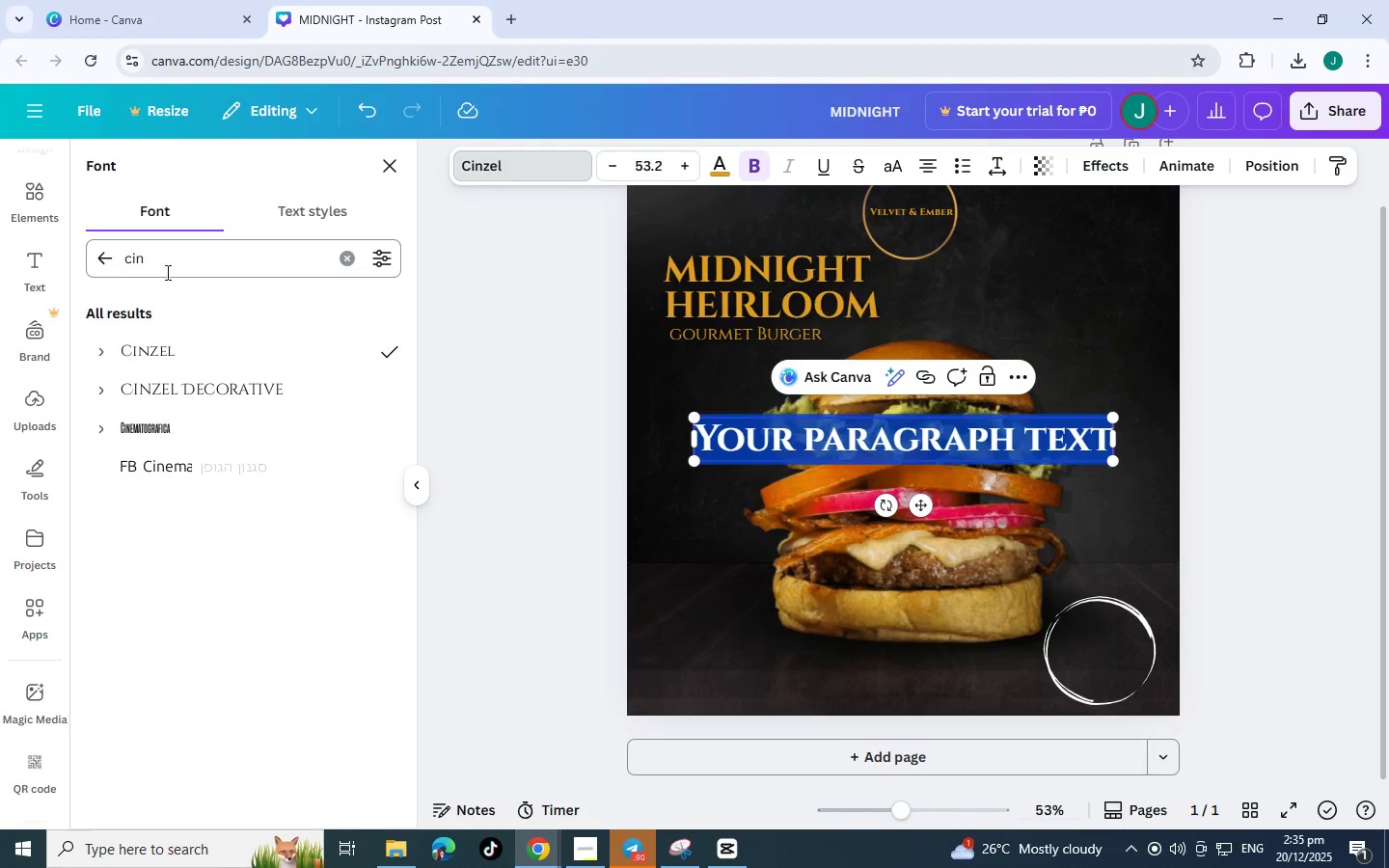 
double_click([169, 263])
 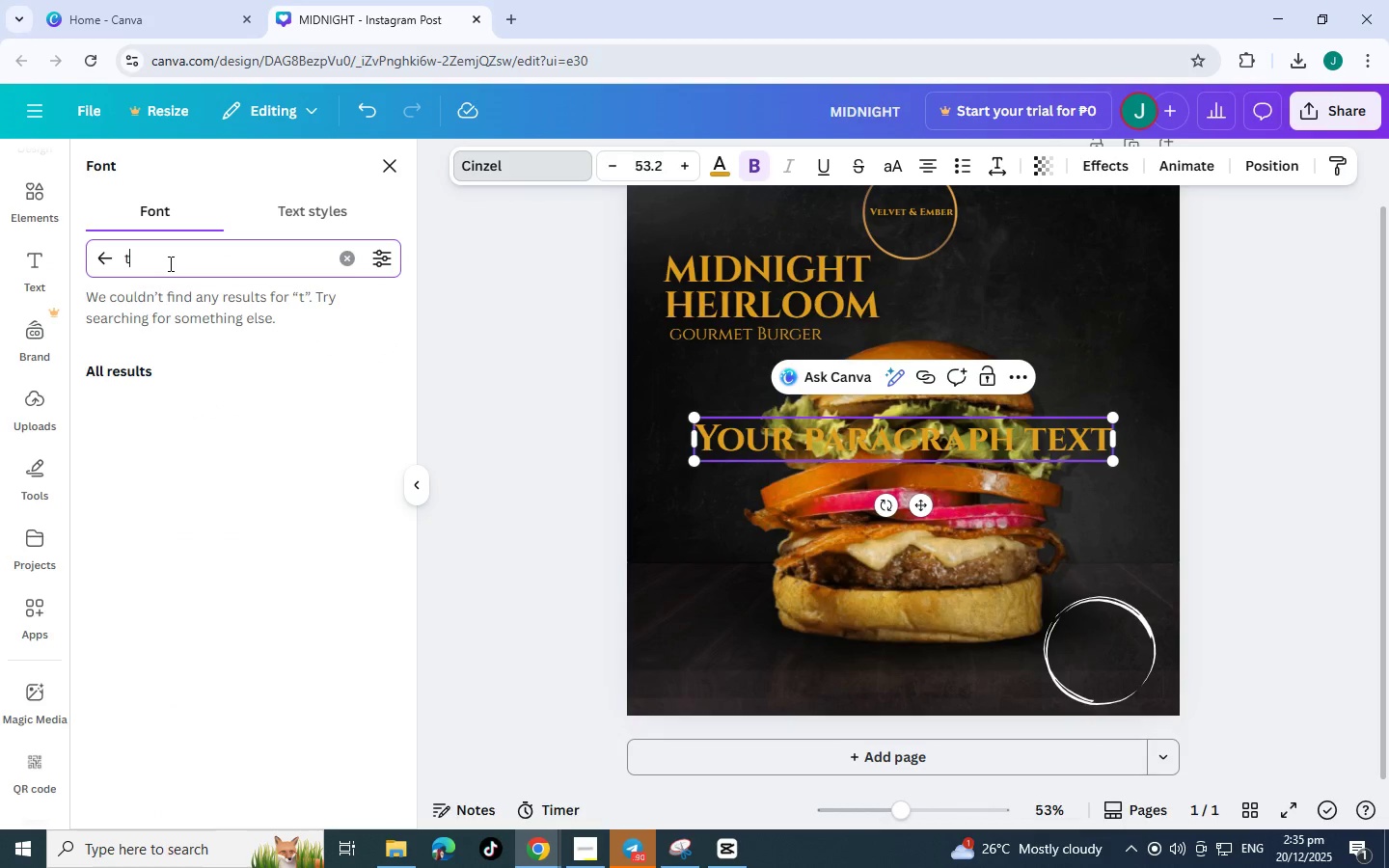 
type(tenor)
 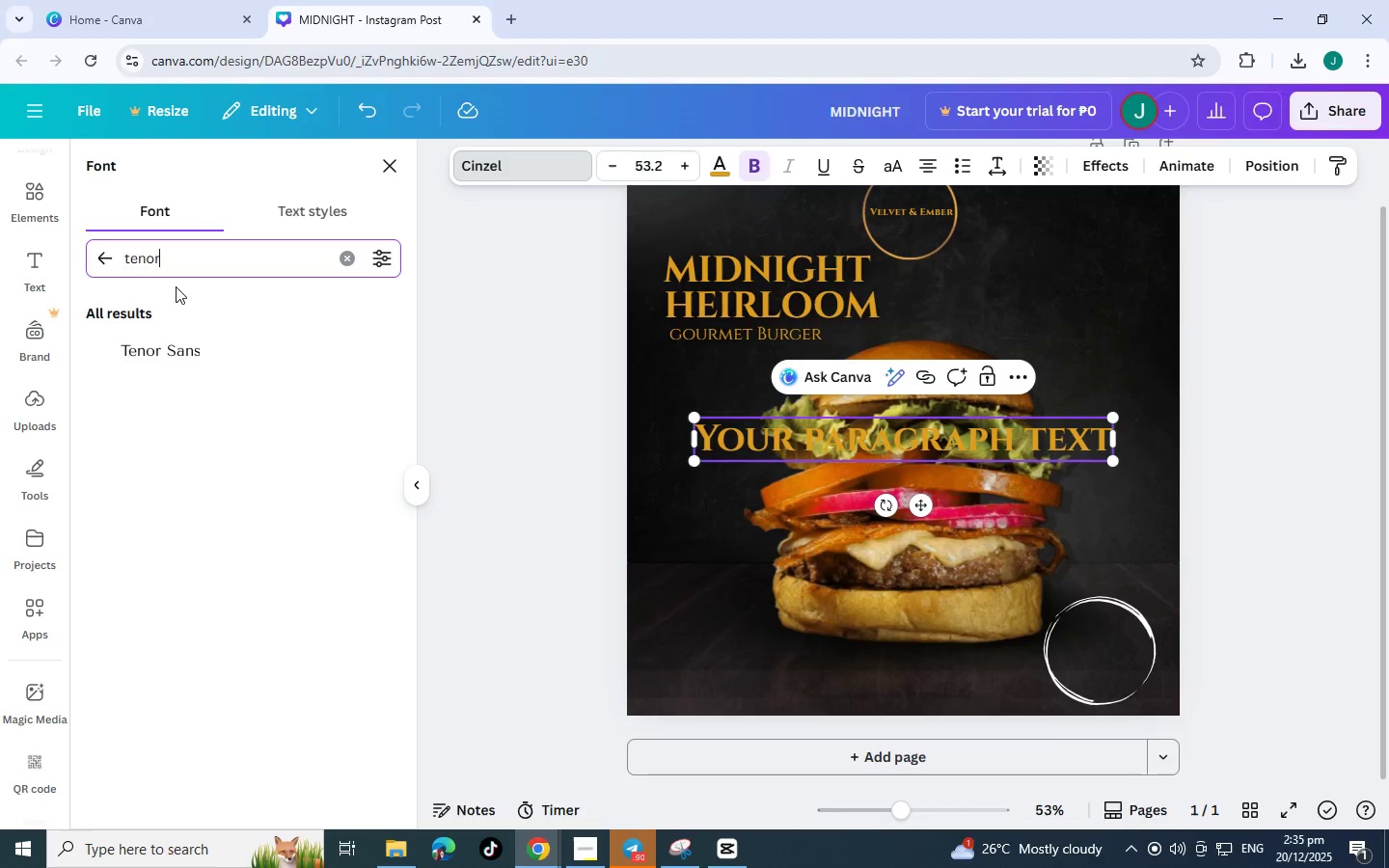 
left_click([207, 348])
 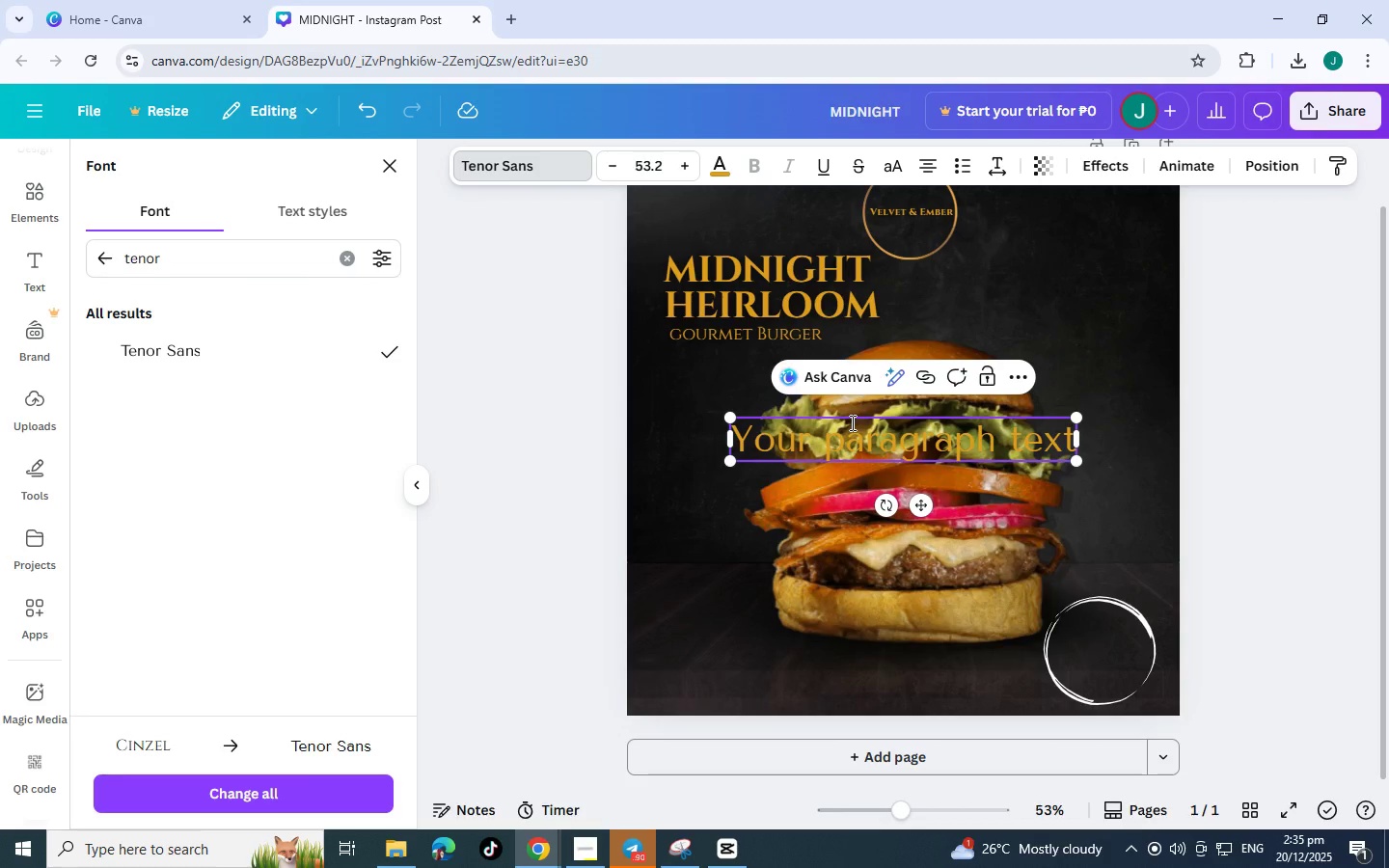 
double_click([851, 422])
 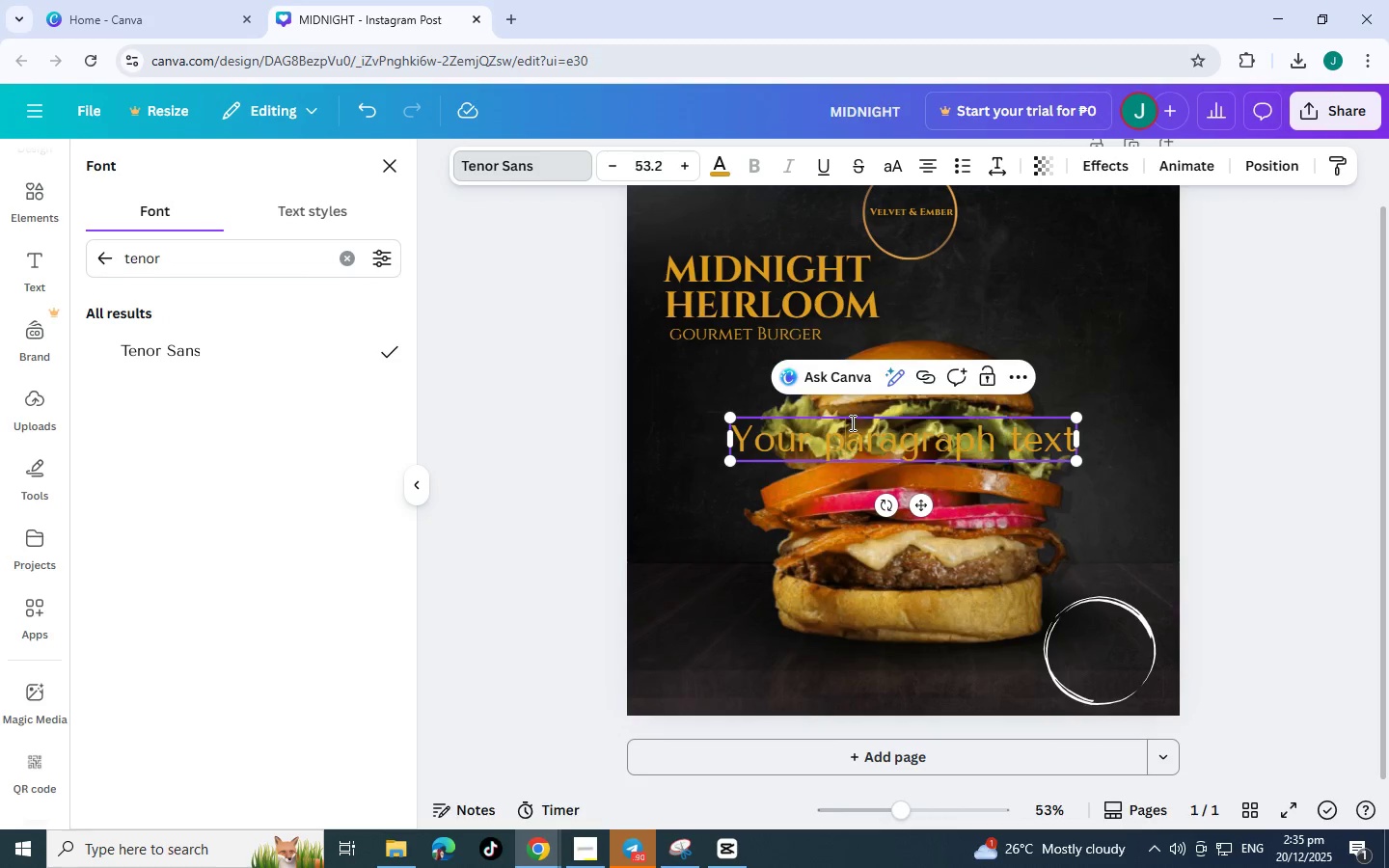 
double_click([851, 422])
 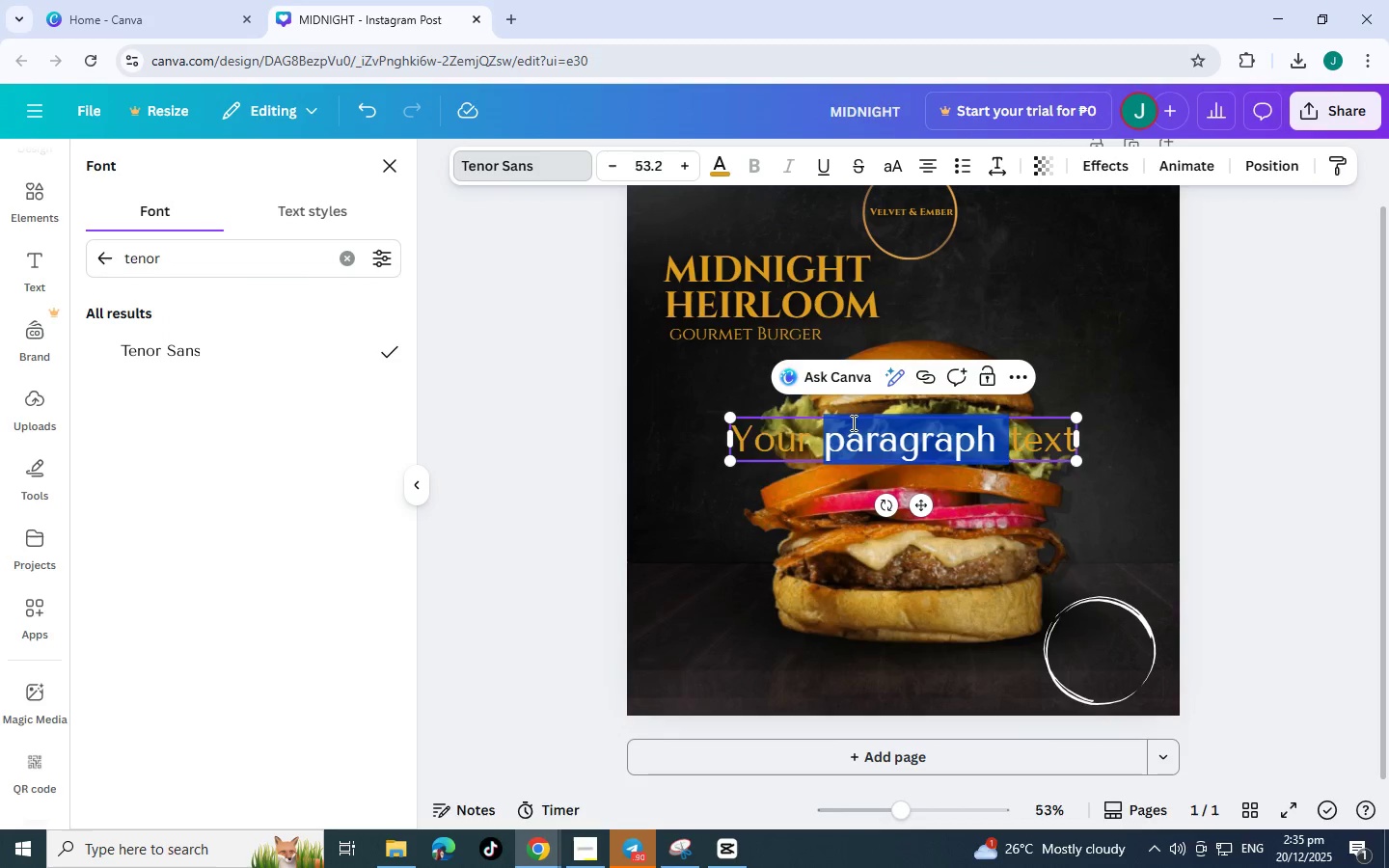 
triple_click([852, 422])
 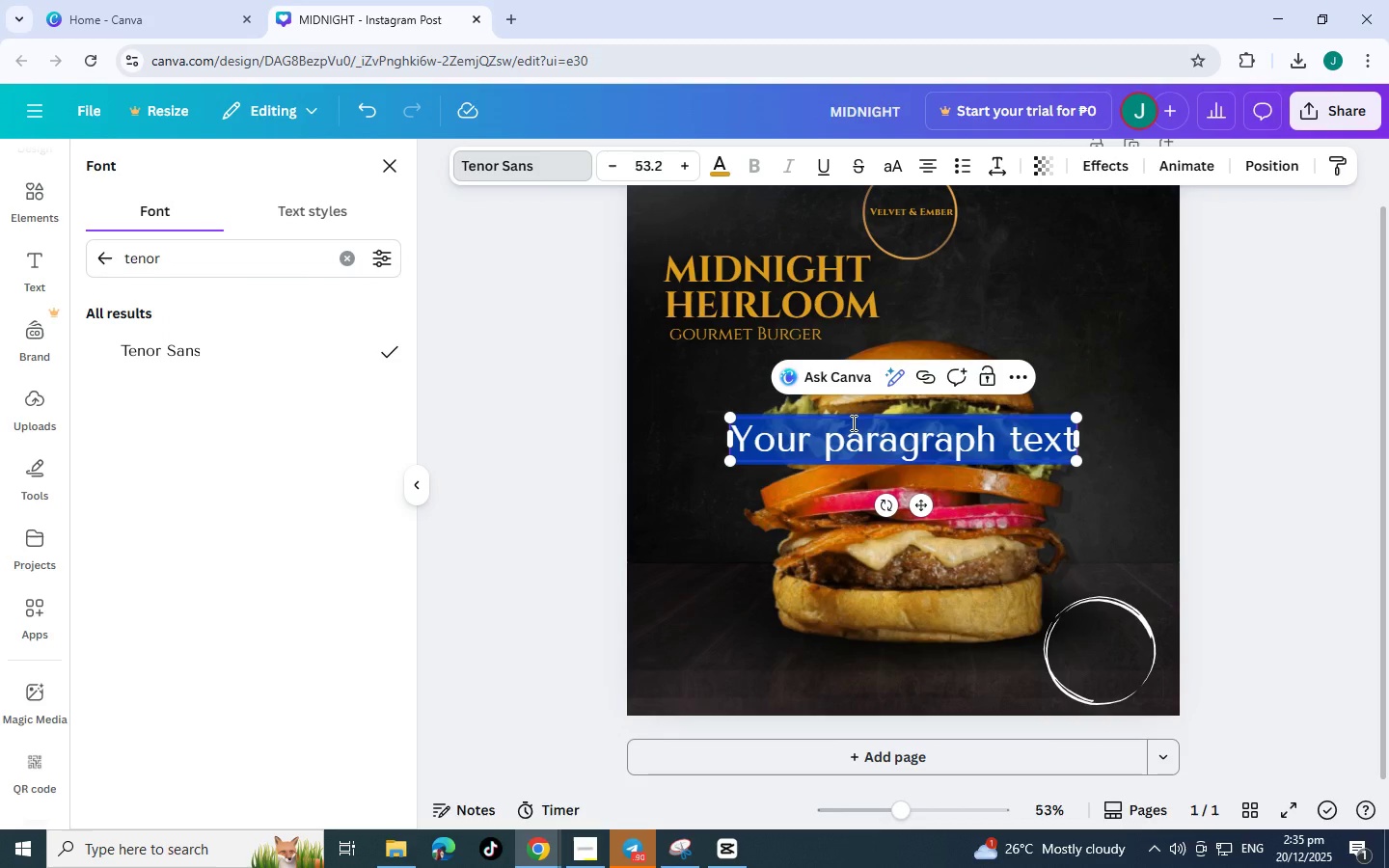 
triple_click([852, 422])
 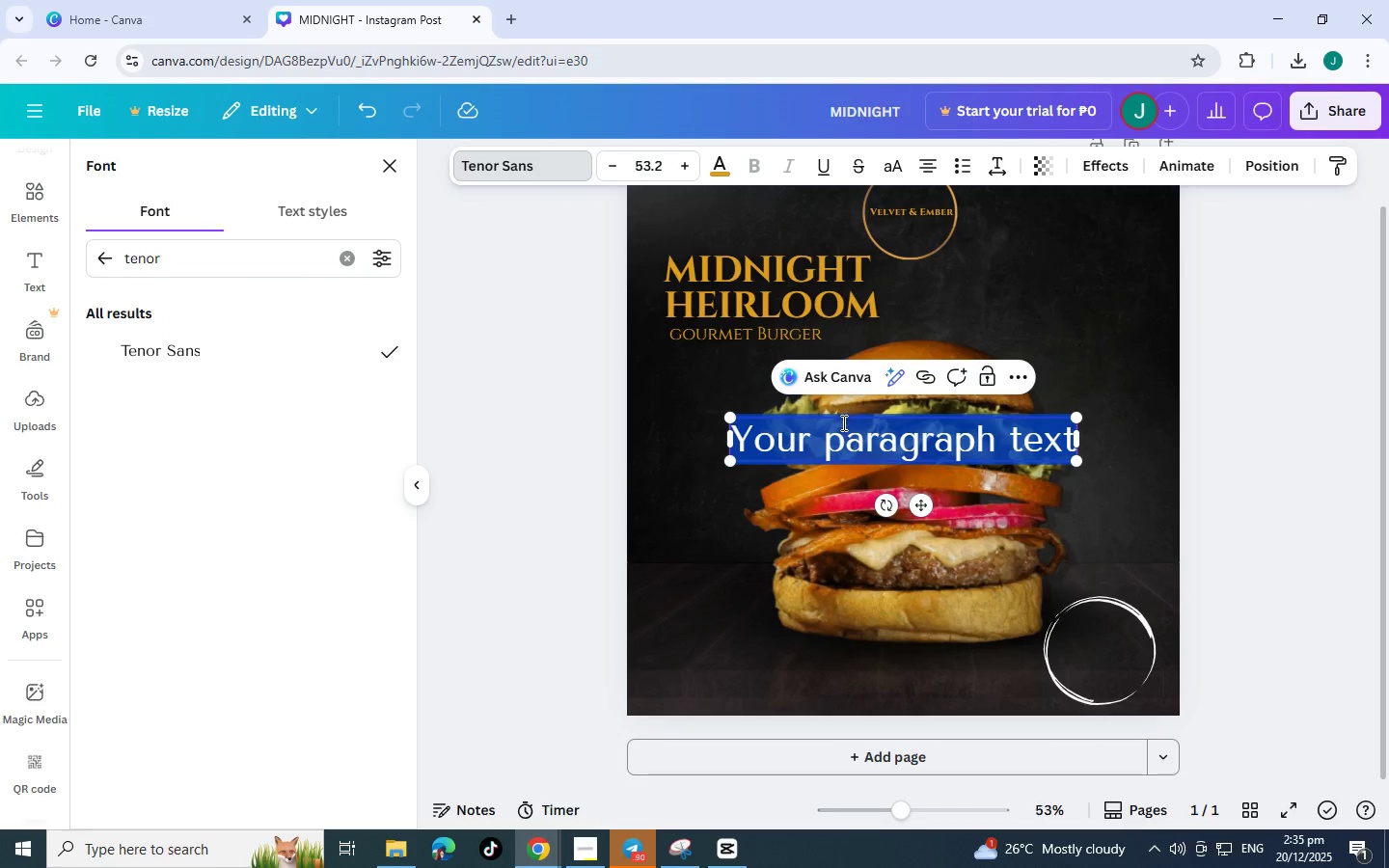 
type(THE SECRET MENU)
 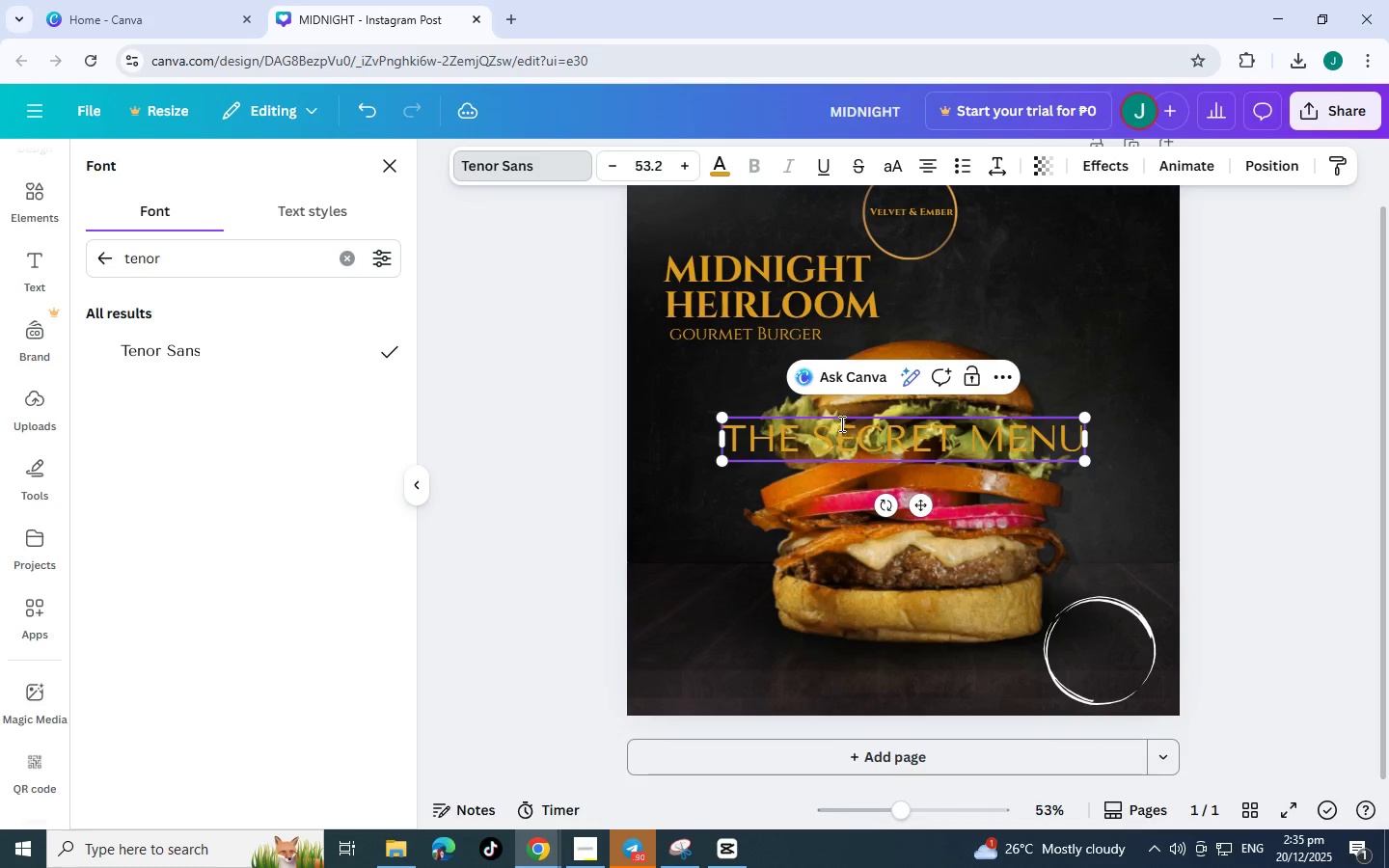 
left_click([374, 307])
 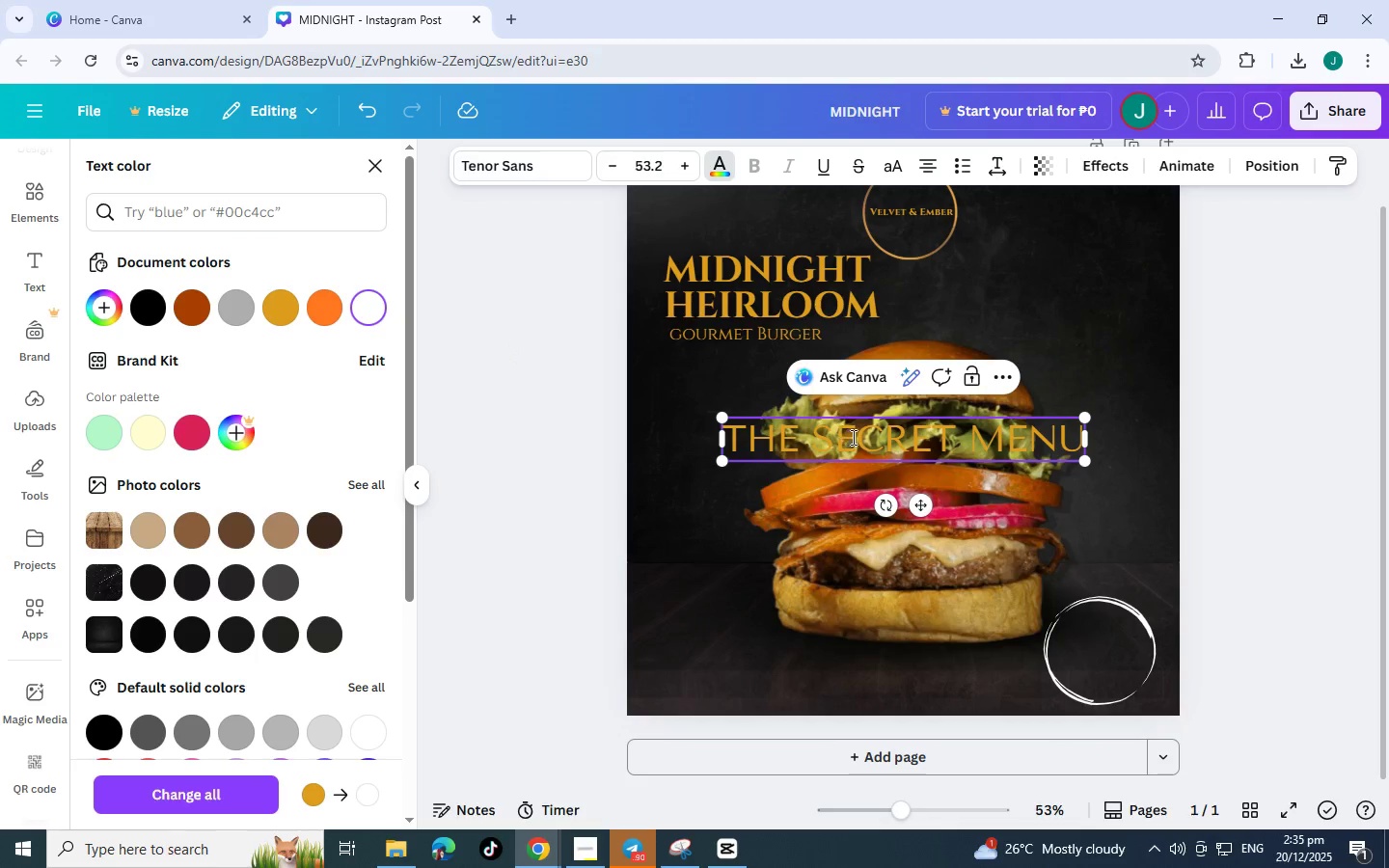 
double_click([856, 437])
 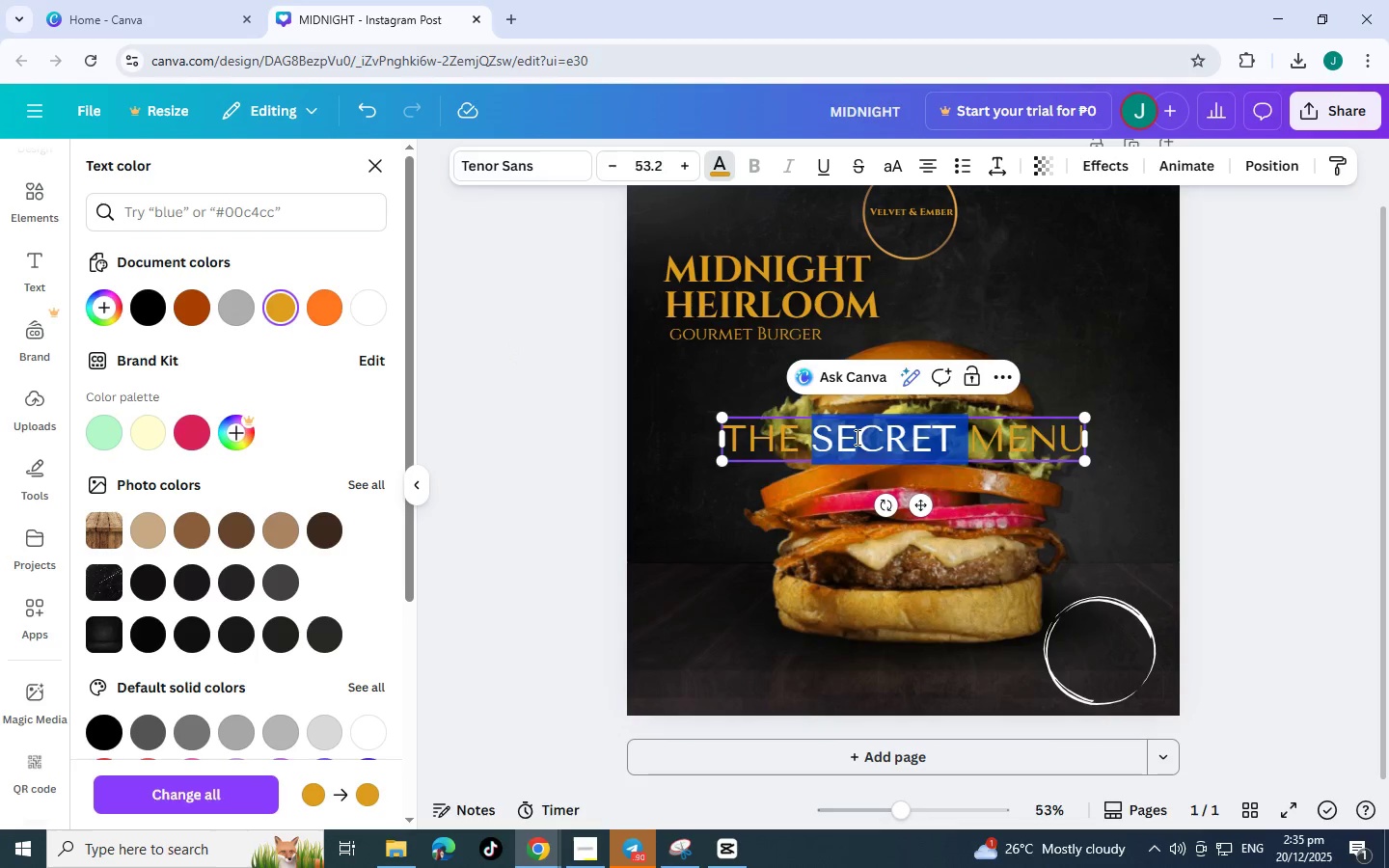 
triple_click([856, 437])
 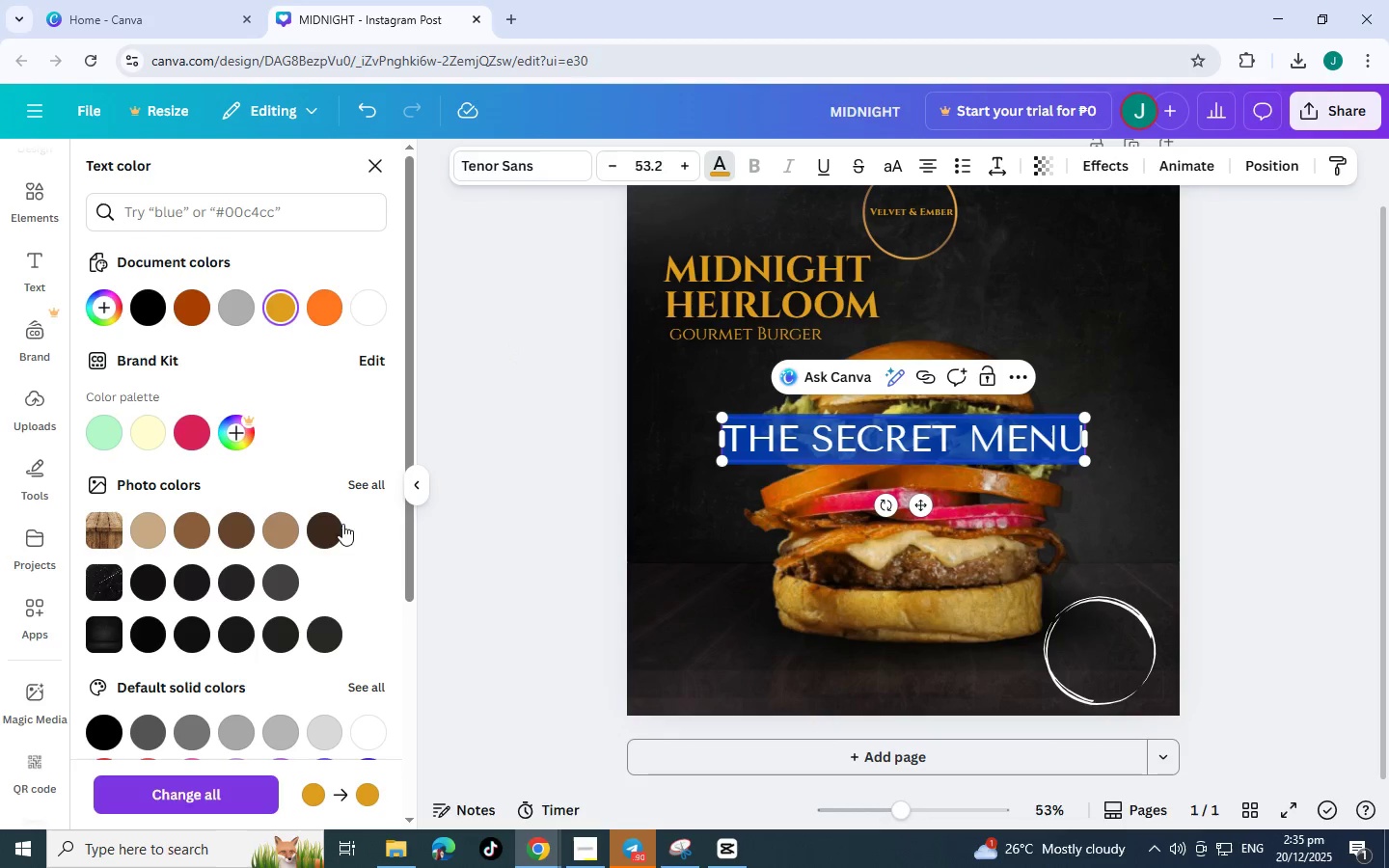 
left_click([372, 312])
 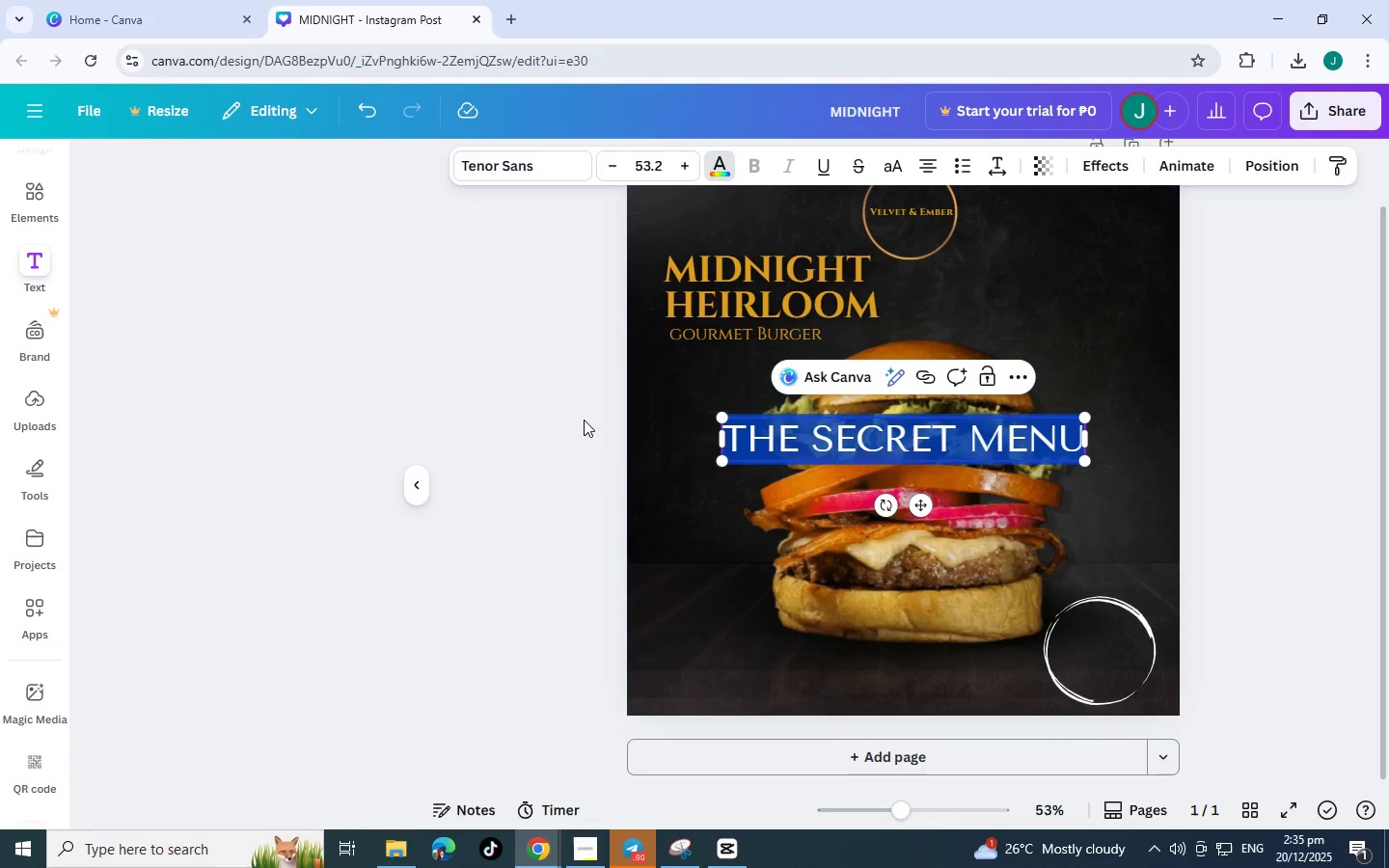 
double_click([584, 420])
 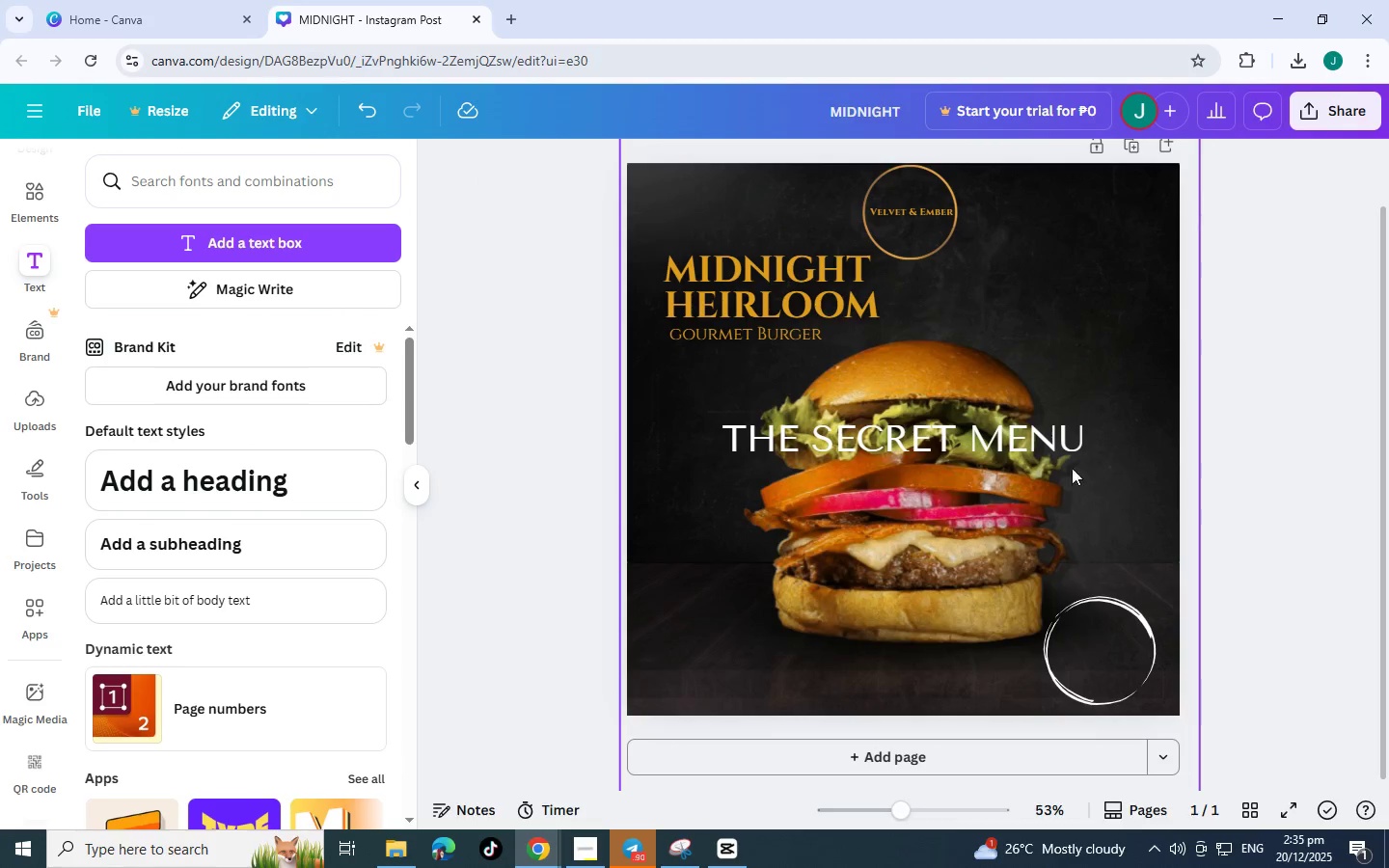 
left_click([1001, 452])
 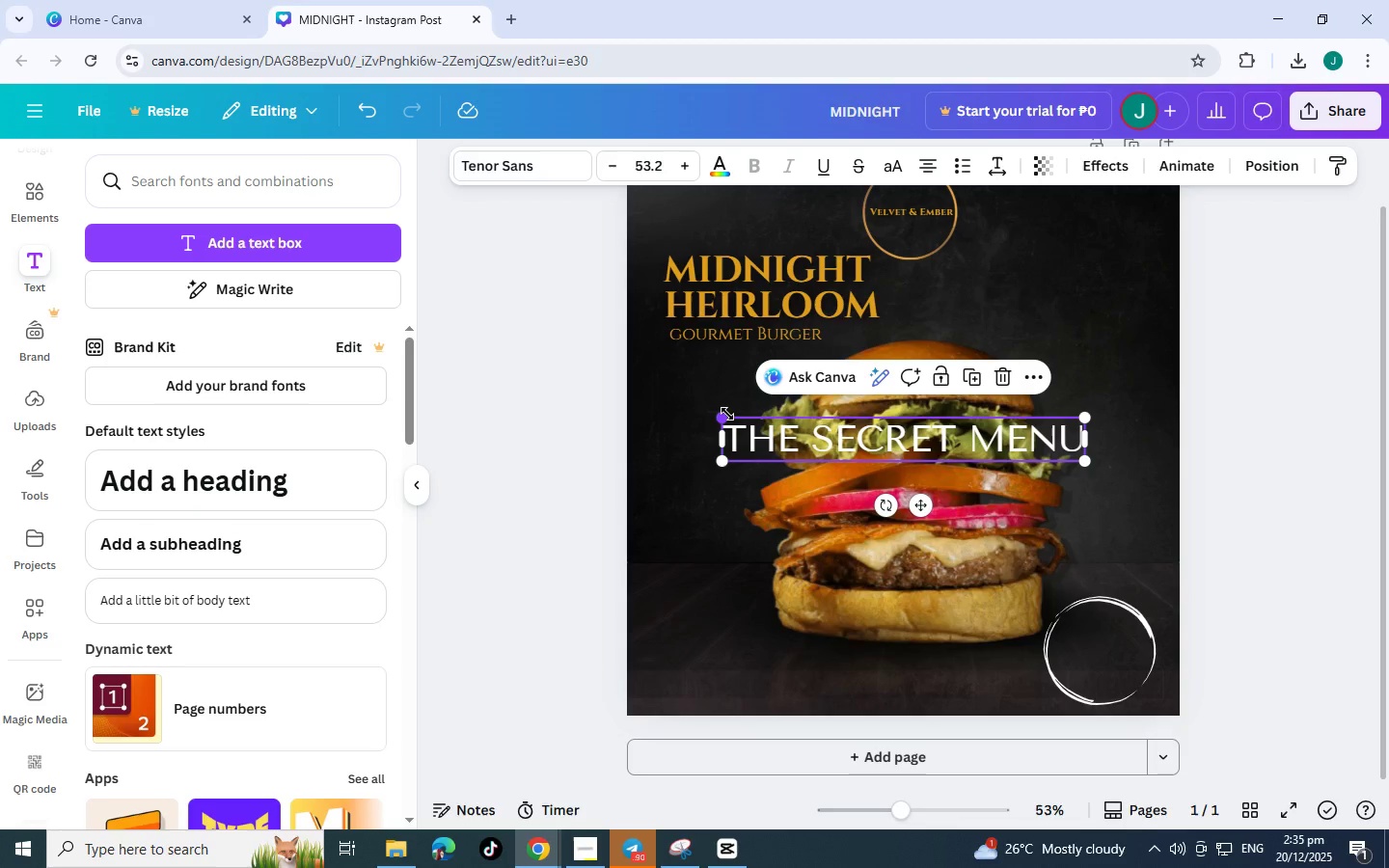 
left_click_drag(start_coordinate=[727, 414], to_coordinate=[849, 435])
 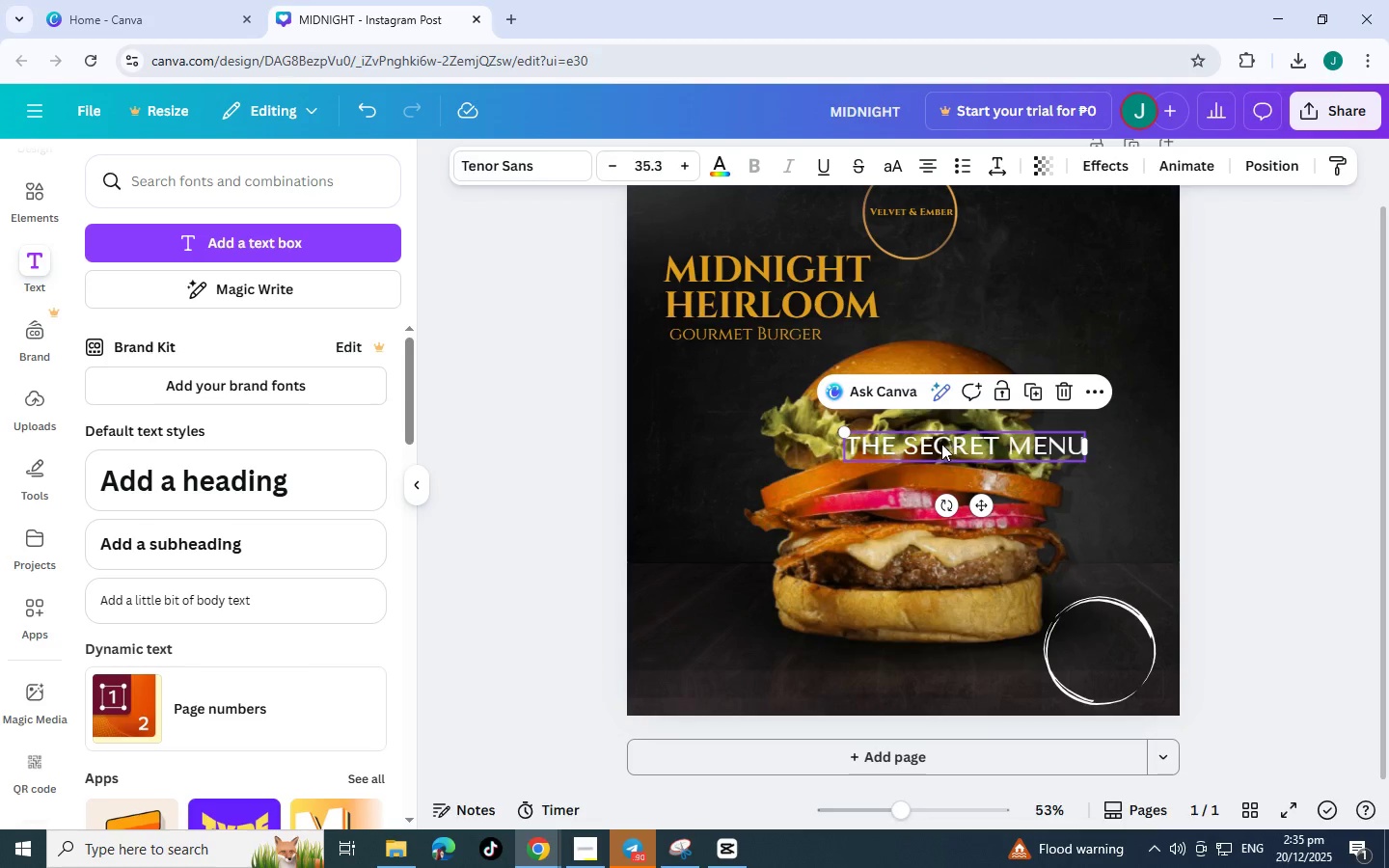 
left_click_drag(start_coordinate=[917, 435], to_coordinate=[912, 435])
 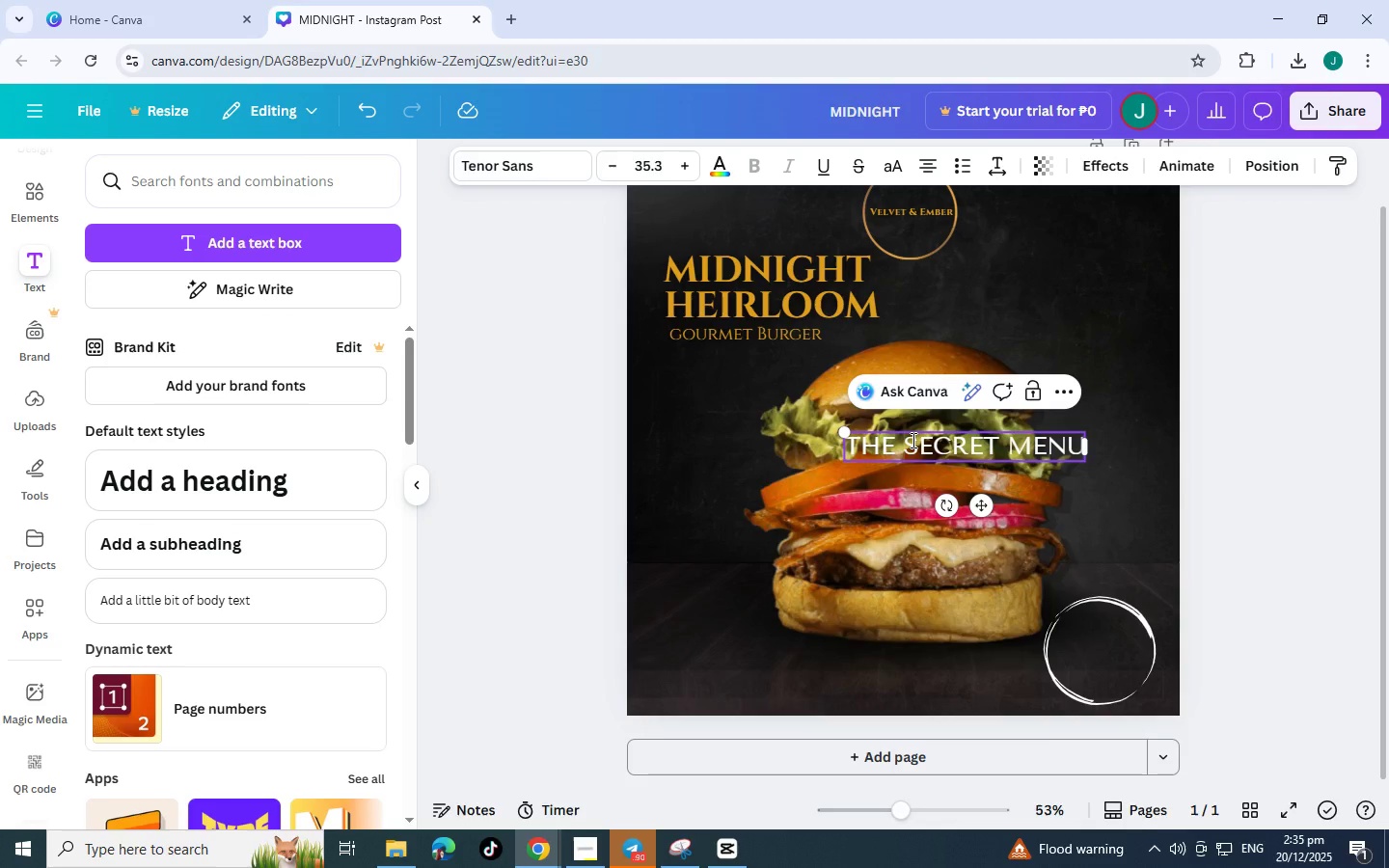 
key(Enter)
 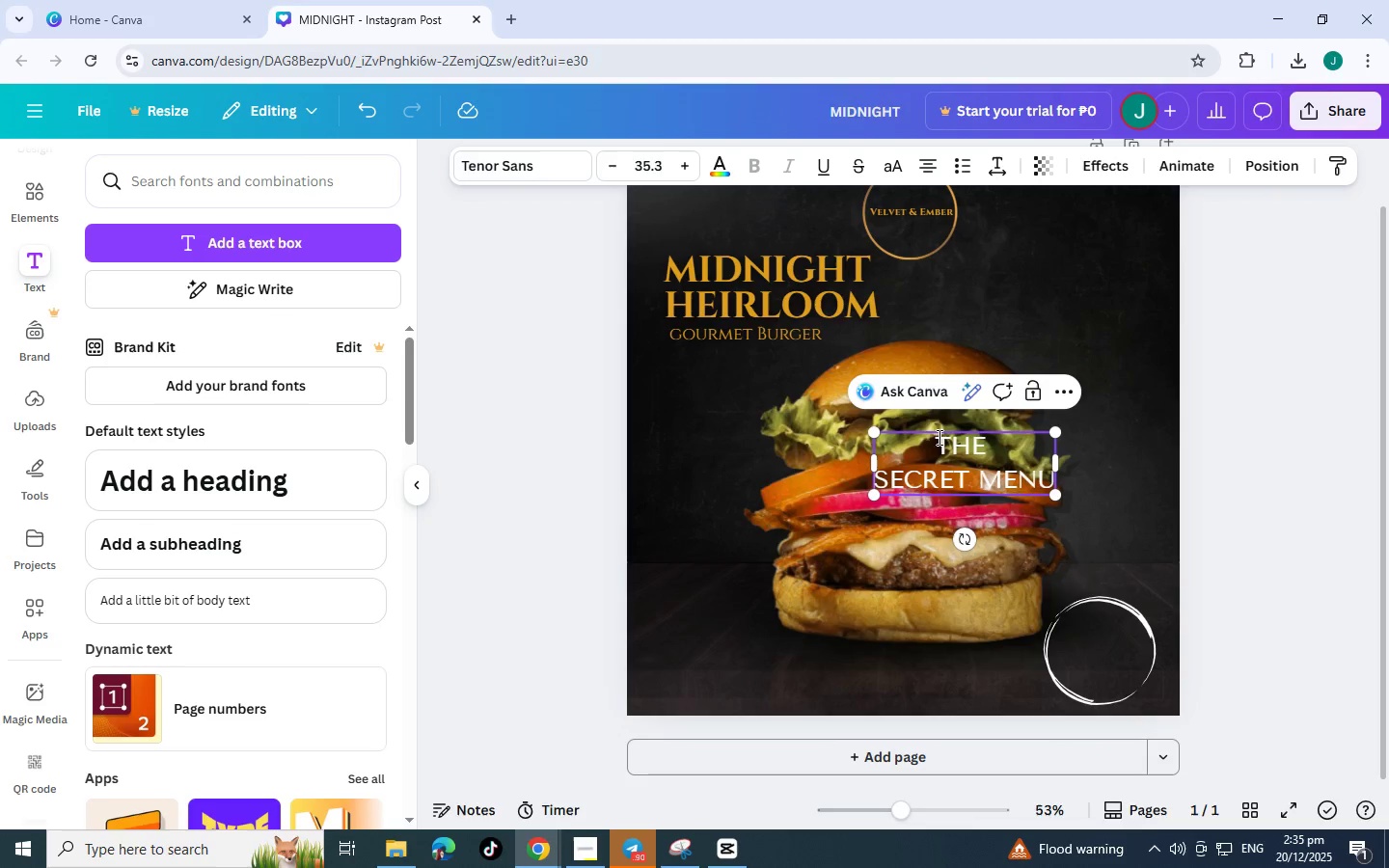 
left_click_drag(start_coordinate=[874, 434], to_coordinate=[958, 470])
 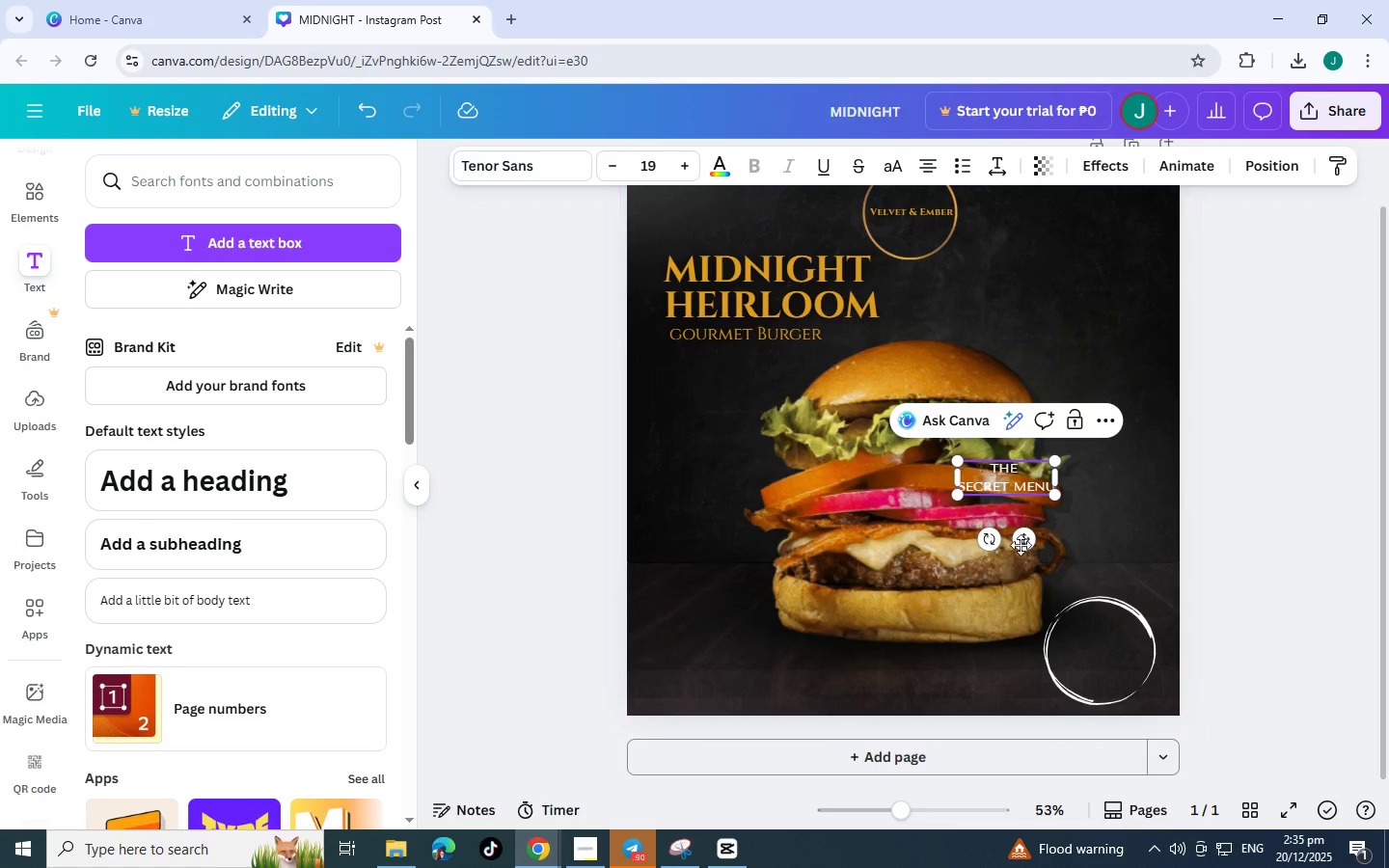 
left_click_drag(start_coordinate=[1021, 541], to_coordinate=[1116, 704])
 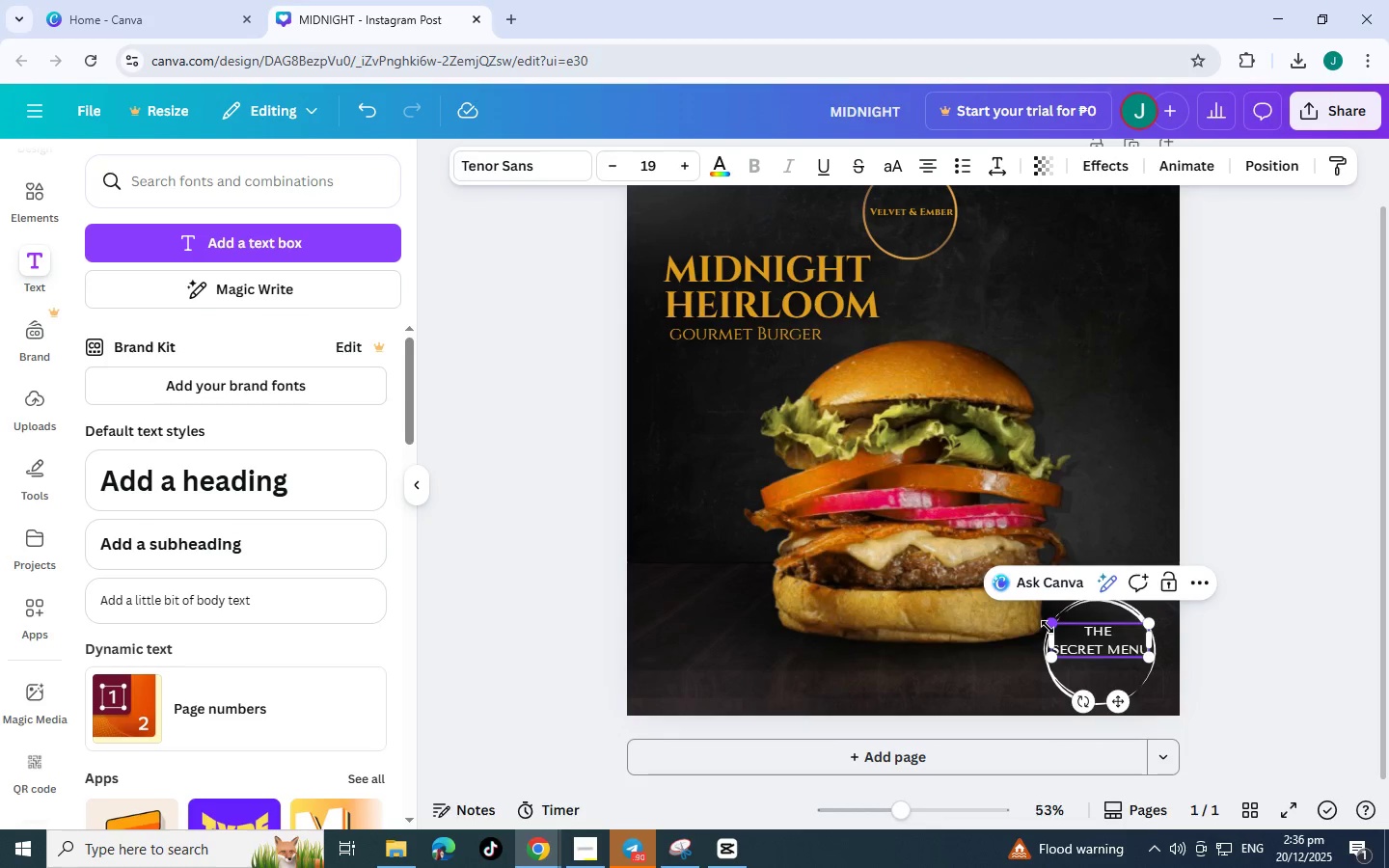 
left_click_drag(start_coordinate=[1048, 627], to_coordinate=[1064, 638])
 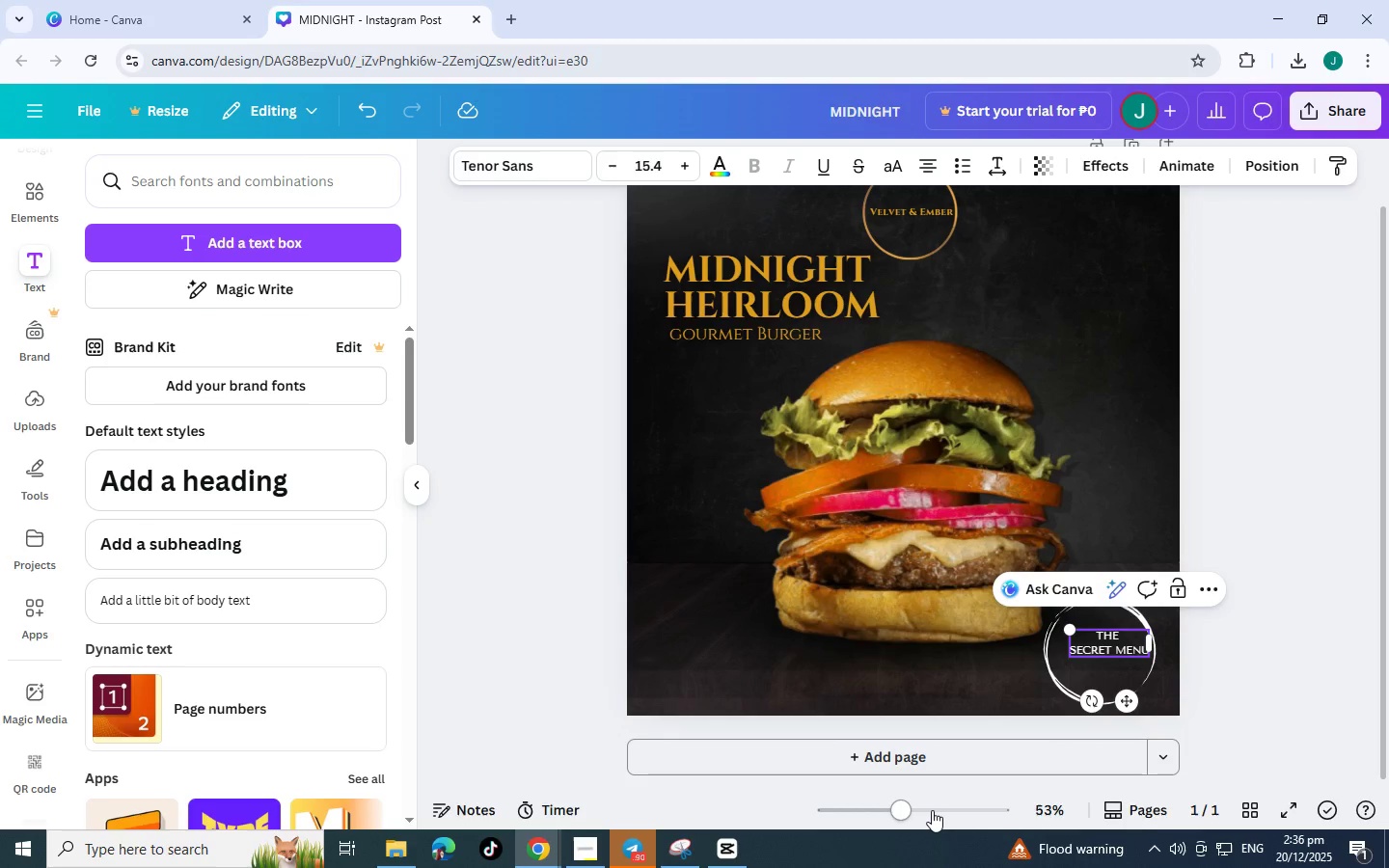 
left_click([932, 810])
 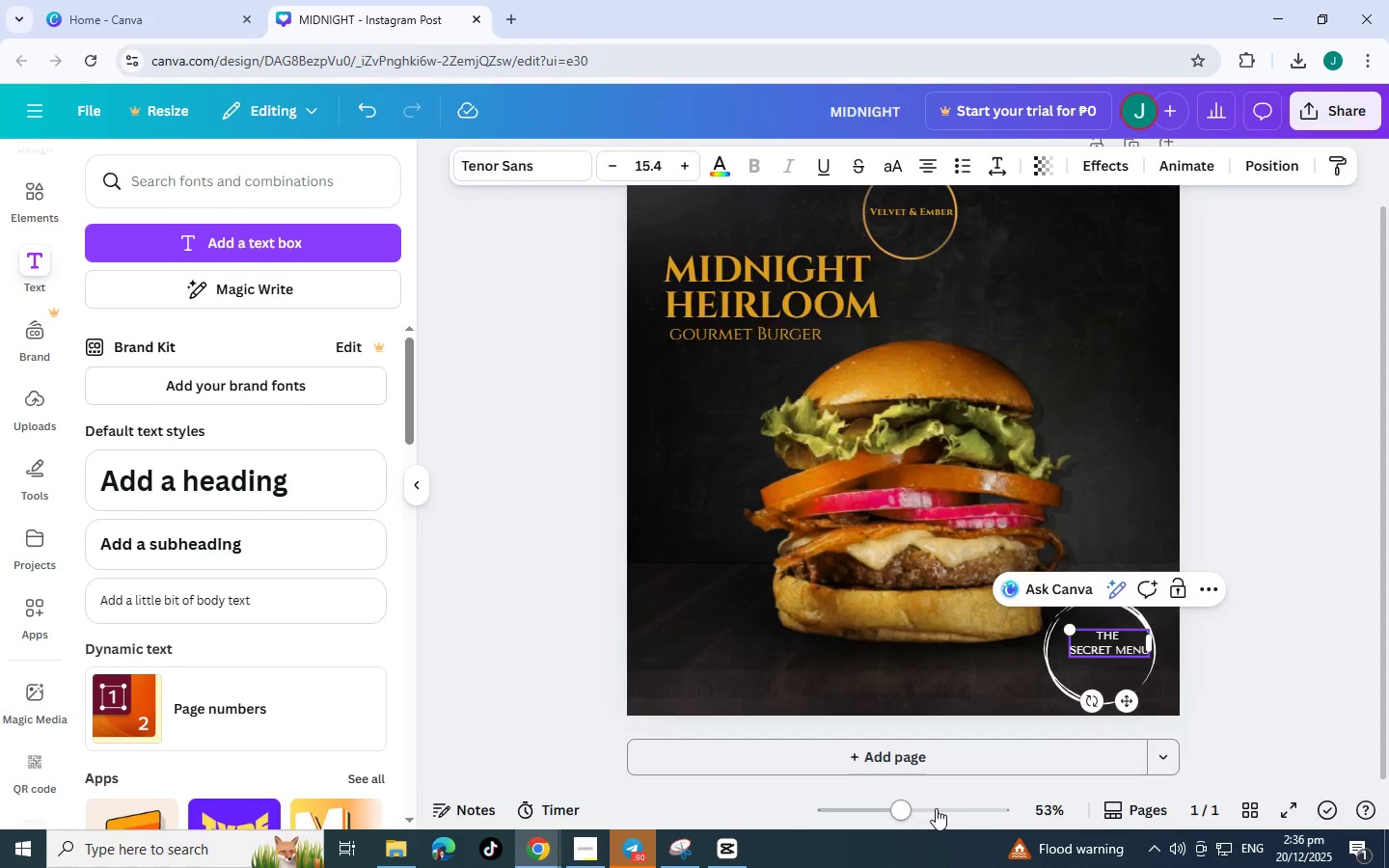 
scroll: coordinate [1044, 726], scroll_direction: down, amount: 5.0
 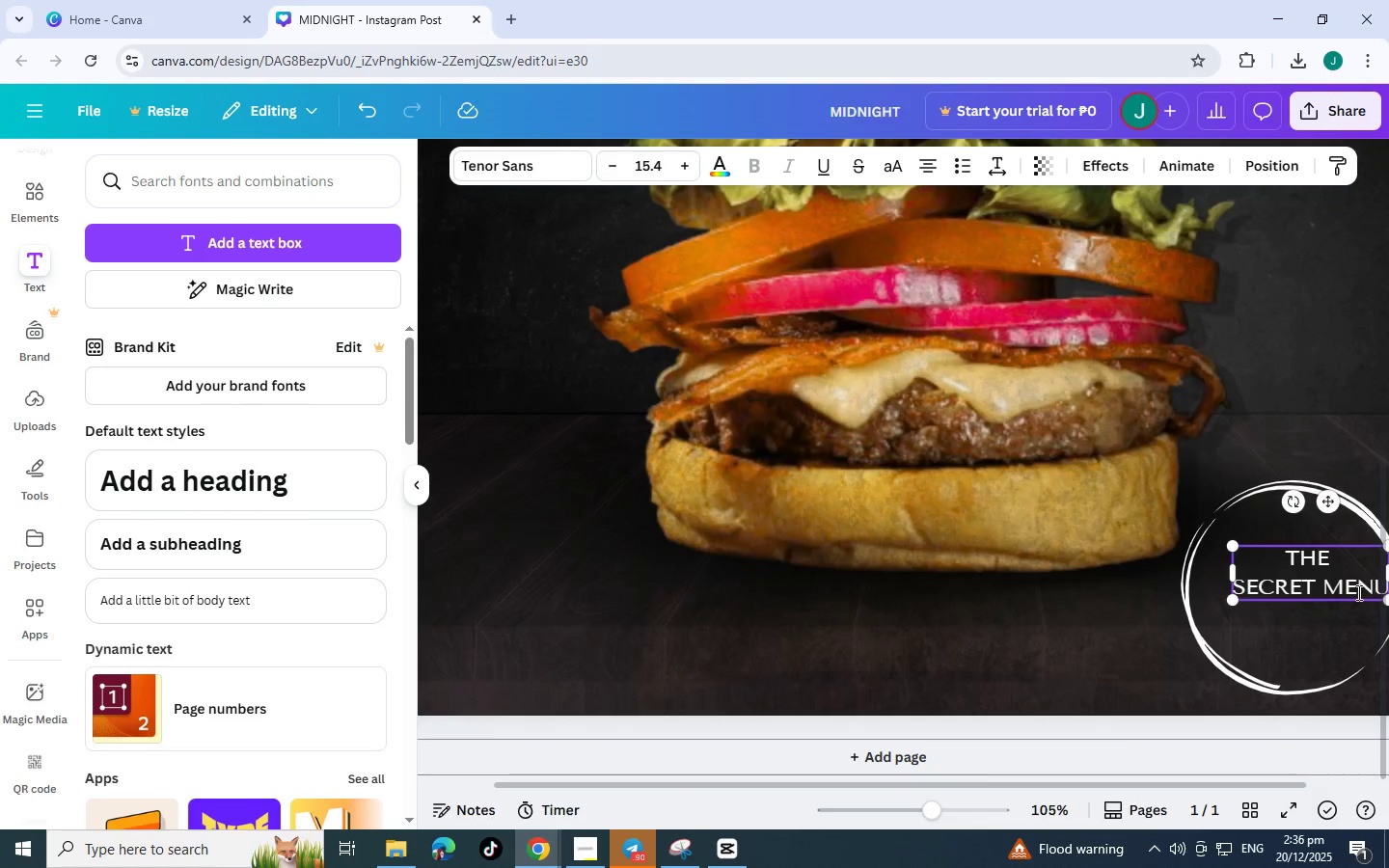 
left_click([1376, 578])
 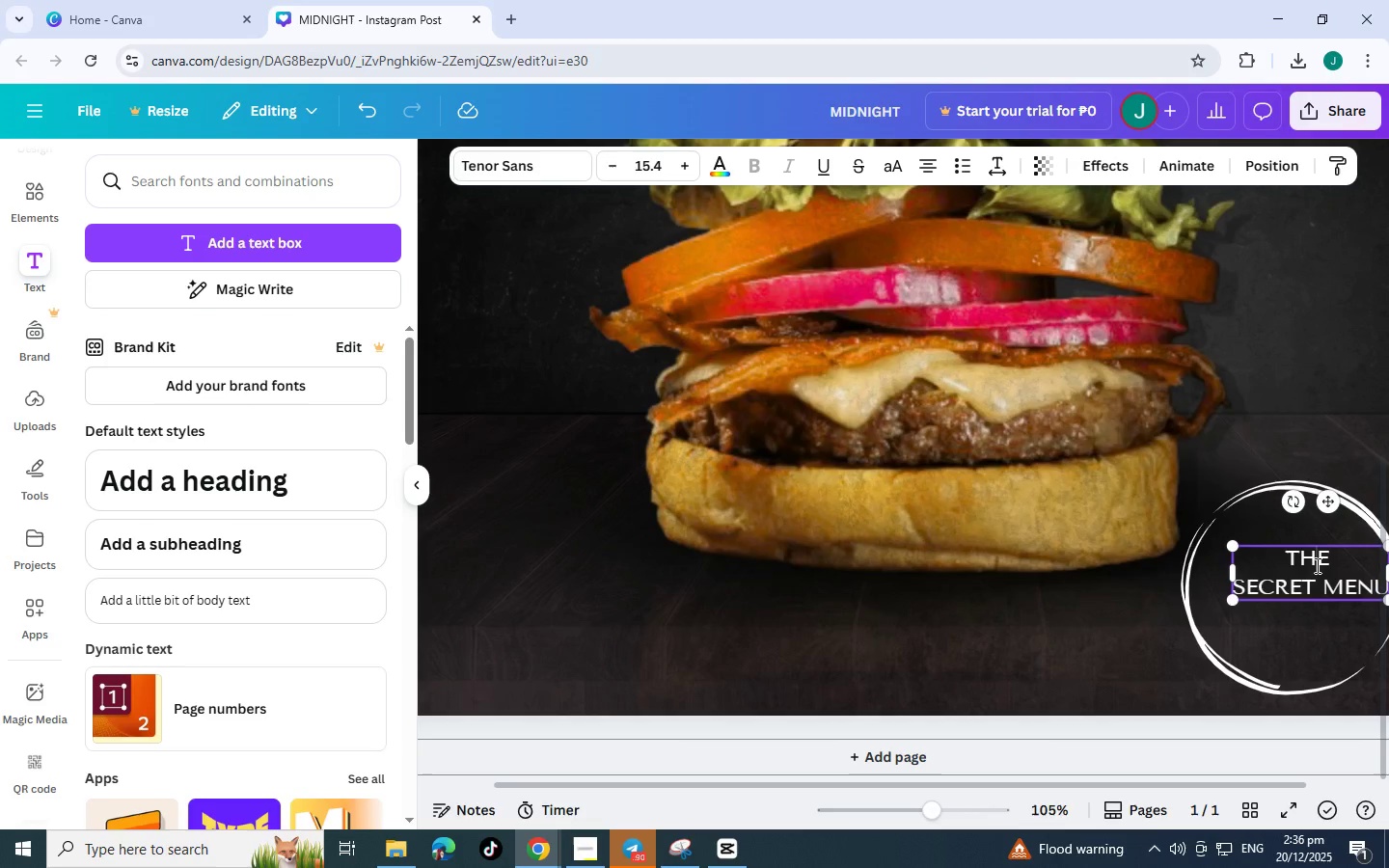 
left_click_drag(start_coordinate=[1316, 565], to_coordinate=[1306, 565])
 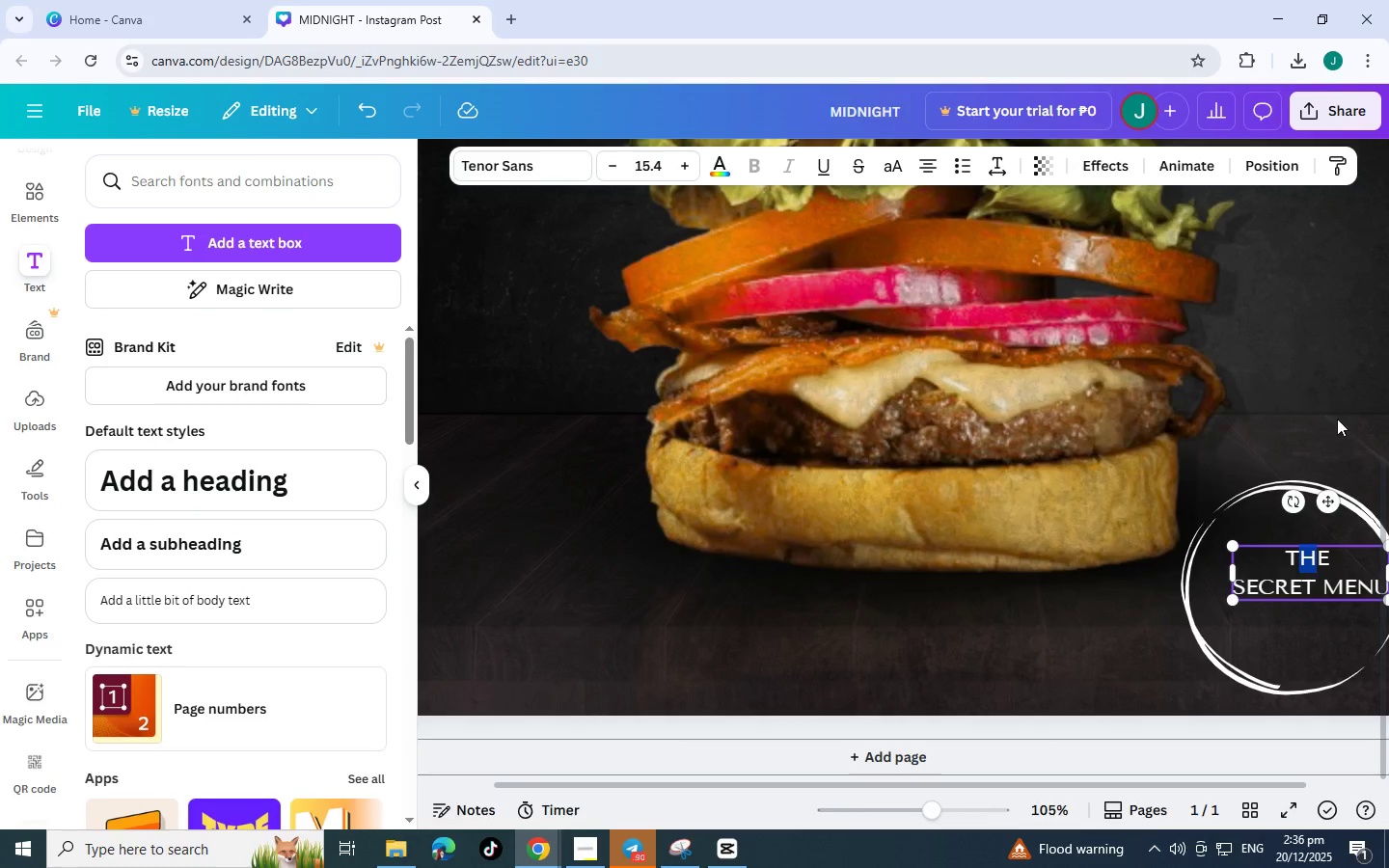 
left_click([1337, 419])
 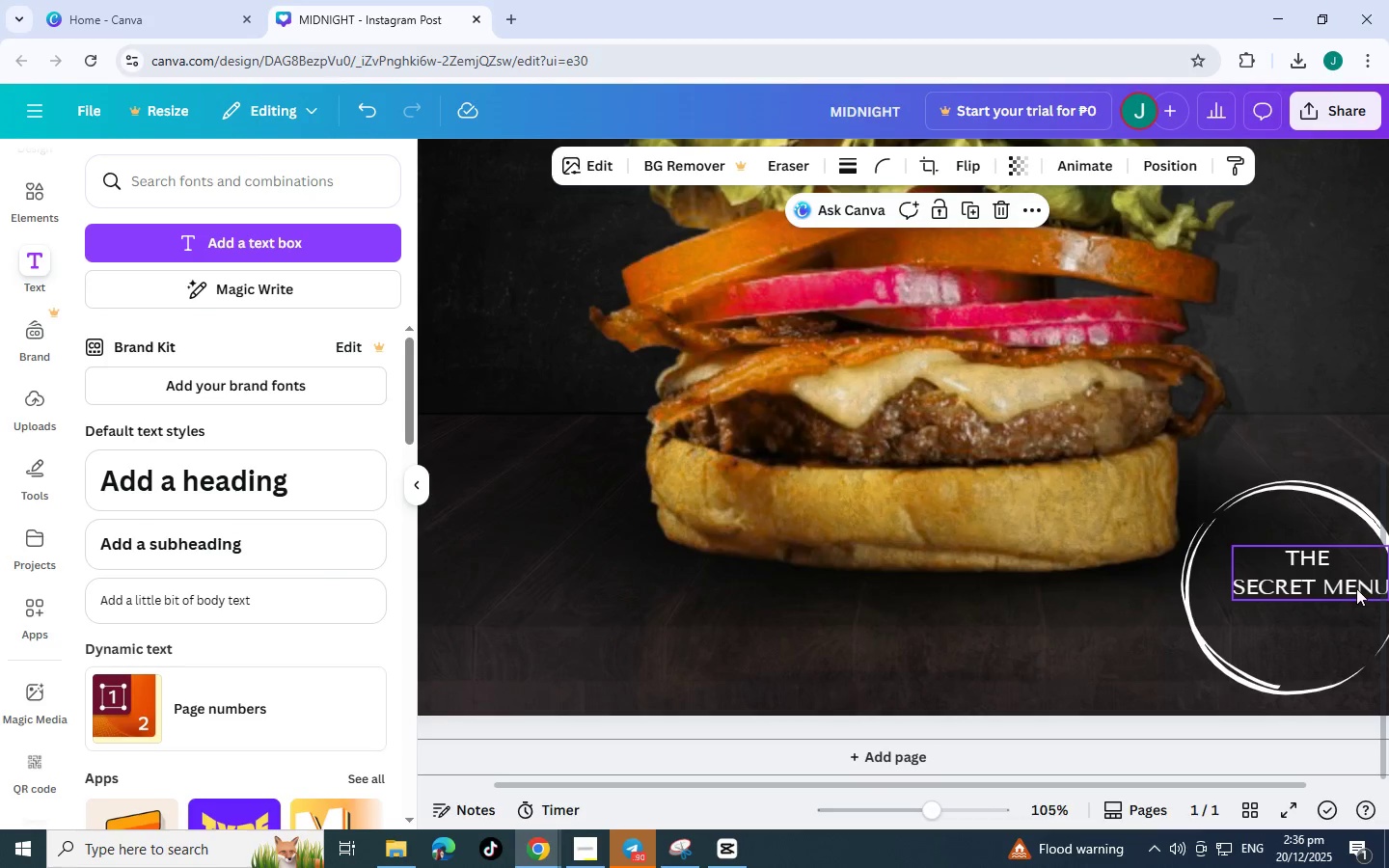 
left_click_drag(start_coordinate=[1356, 588], to_coordinate=[1337, 583])
 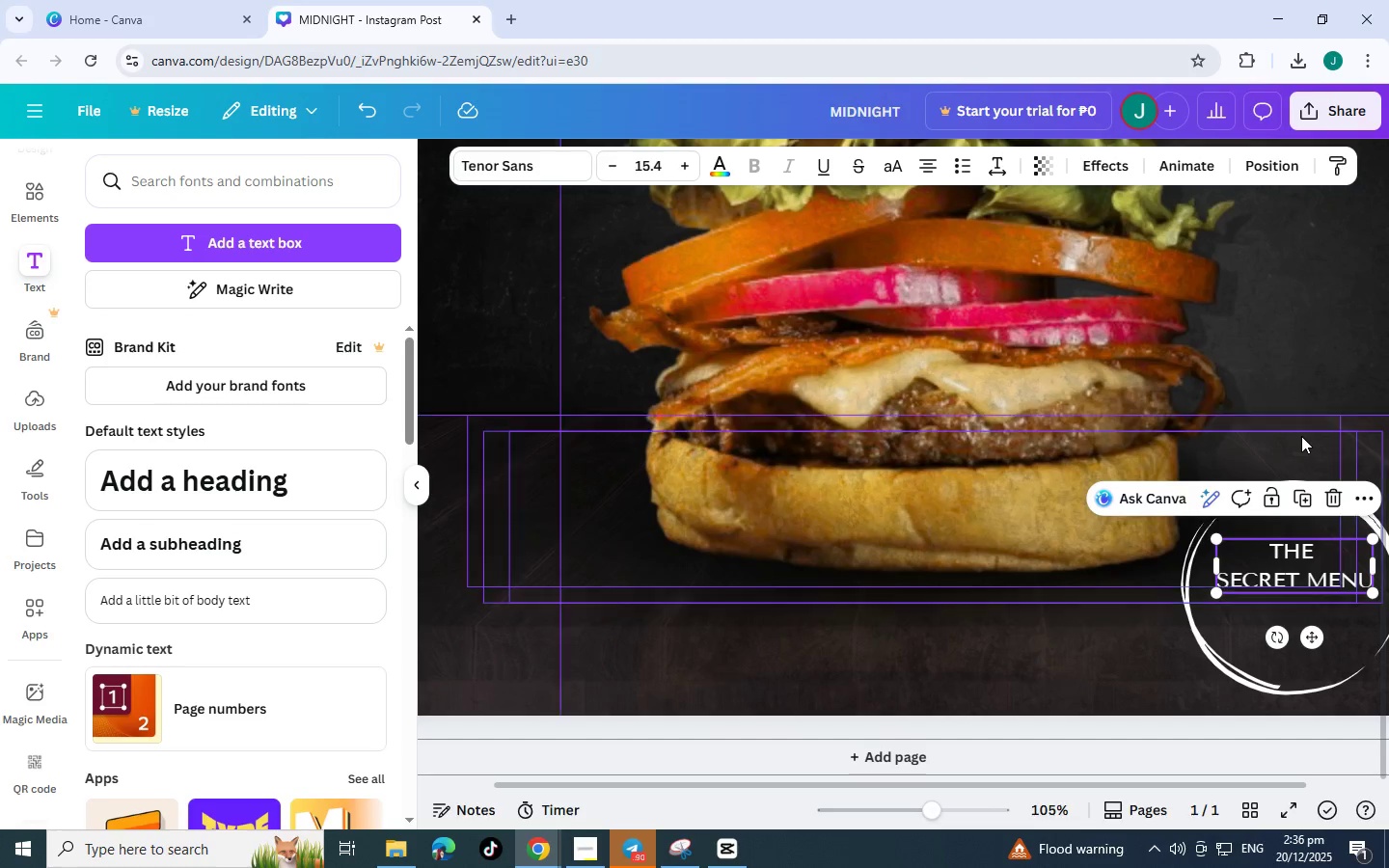 
left_click([1301, 436])
 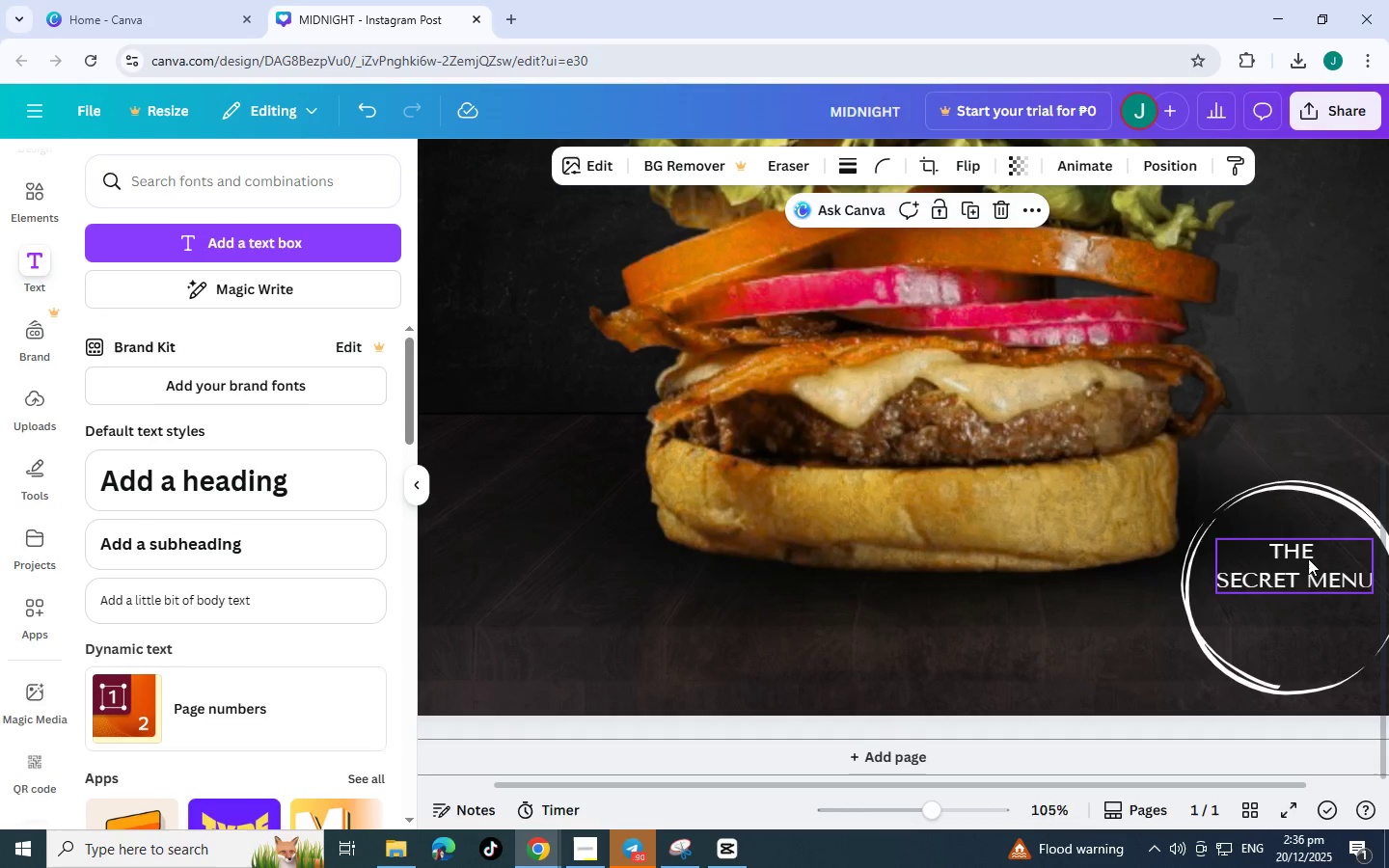 
left_click([1292, 569])
 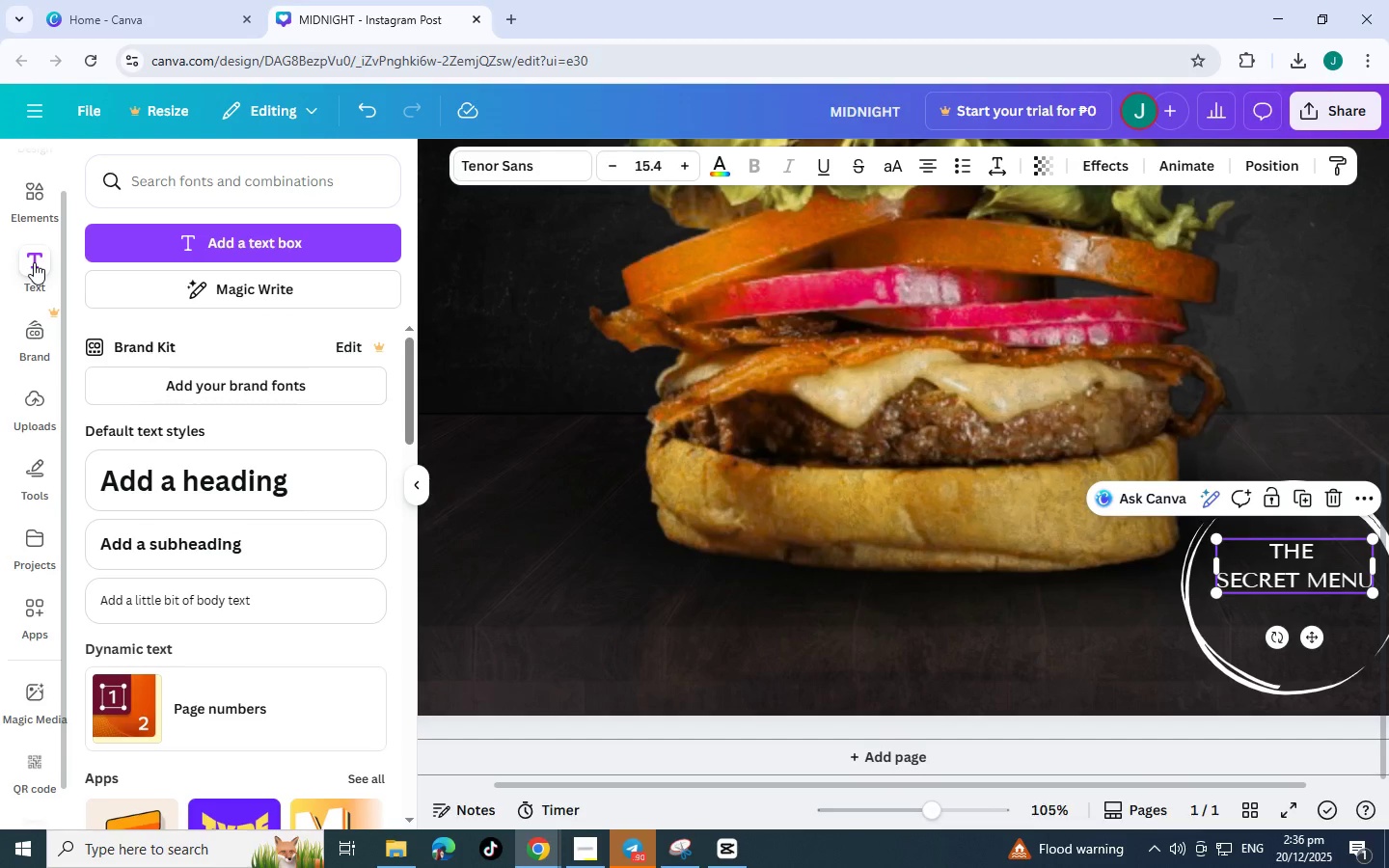 
wait(7.05)
 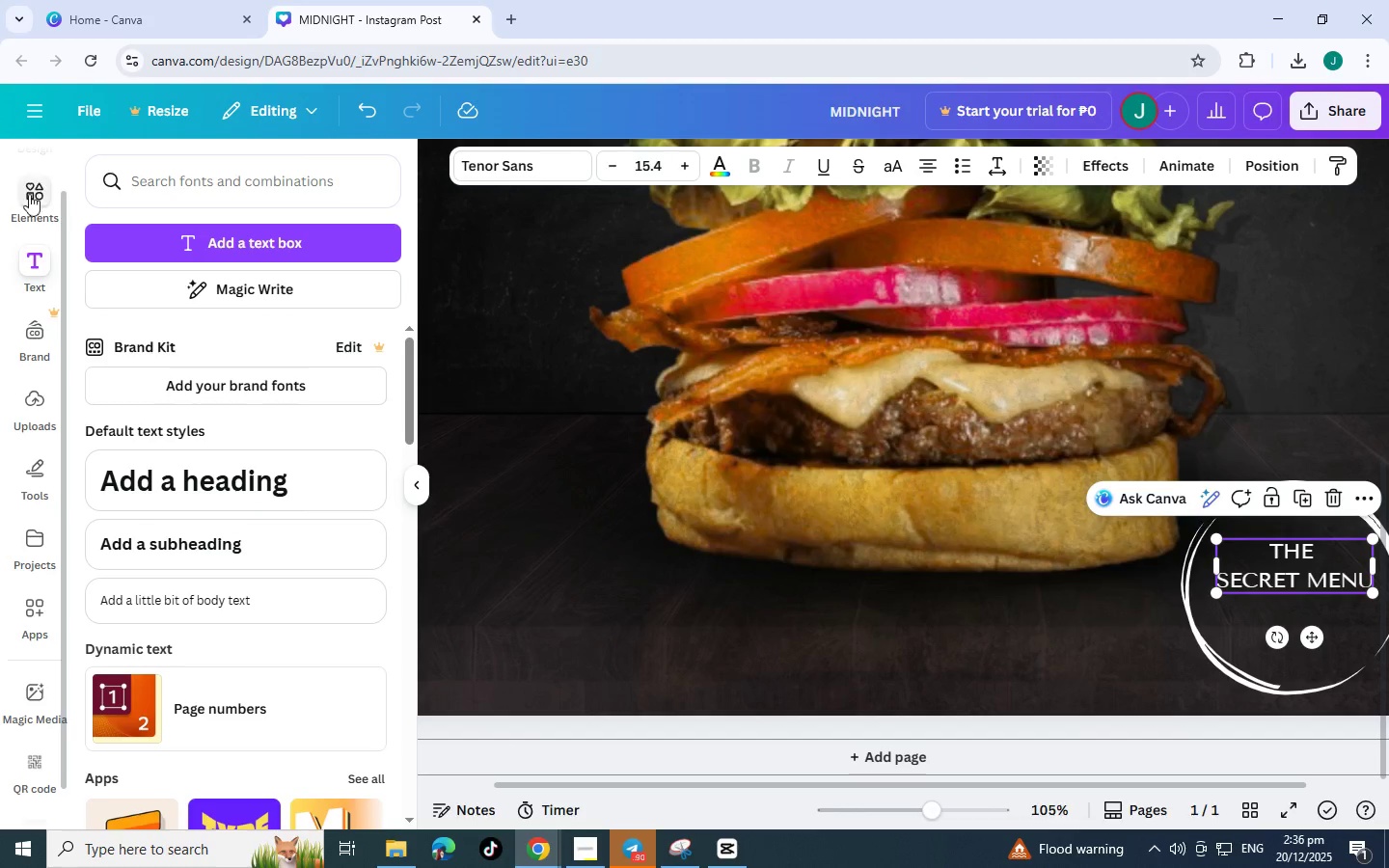 
left_click([741, 324])
 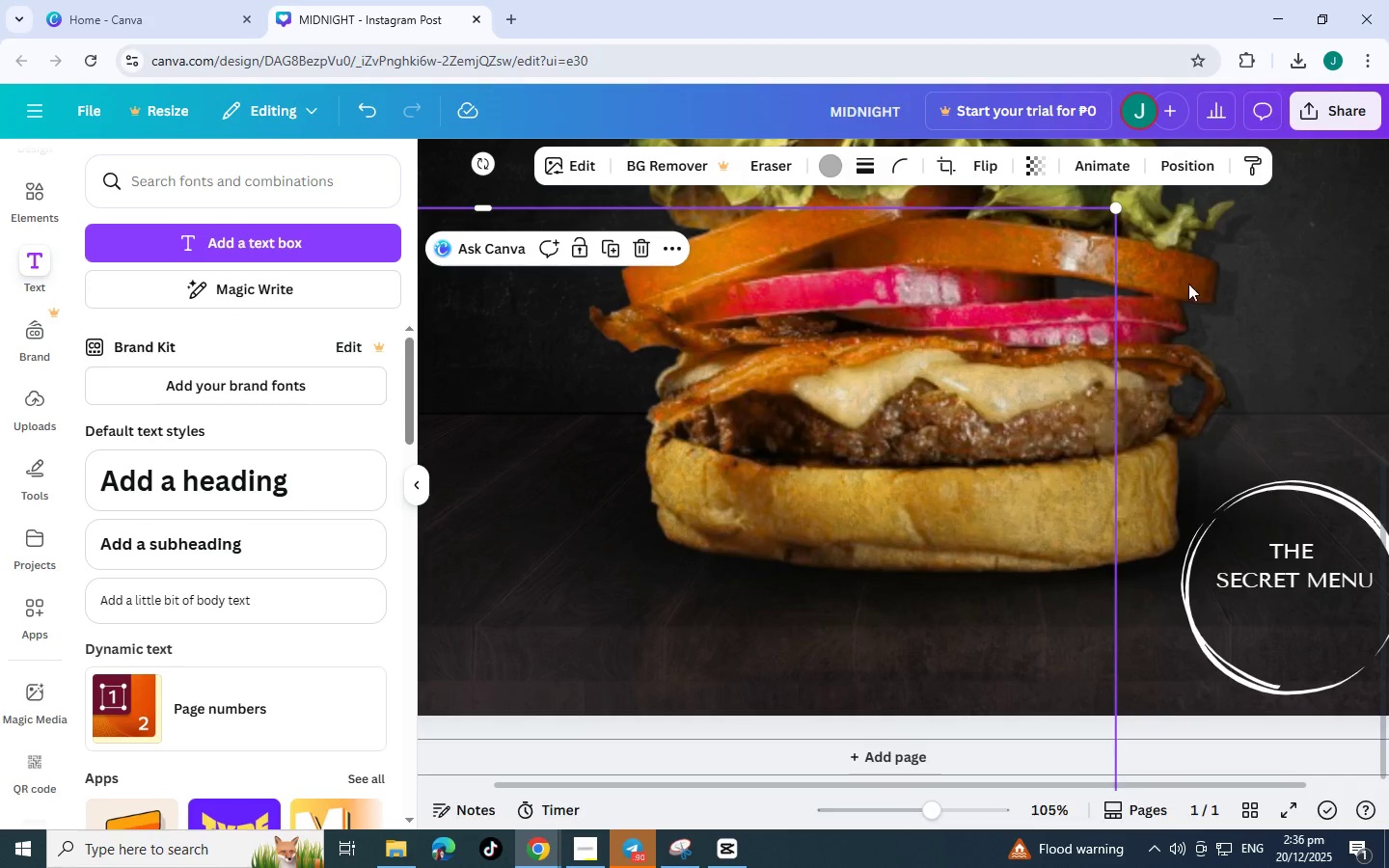 
left_click([1266, 301])
 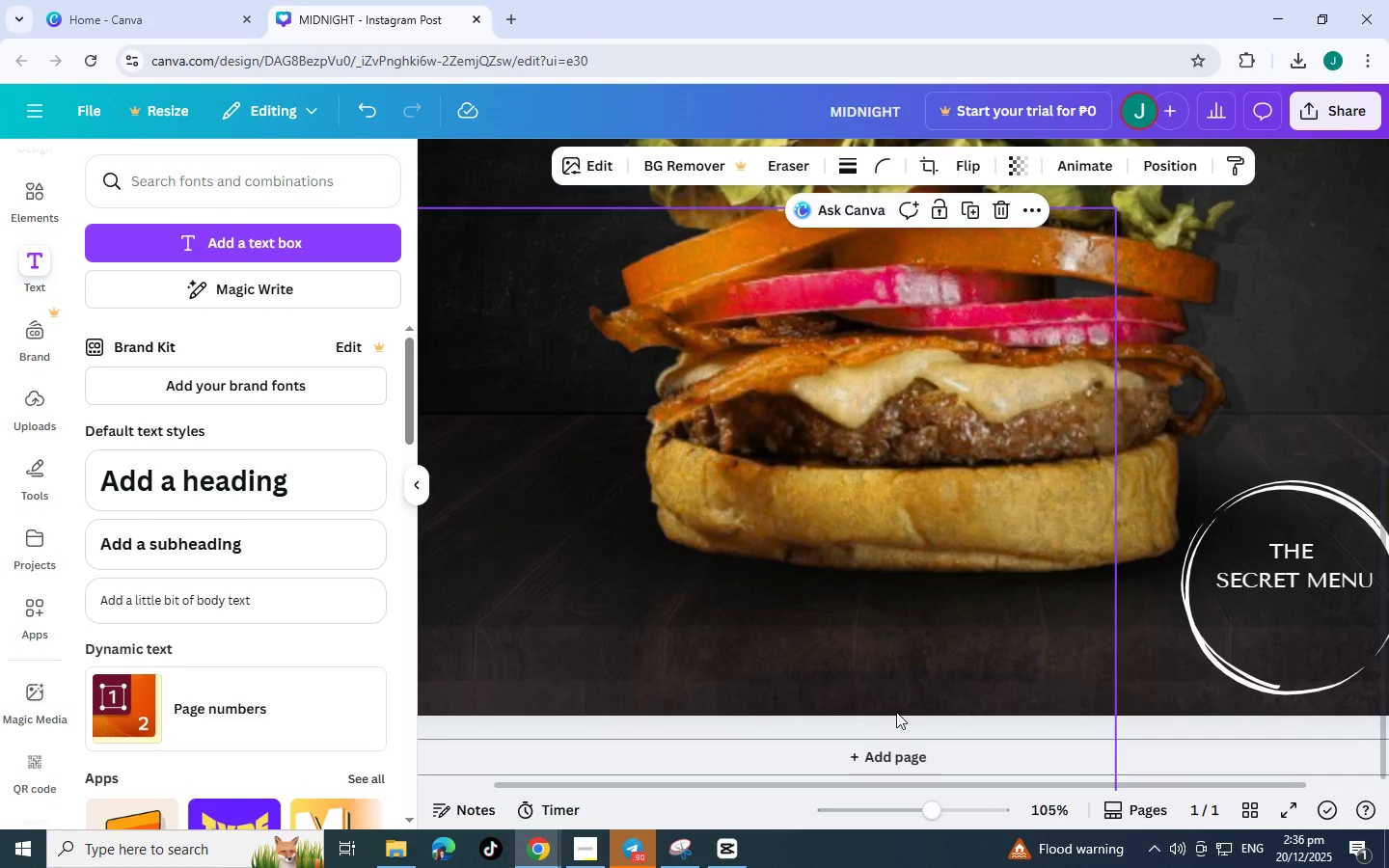 
left_click([839, 730])
 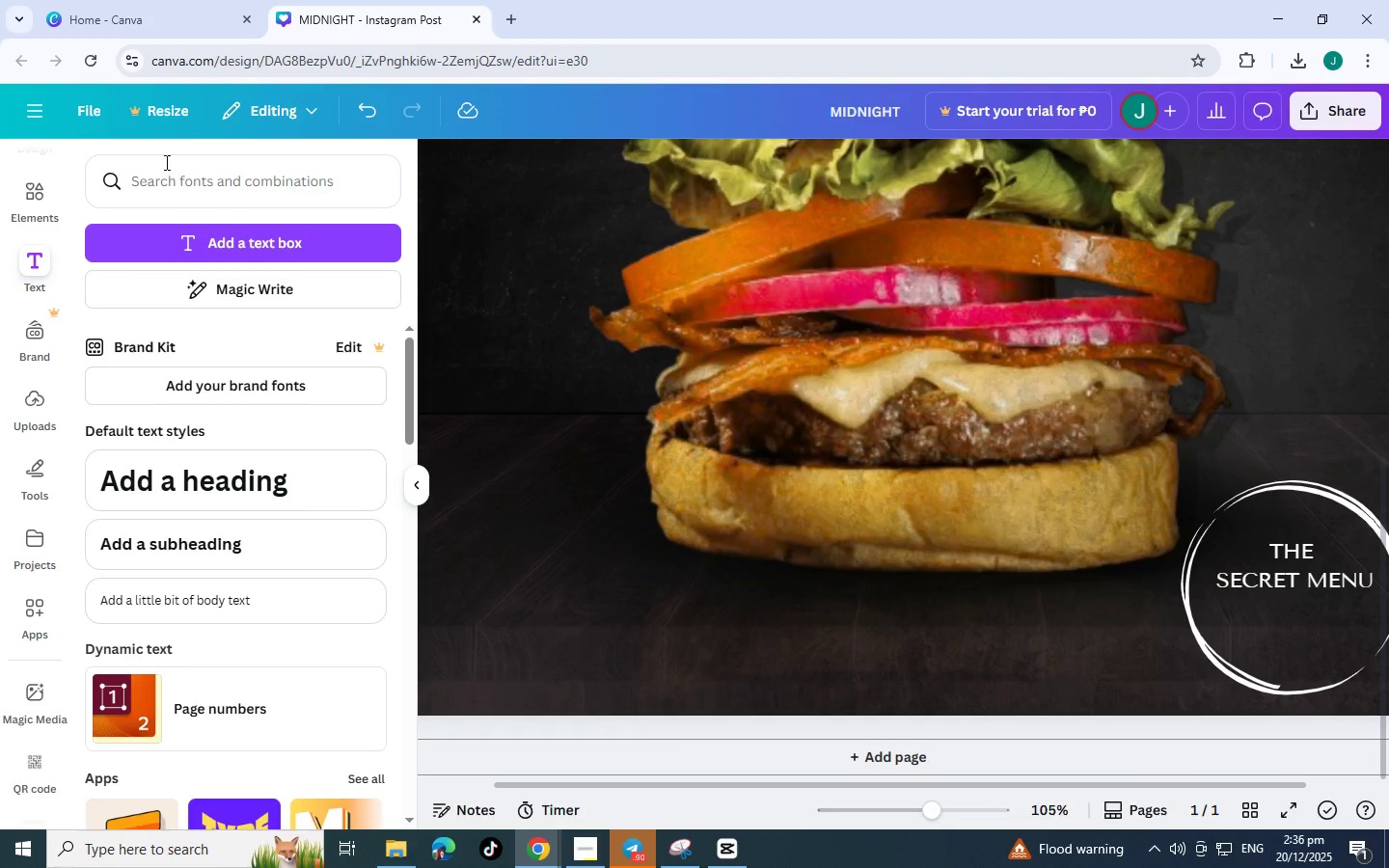 
double_click([179, 195])
 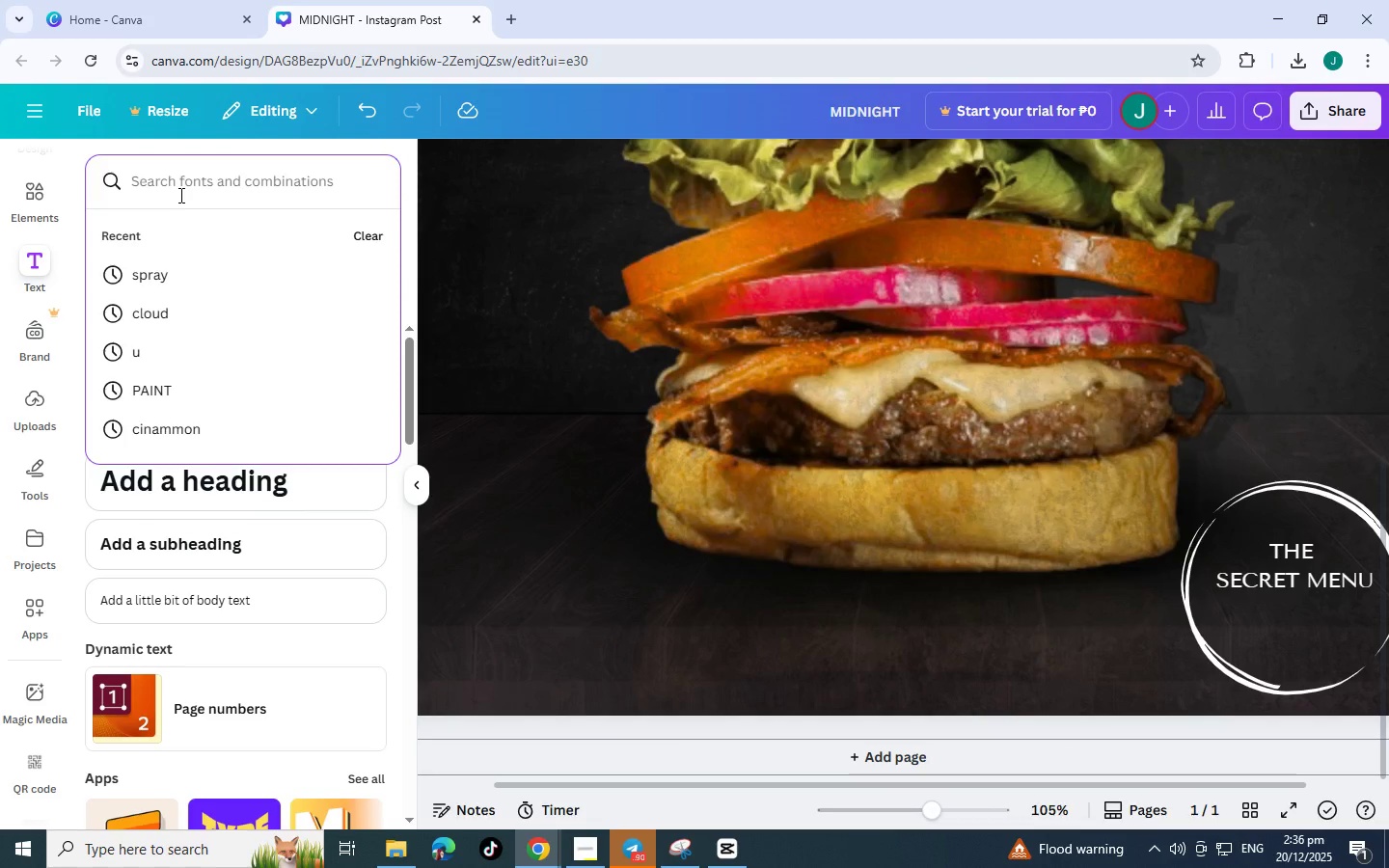 
type(line)
 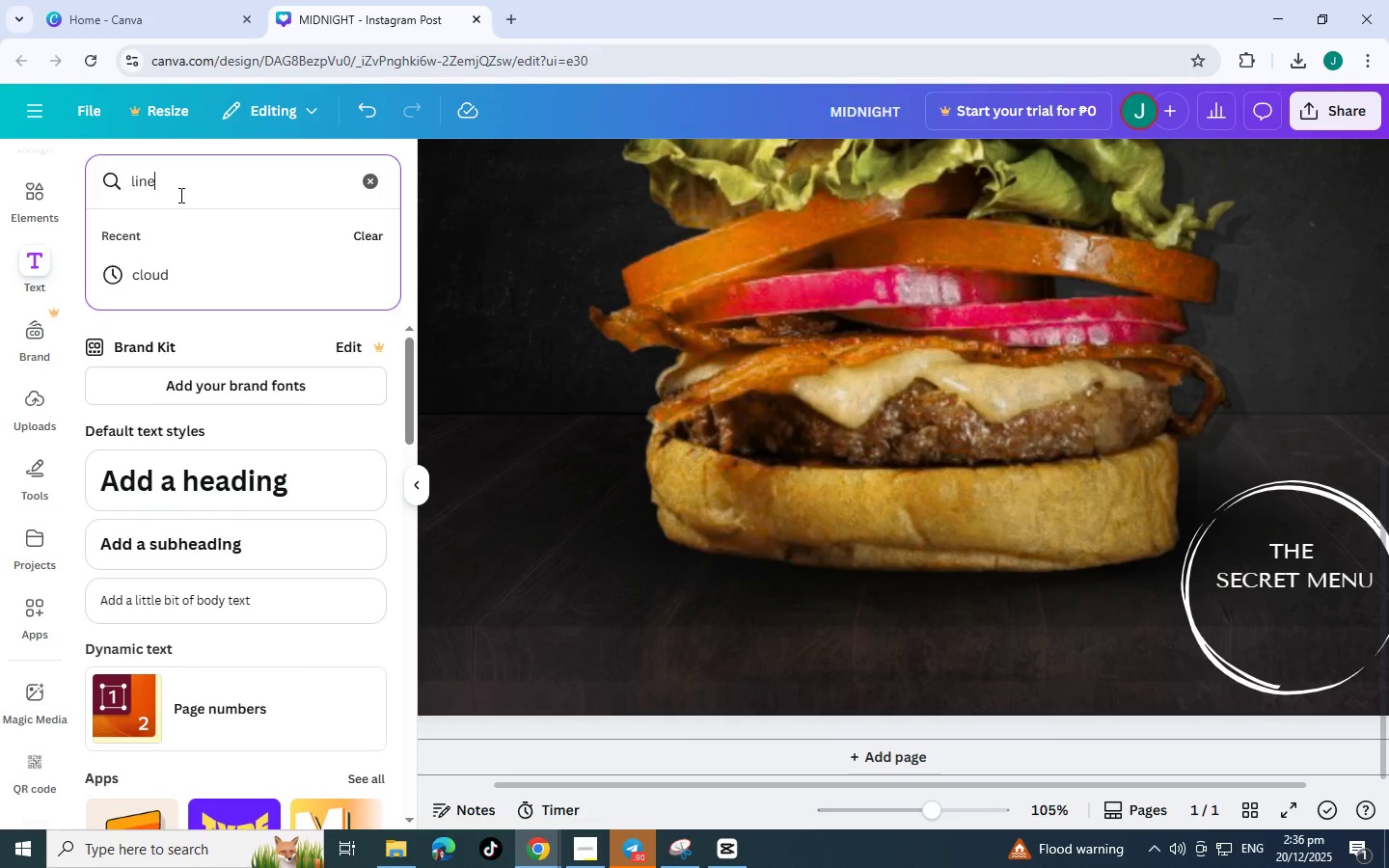 
key(Enter)
 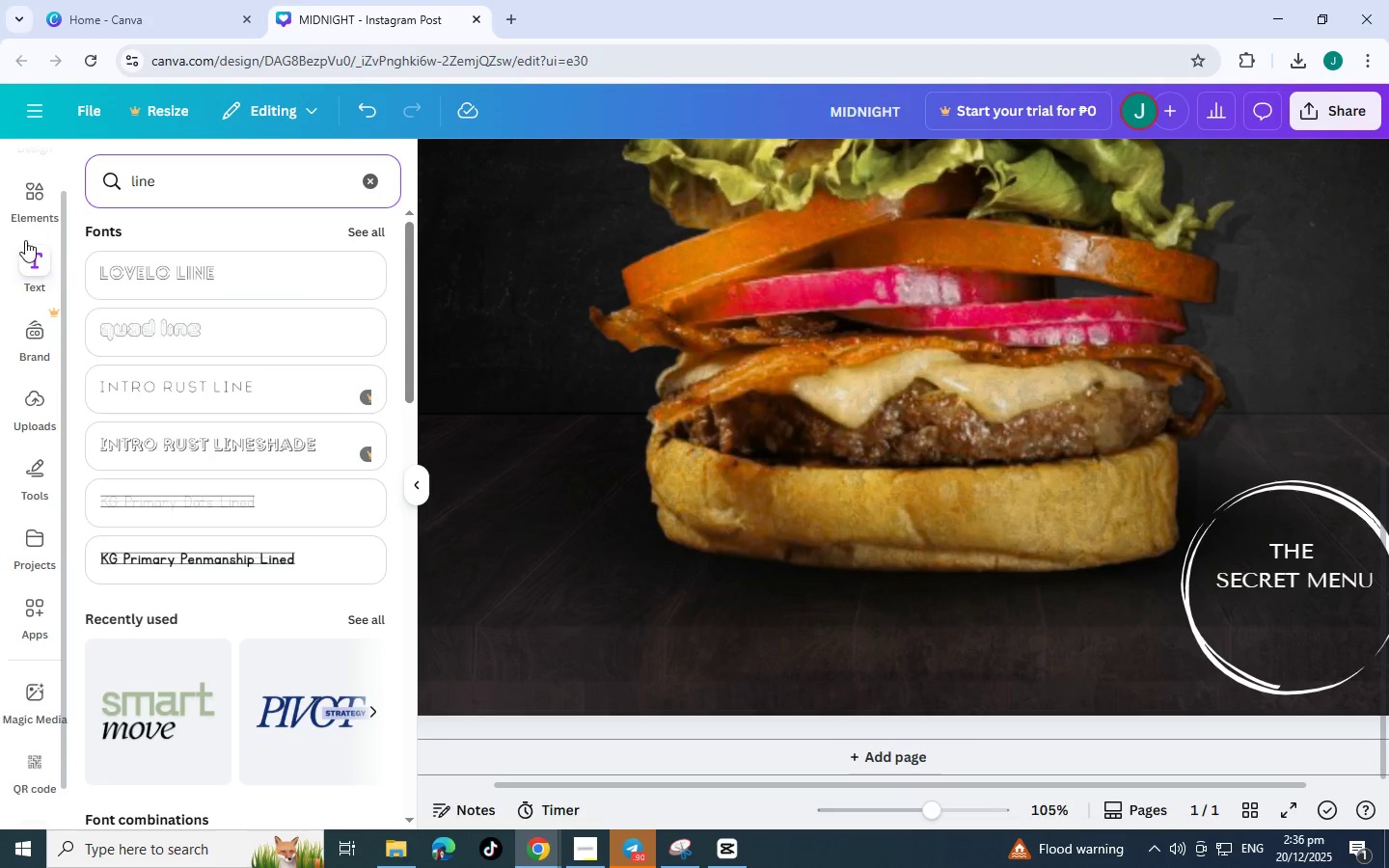 
left_click([28, 191])
 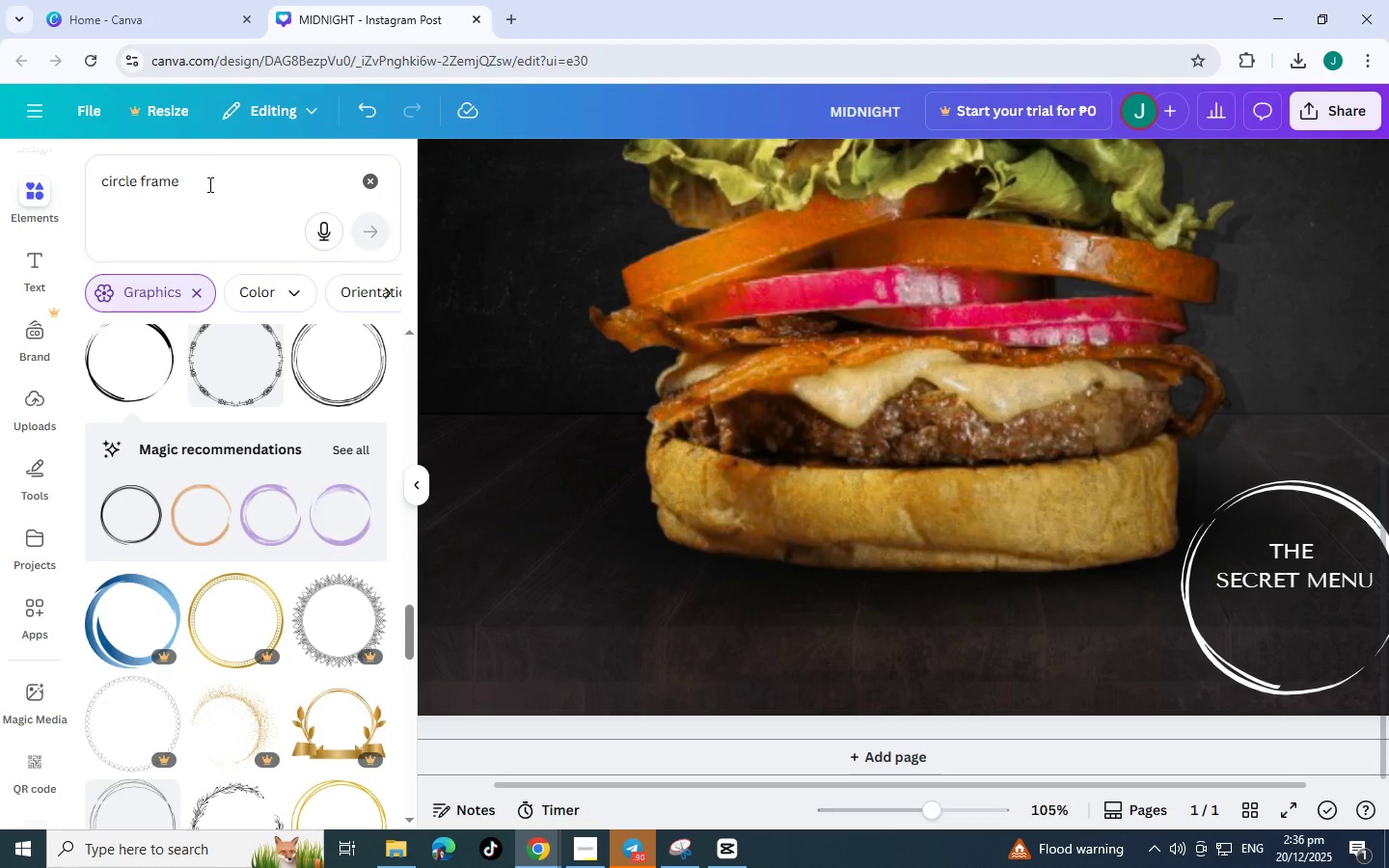 
left_click_drag(start_coordinate=[207, 186], to_coordinate=[0, 139])
 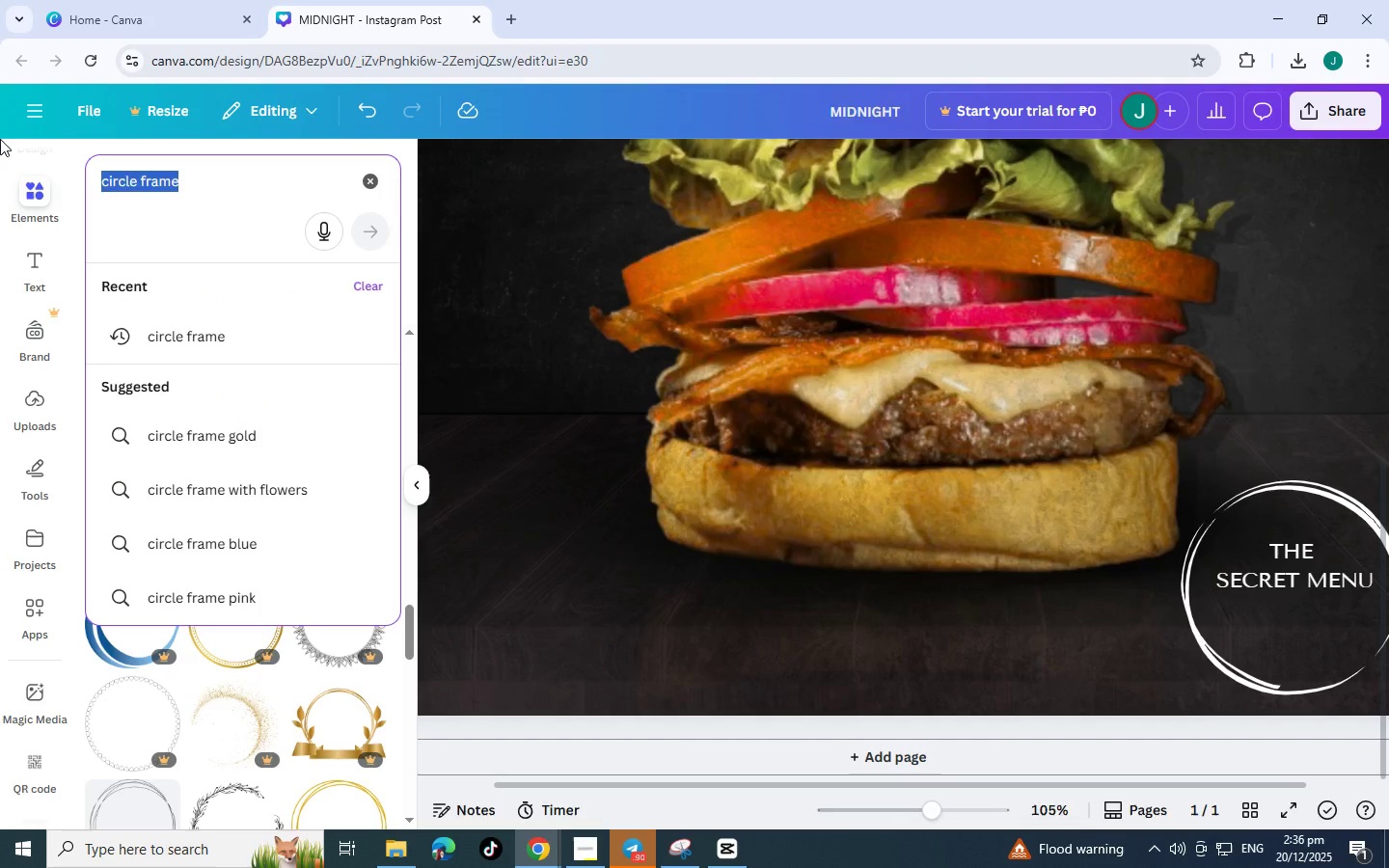 
type(line)
 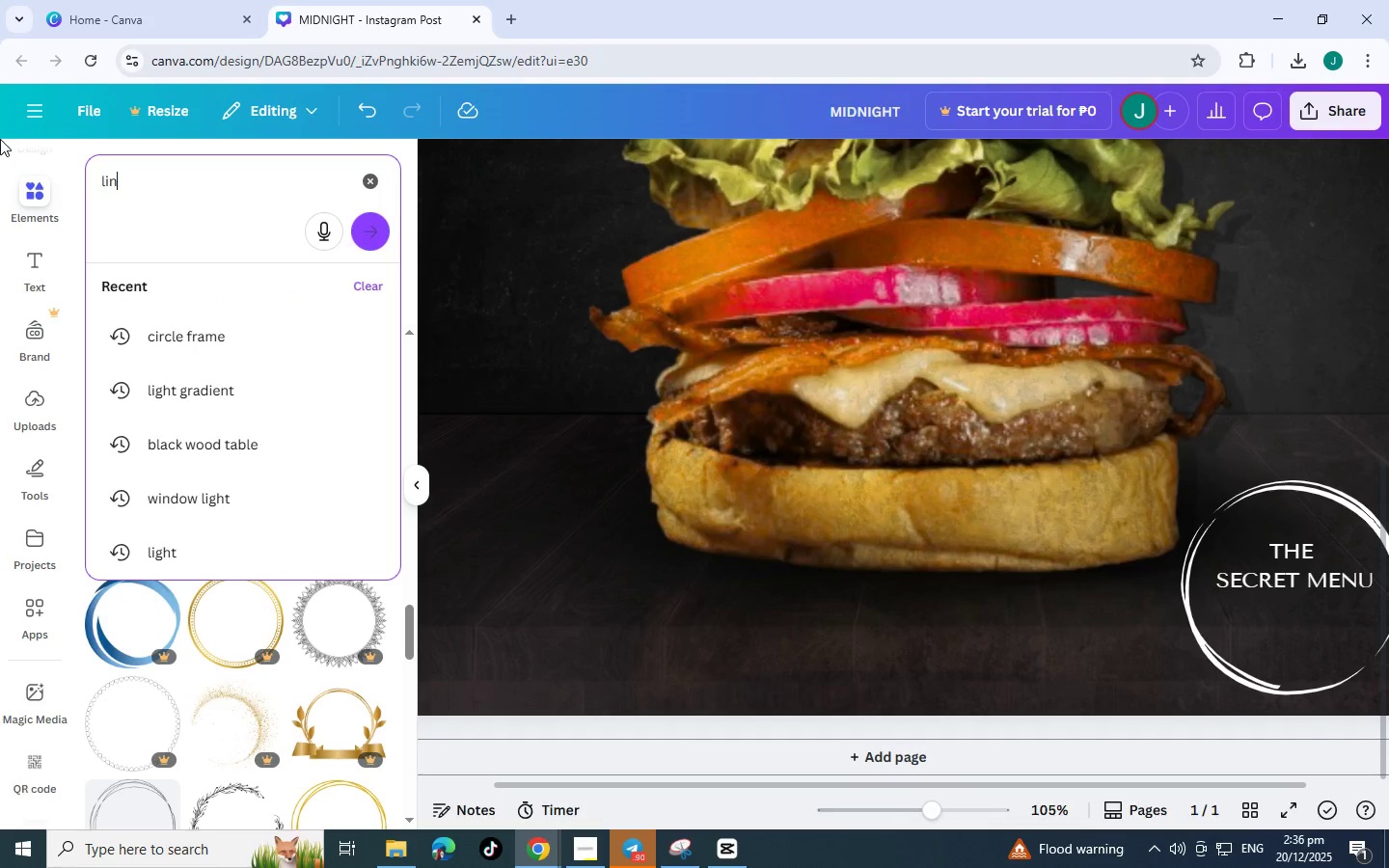 
key(Enter)
 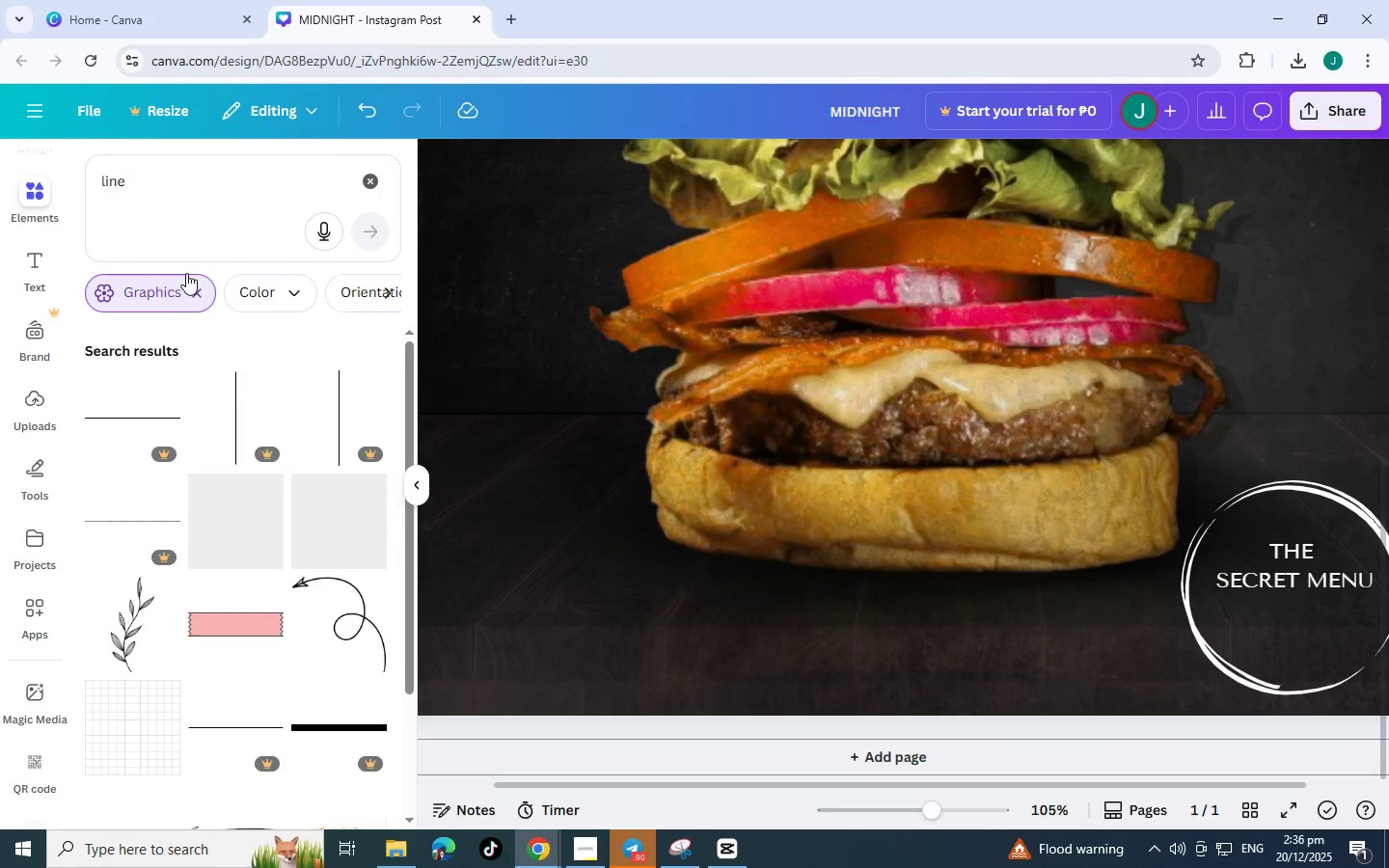 
left_click([199, 288])
 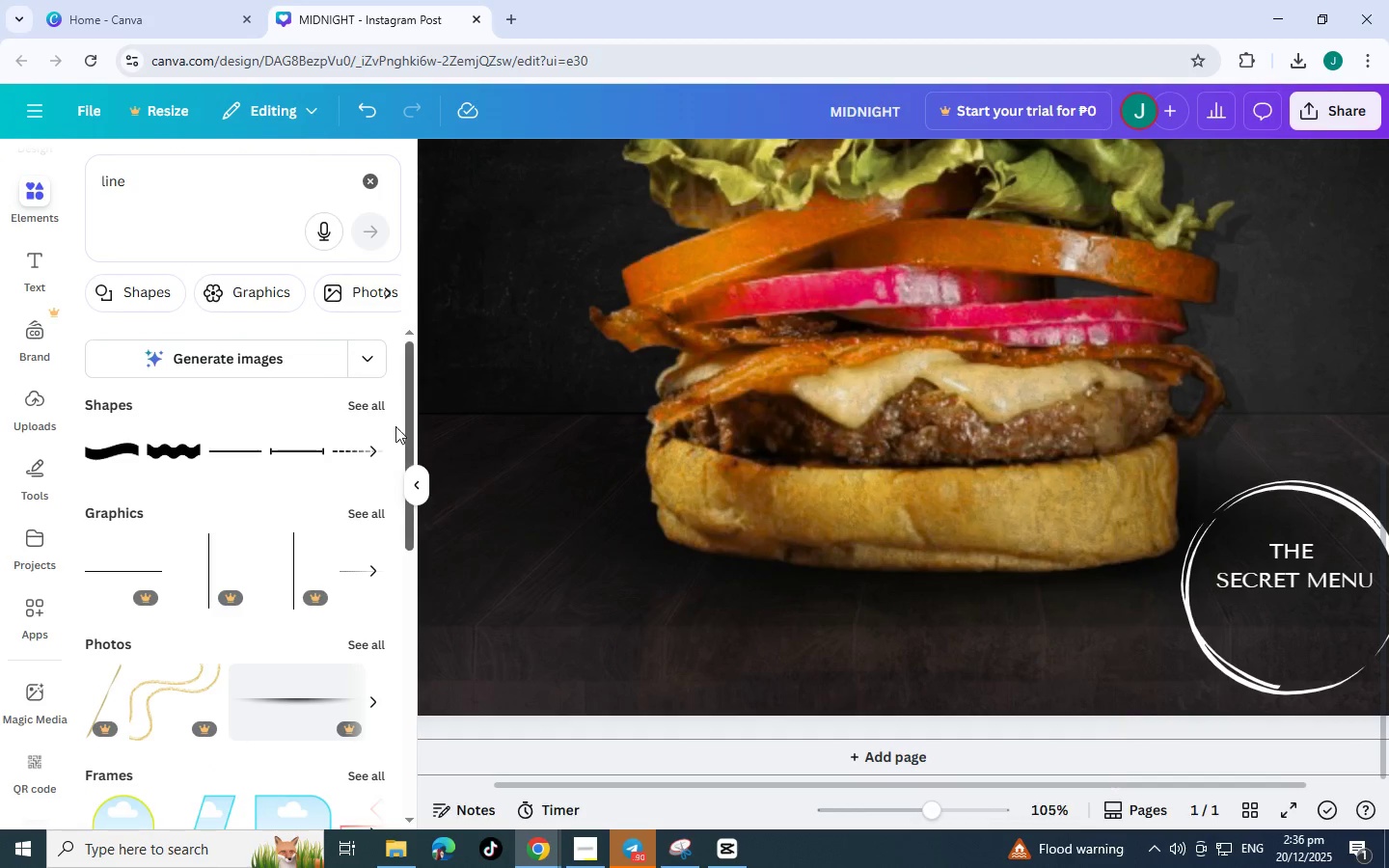 
left_click([242, 447])
 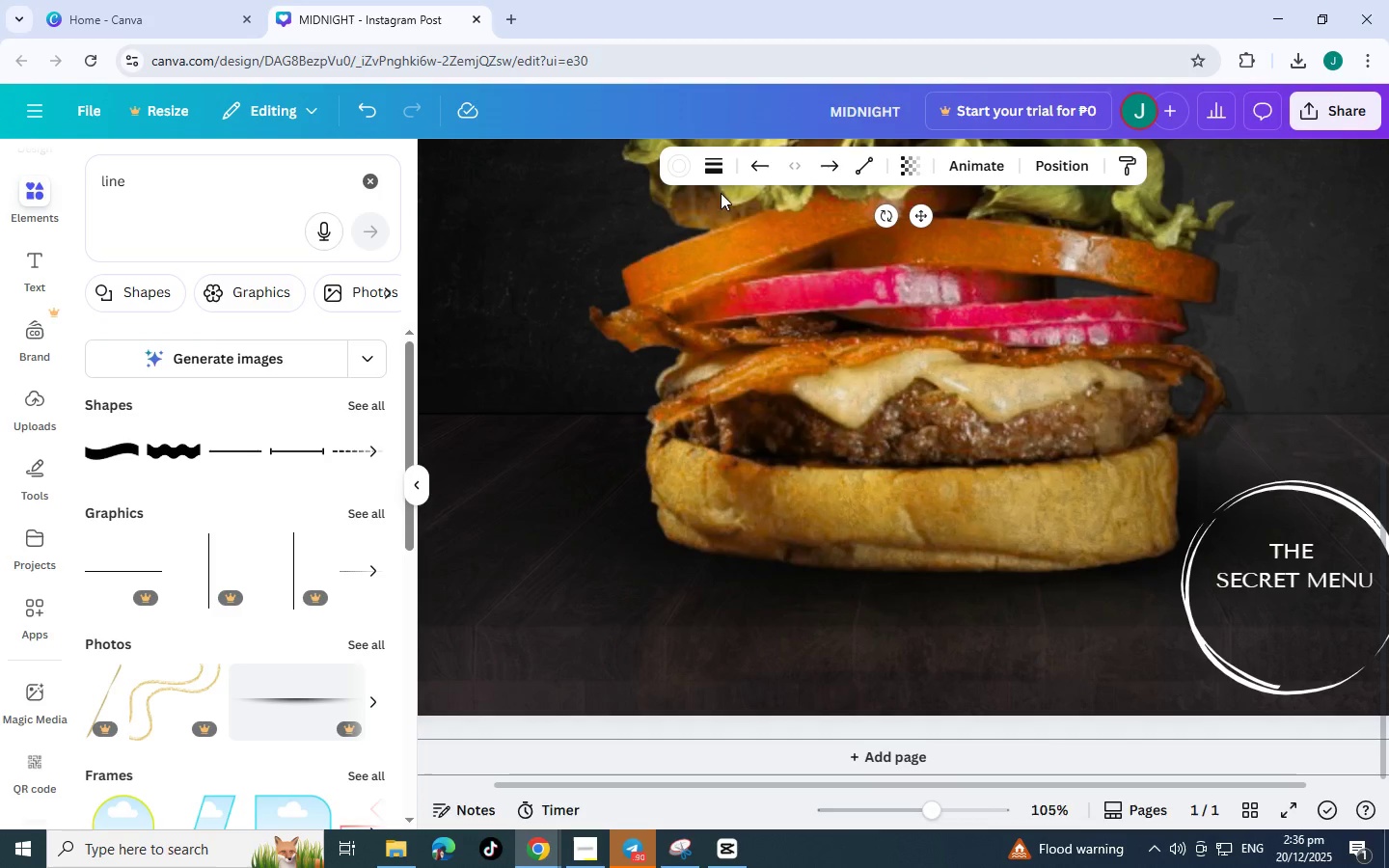 
left_click_drag(start_coordinate=[733, 320], to_coordinate=[1006, 275])
 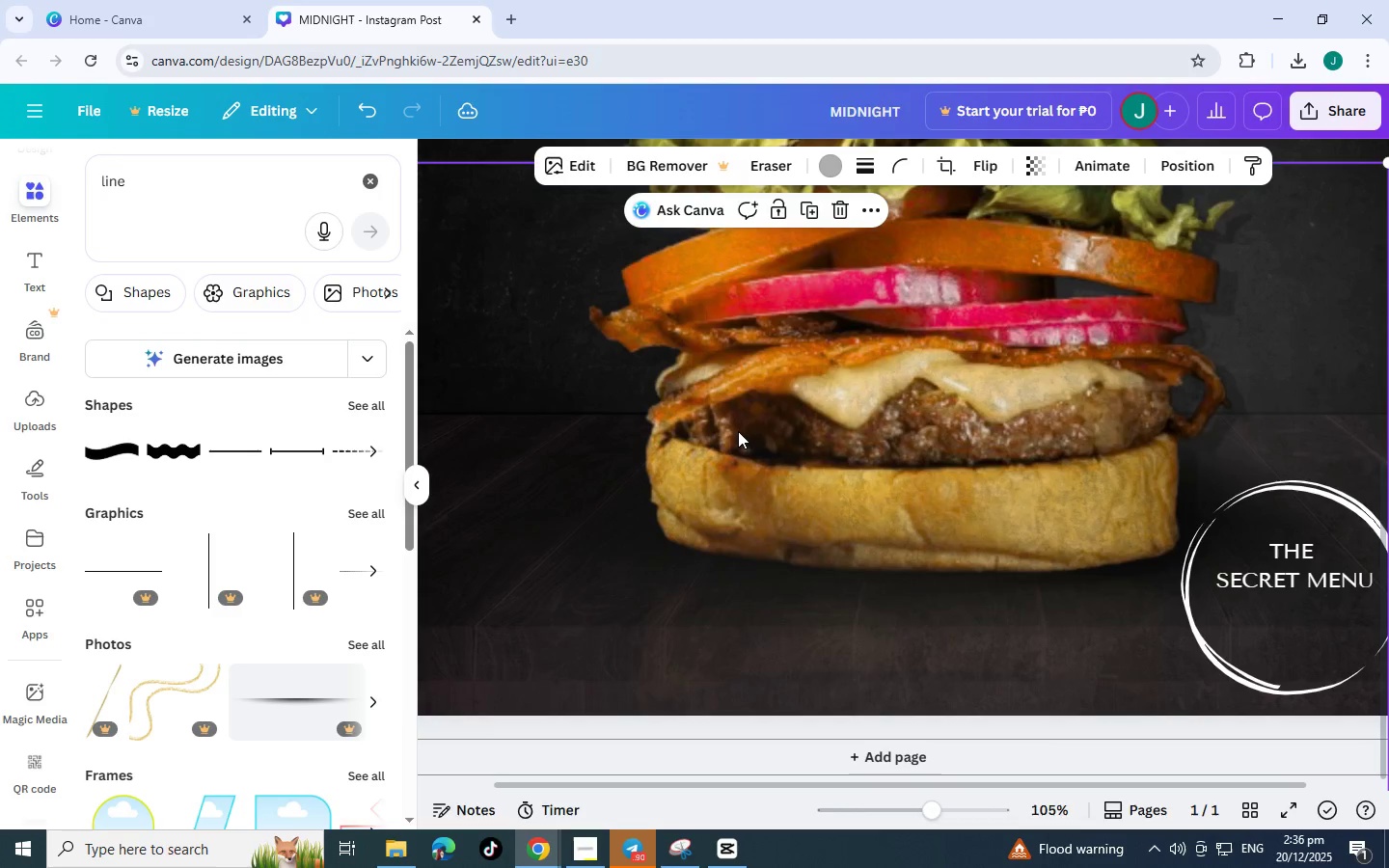 
key(Control+Z)
 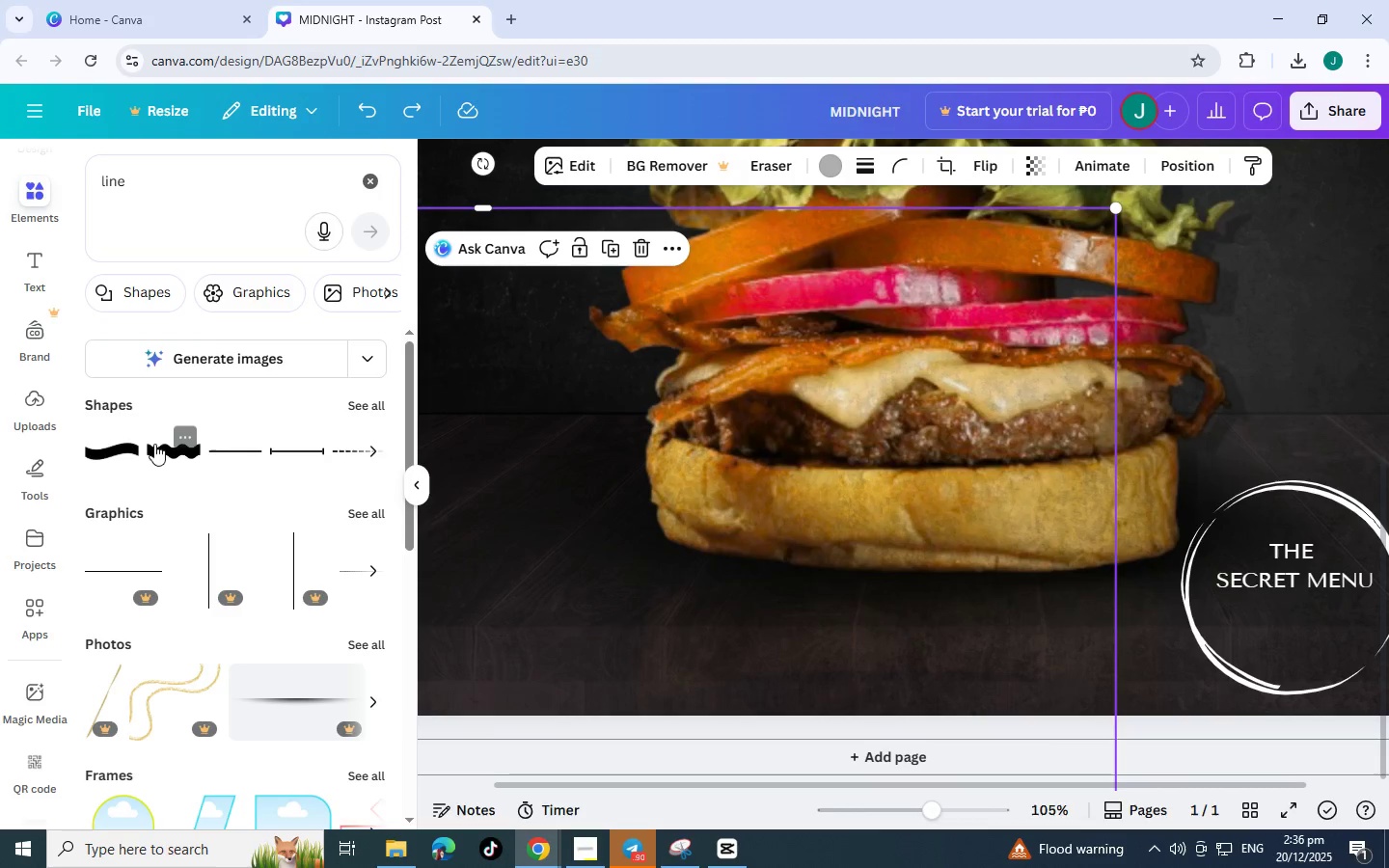 
left_click([248, 447])
 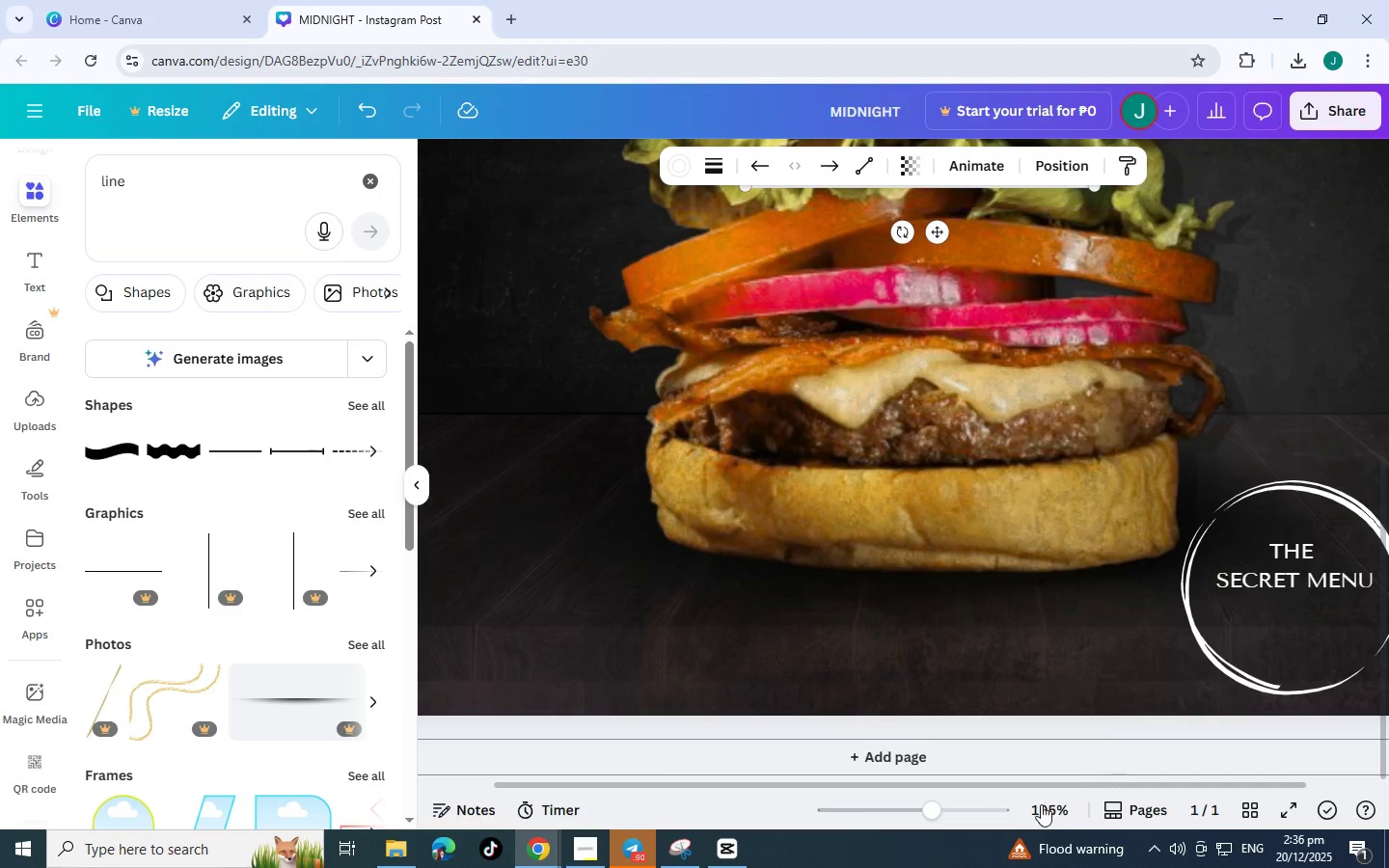 
left_click([892, 812])
 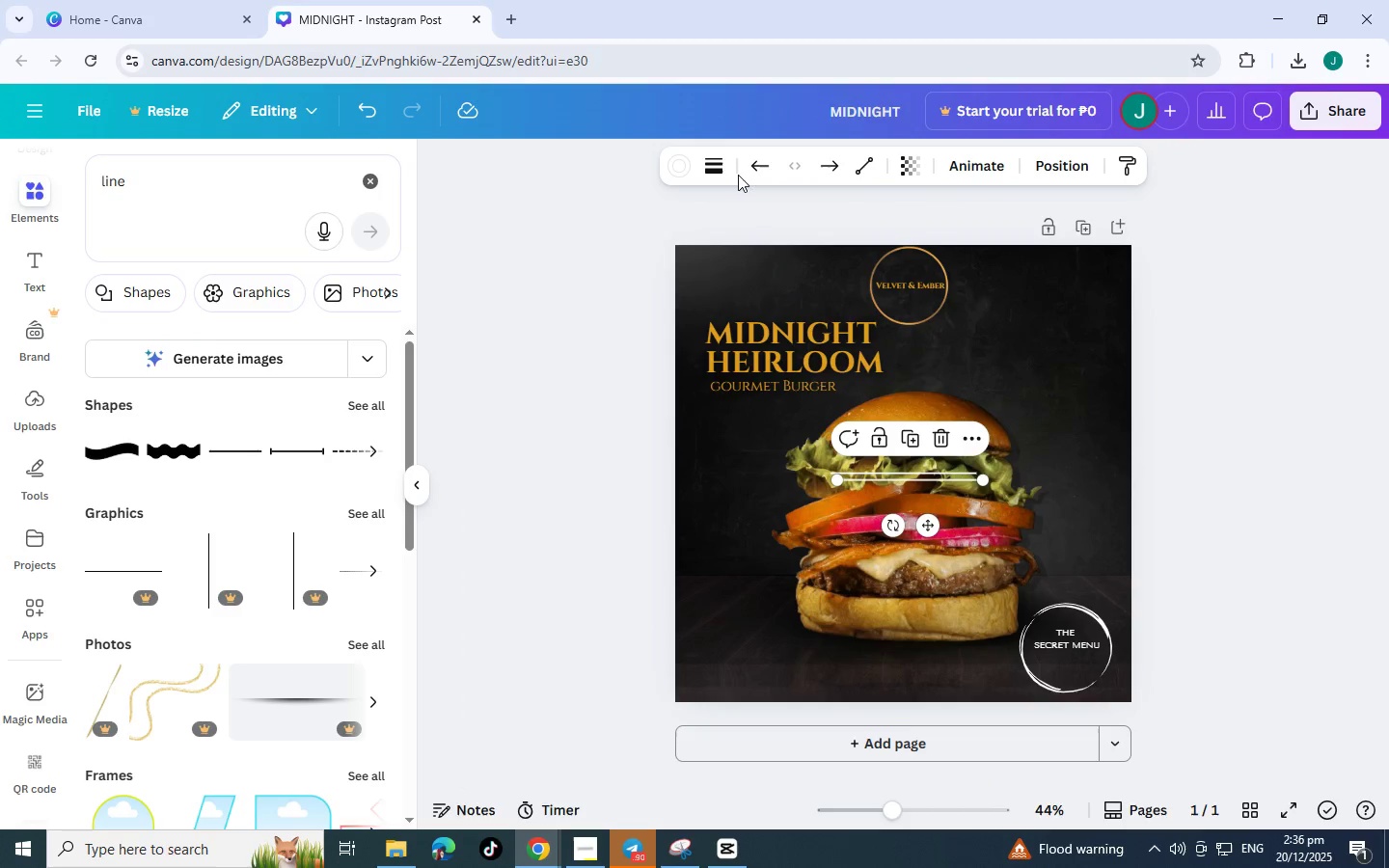 
left_click([681, 162])
 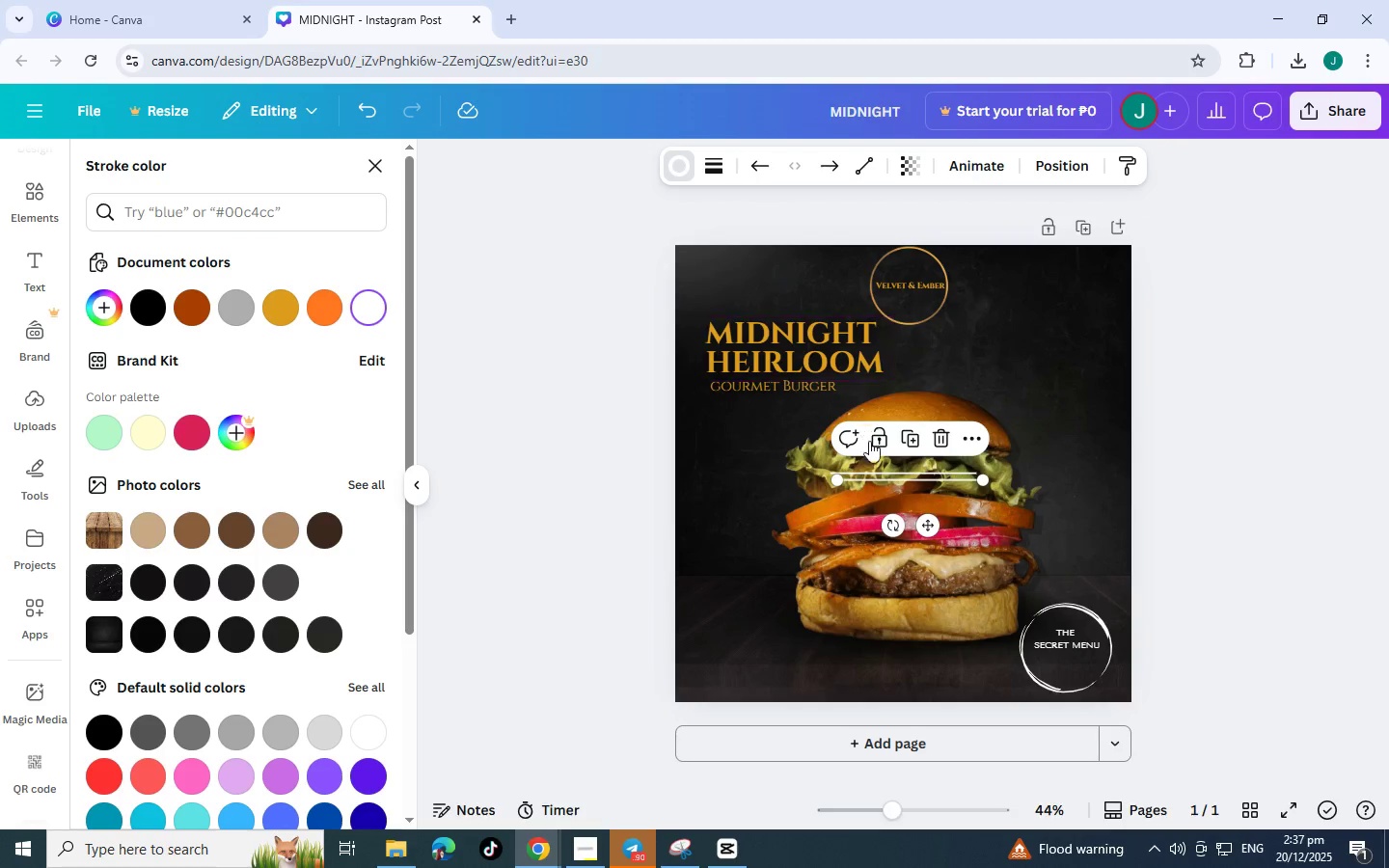 
left_click_drag(start_coordinate=[838, 480], to_coordinate=[1035, 671])
 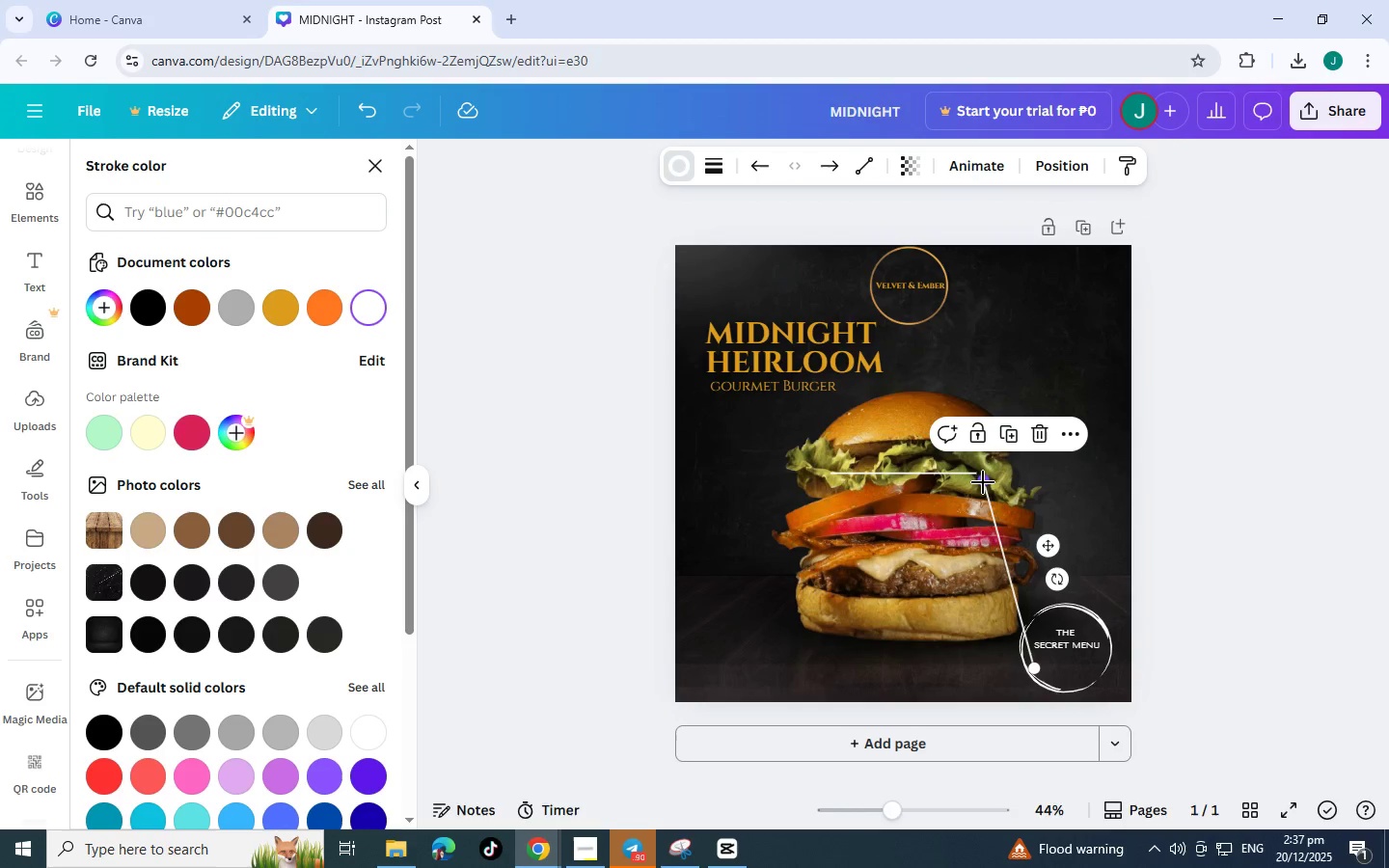 
left_click_drag(start_coordinate=[985, 485], to_coordinate=[1030, 633])
 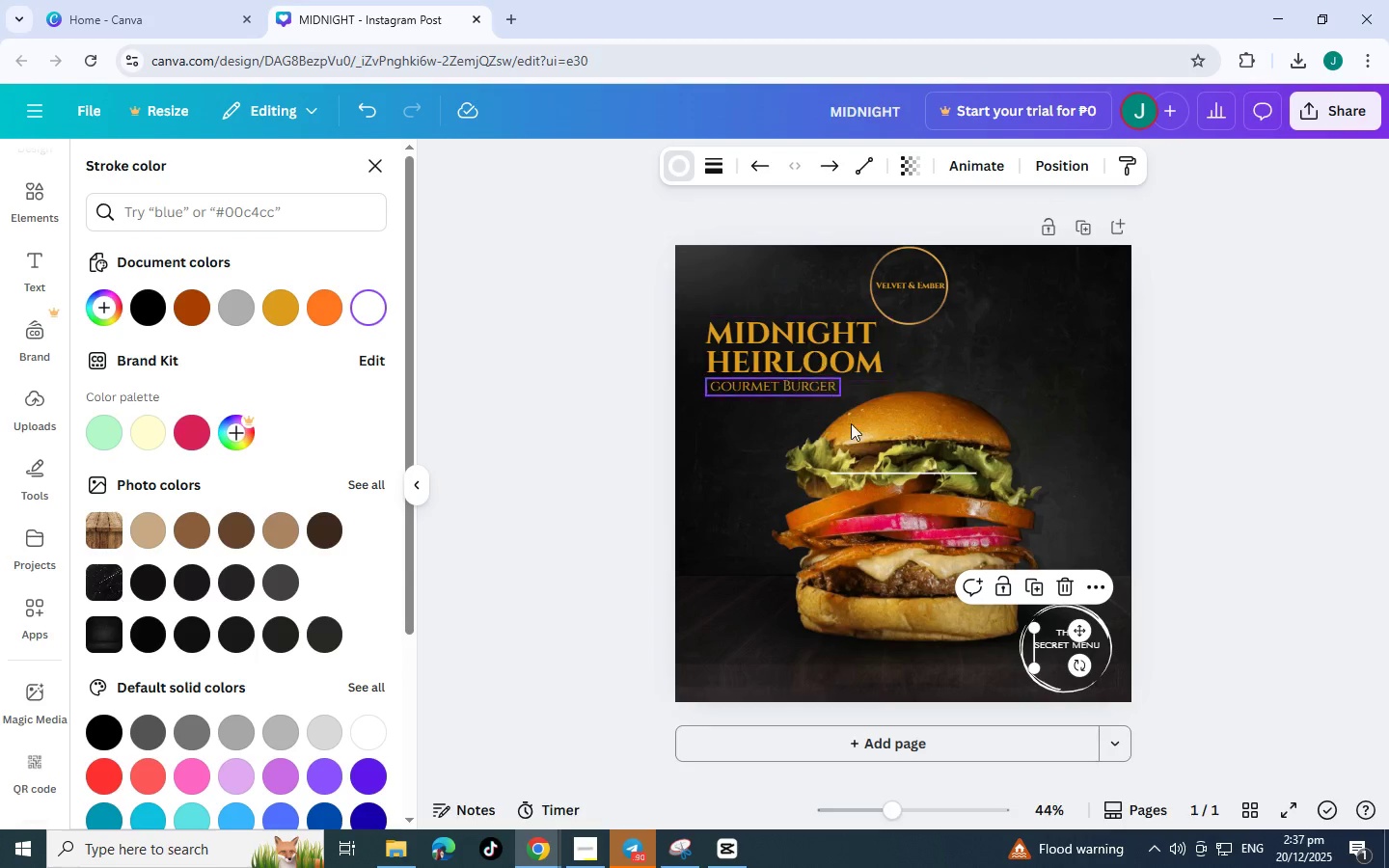 
left_click_drag(start_coordinate=[879, 469], to_coordinate=[1046, 651])
 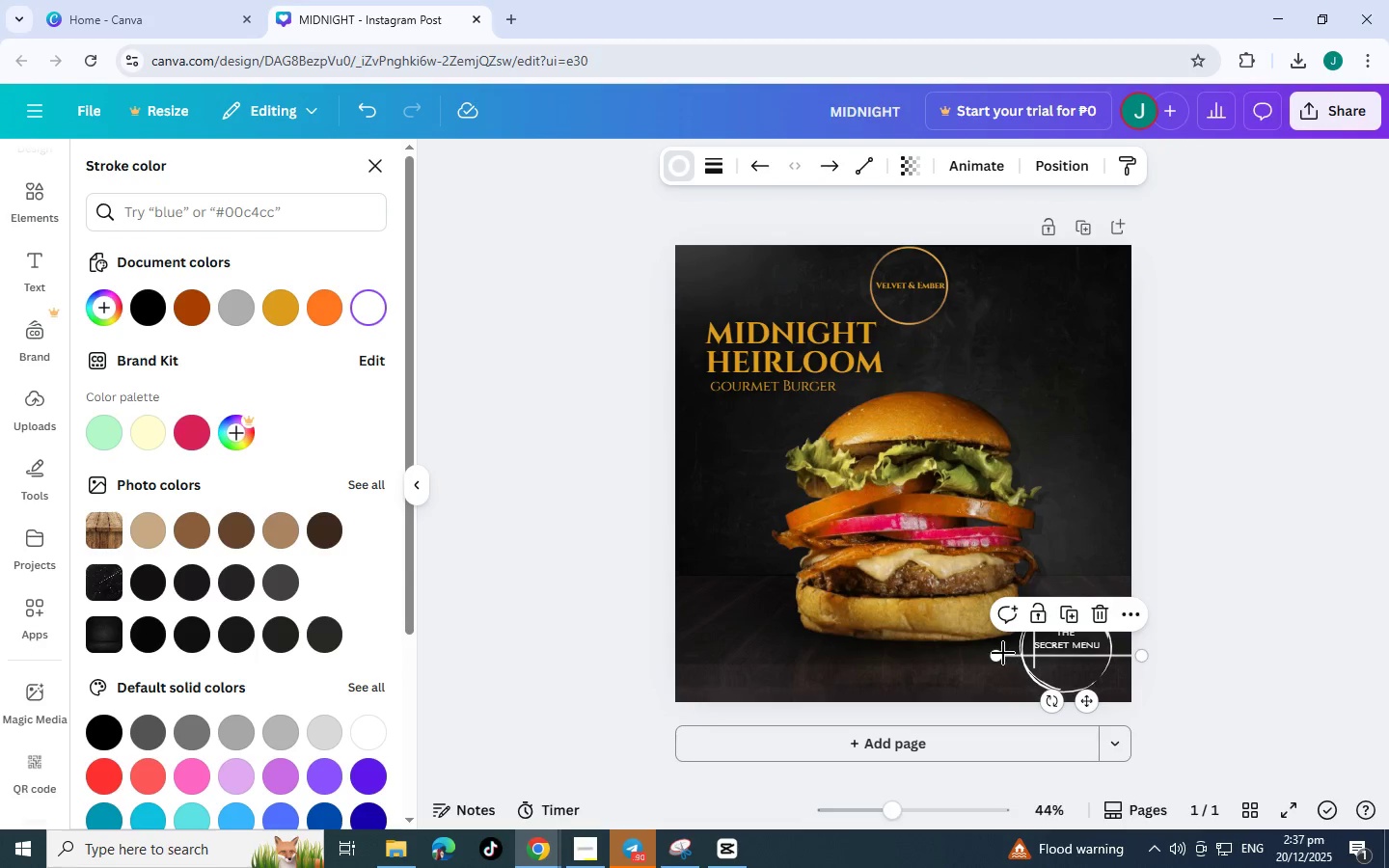 
left_click_drag(start_coordinate=[1001, 653], to_coordinate=[1106, 630])
 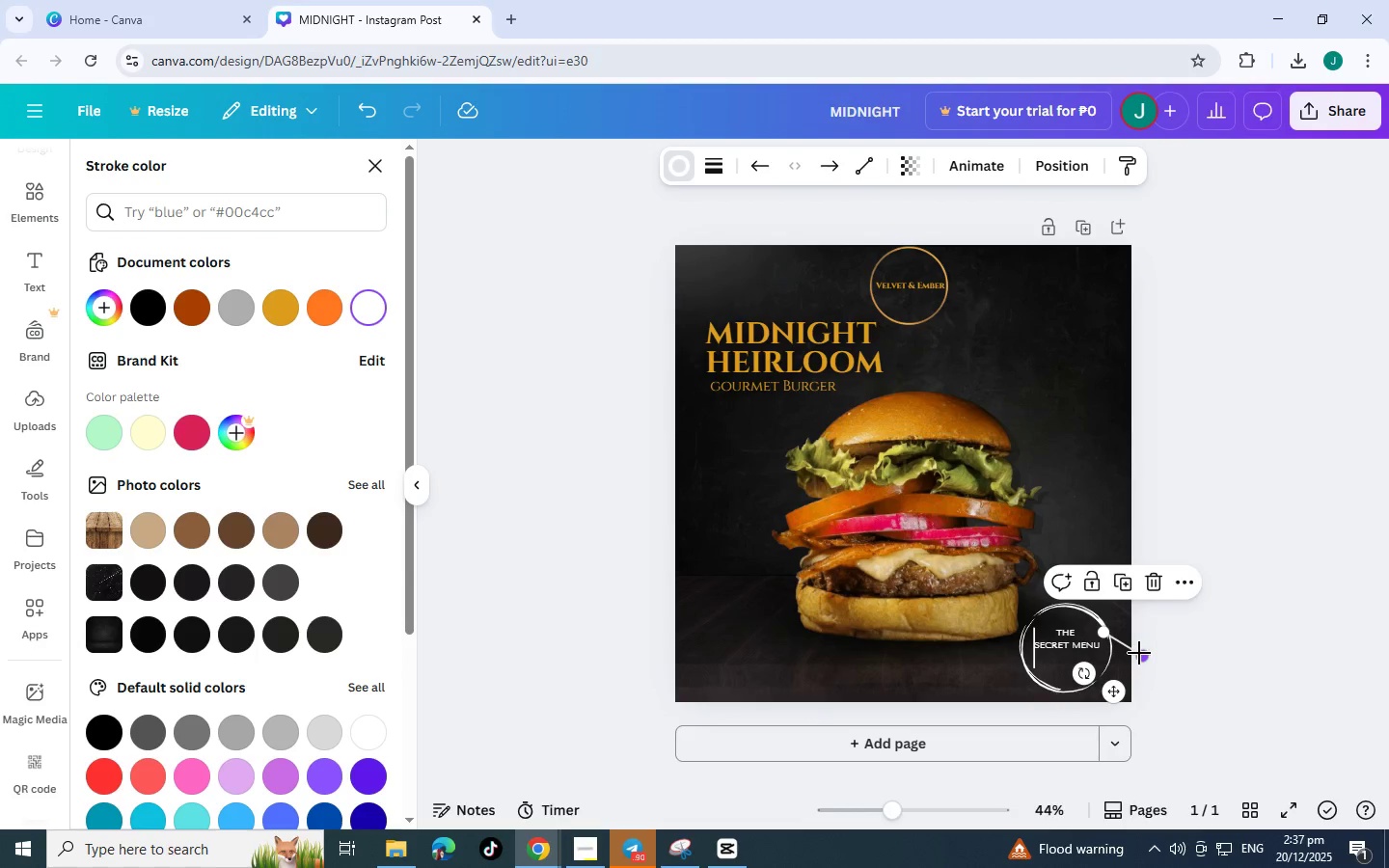 
left_click_drag(start_coordinate=[1139, 655], to_coordinate=[1102, 665])
 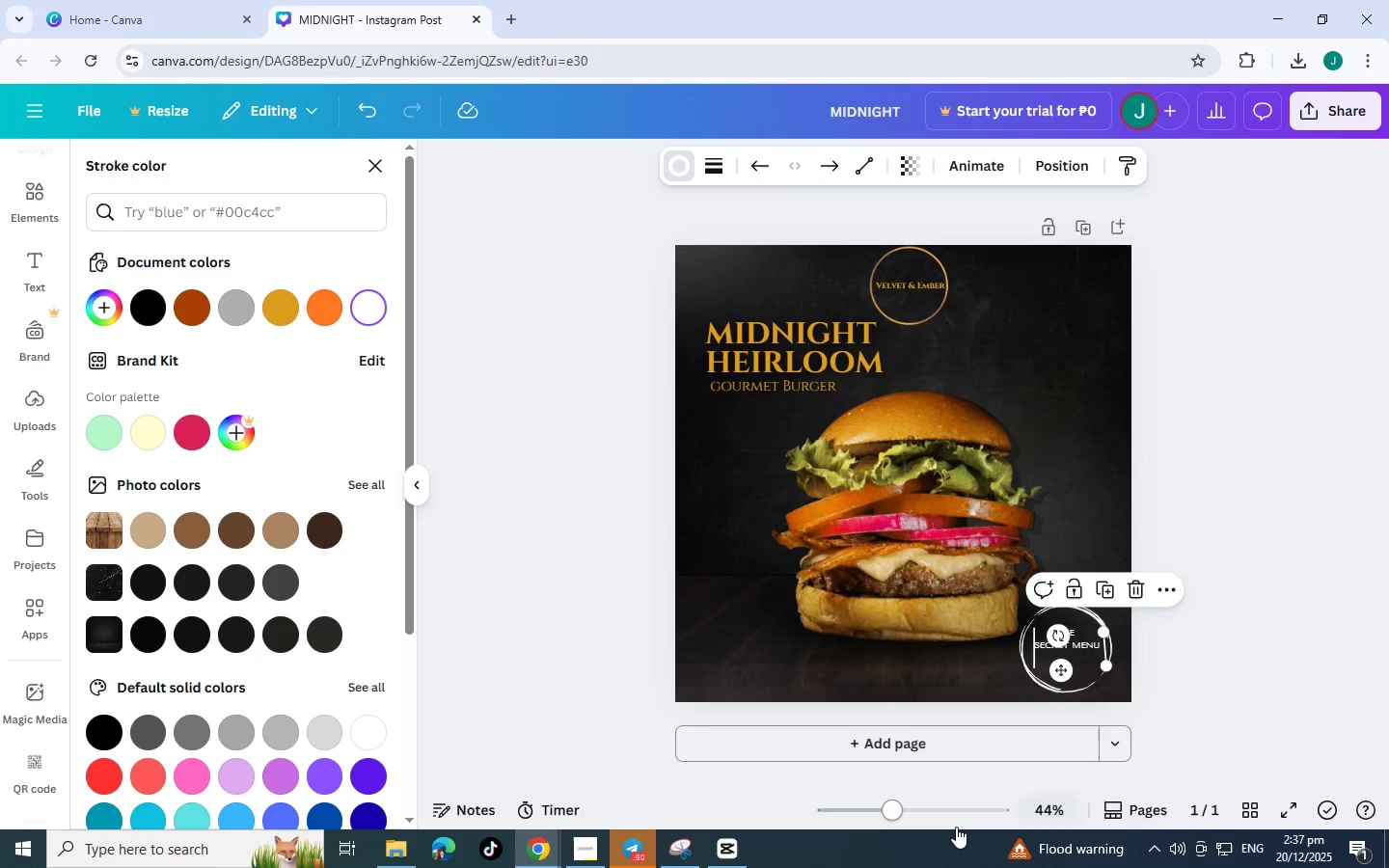 
left_click([956, 805])
 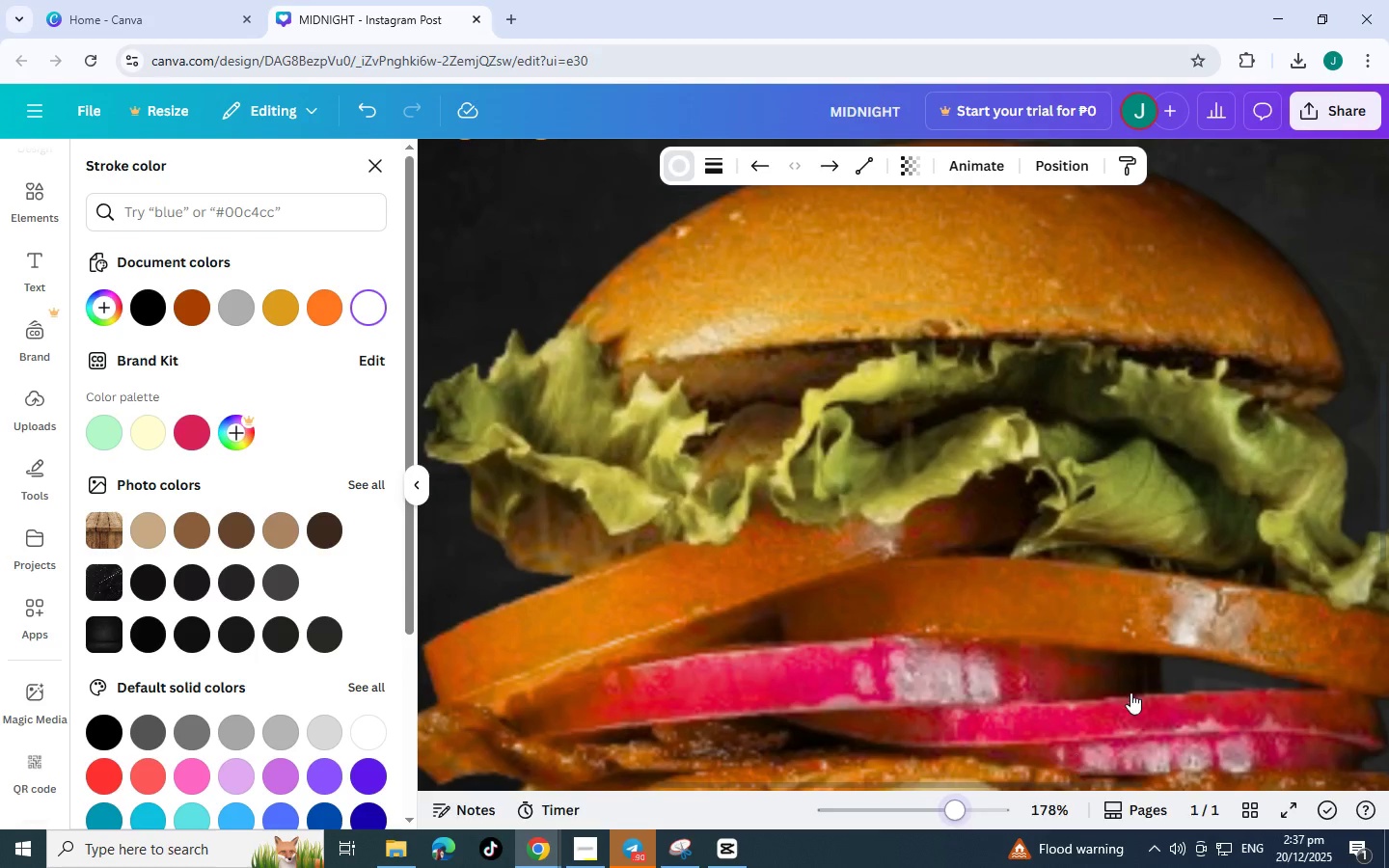 
scroll: coordinate [933, 717], scroll_direction: down, amount: 17.0
 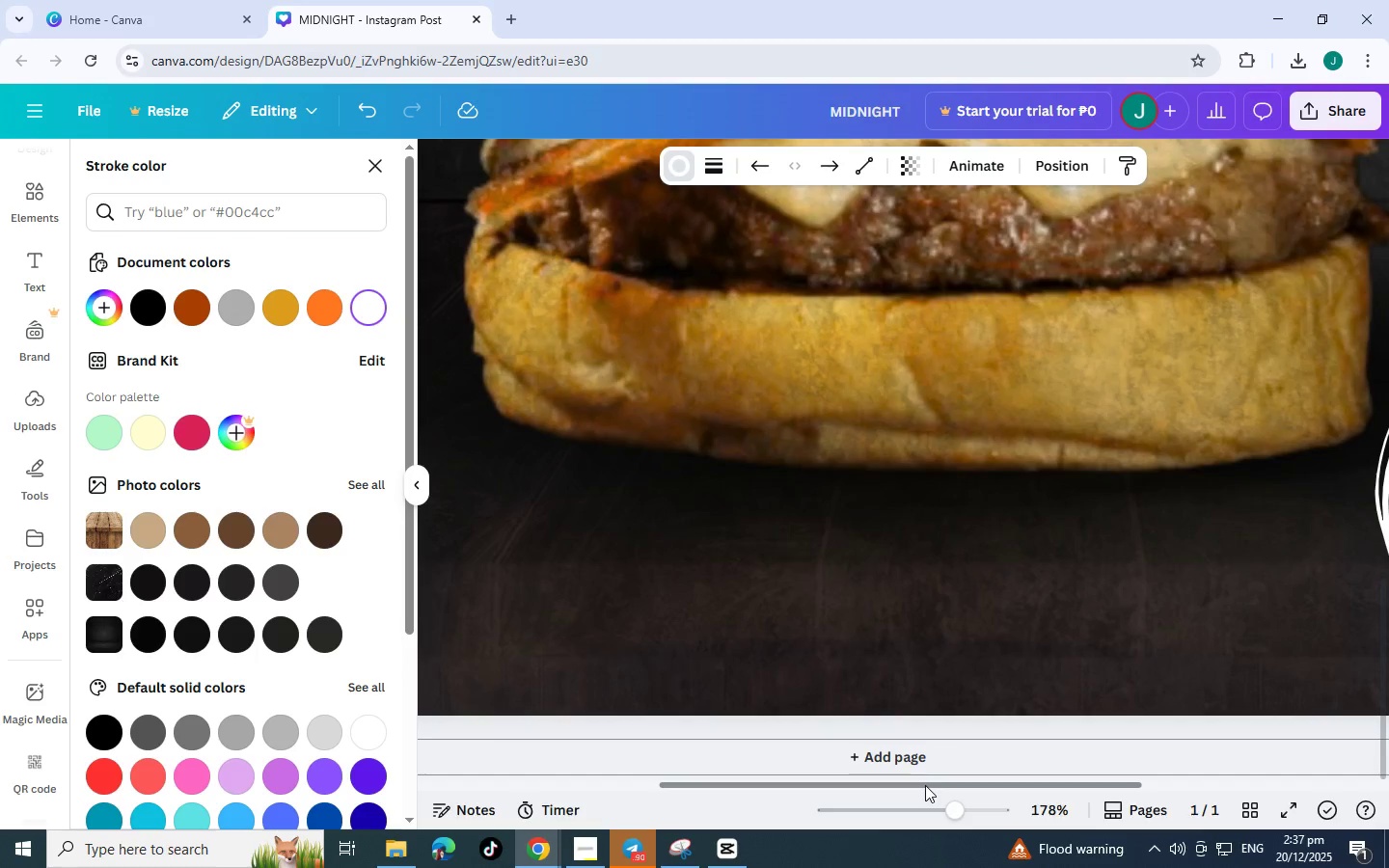 
left_click_drag(start_coordinate=[925, 782], to_coordinate=[1299, 781])
 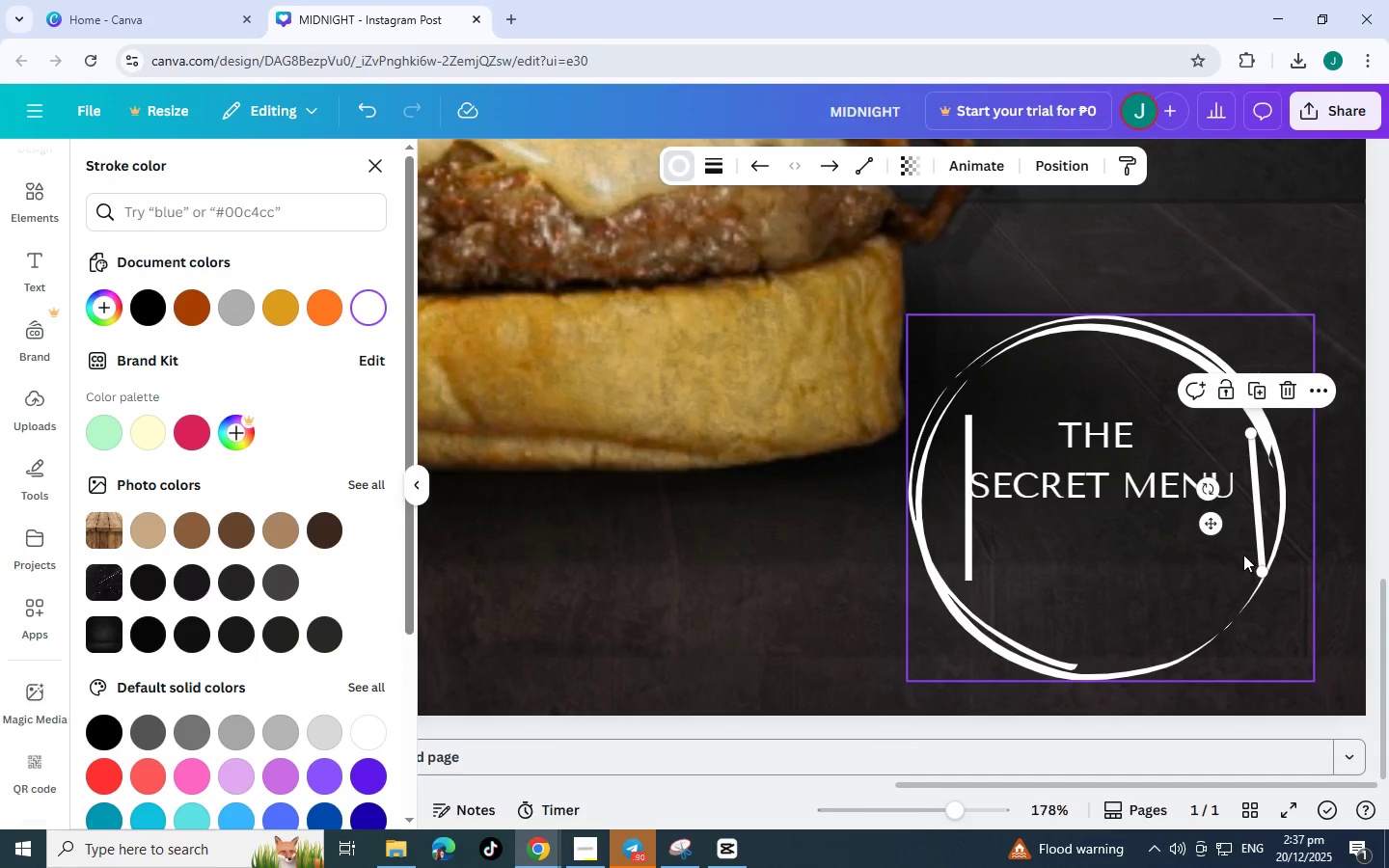 
left_click([1265, 563])
 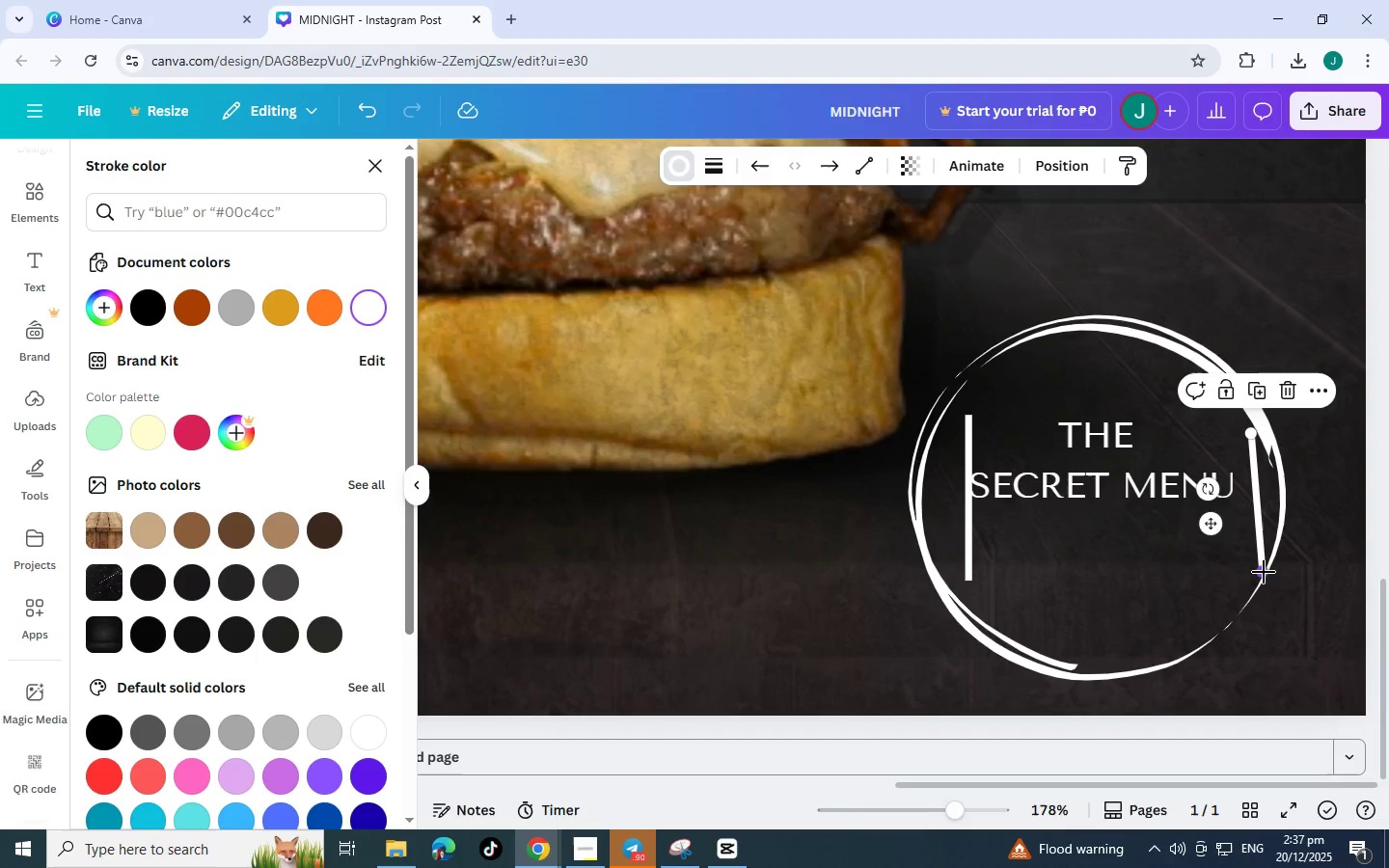 
left_click_drag(start_coordinate=[1264, 572], to_coordinate=[1251, 578])
 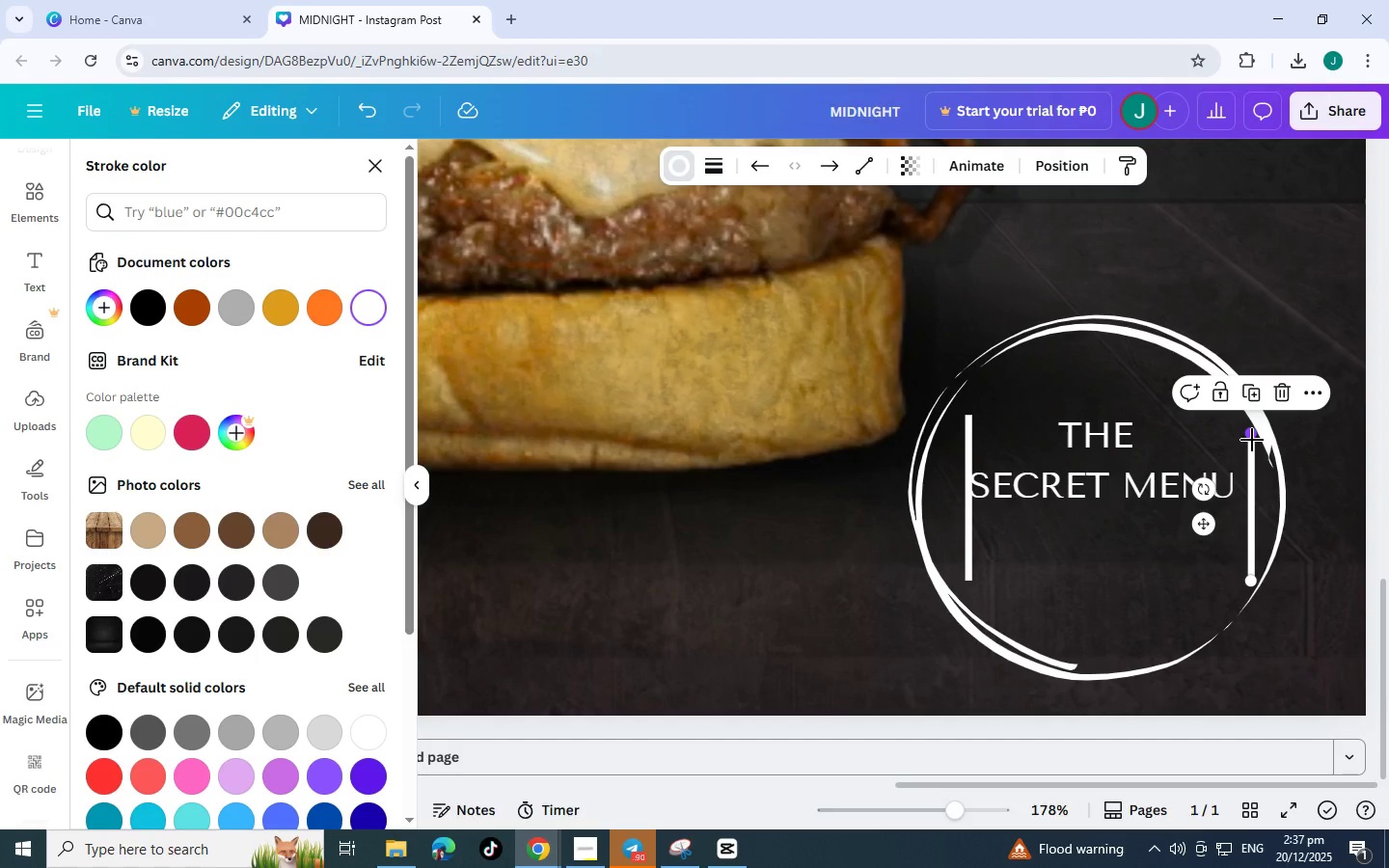 
left_click_drag(start_coordinate=[1252, 440], to_coordinate=[1245, 433])
 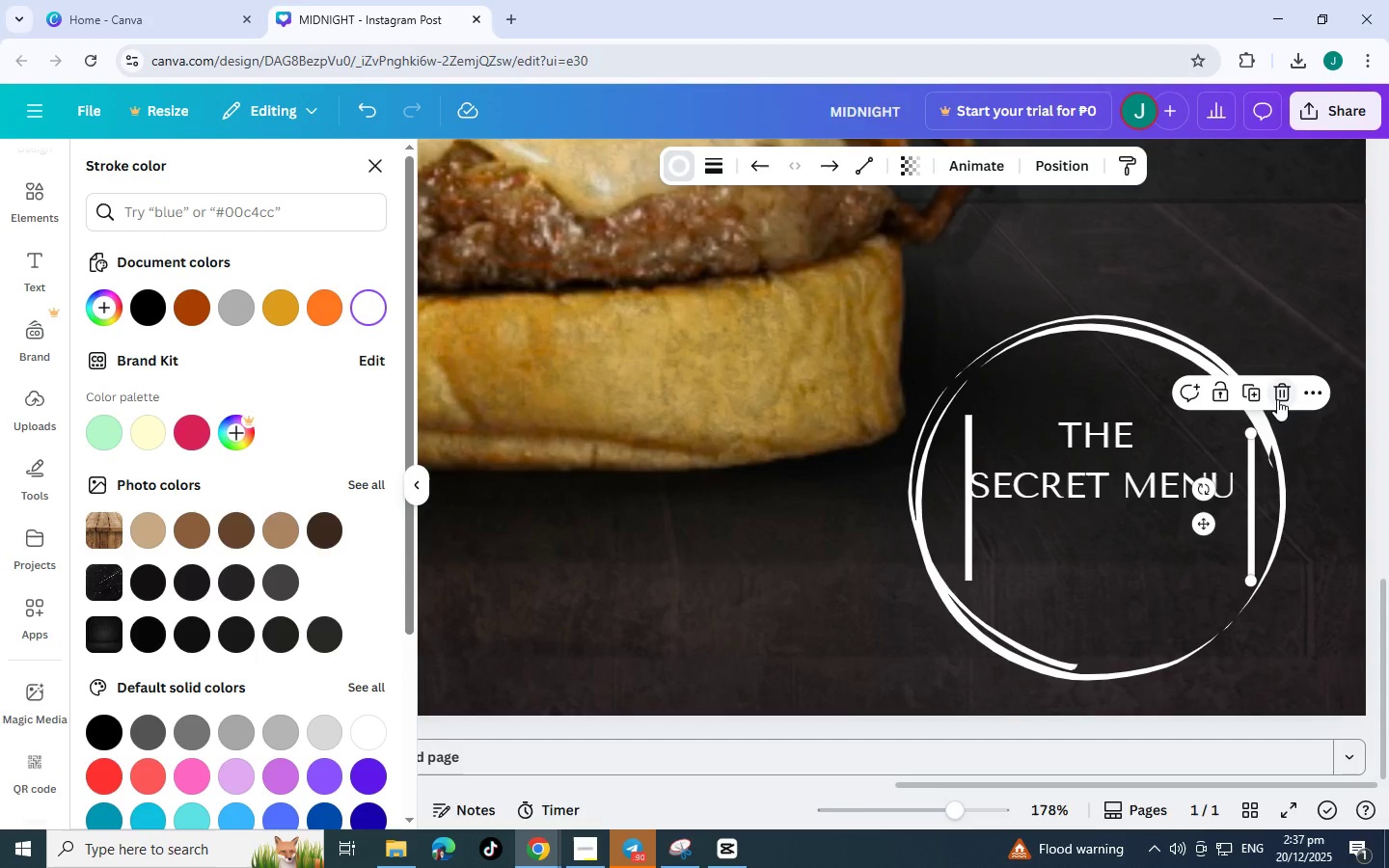 
left_click([1277, 399])
 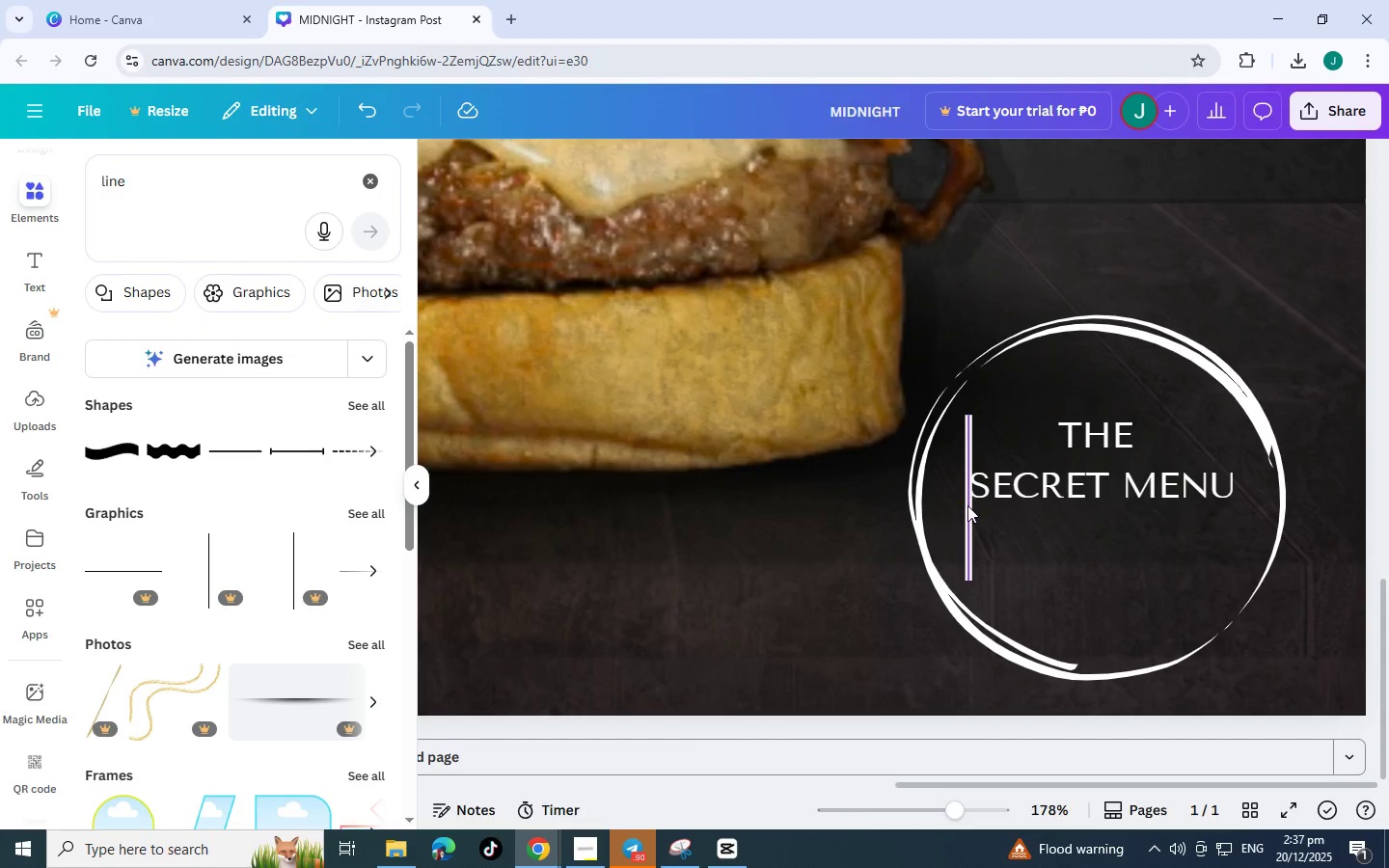 
left_click_drag(start_coordinate=[967, 525], to_coordinate=[956, 528])
 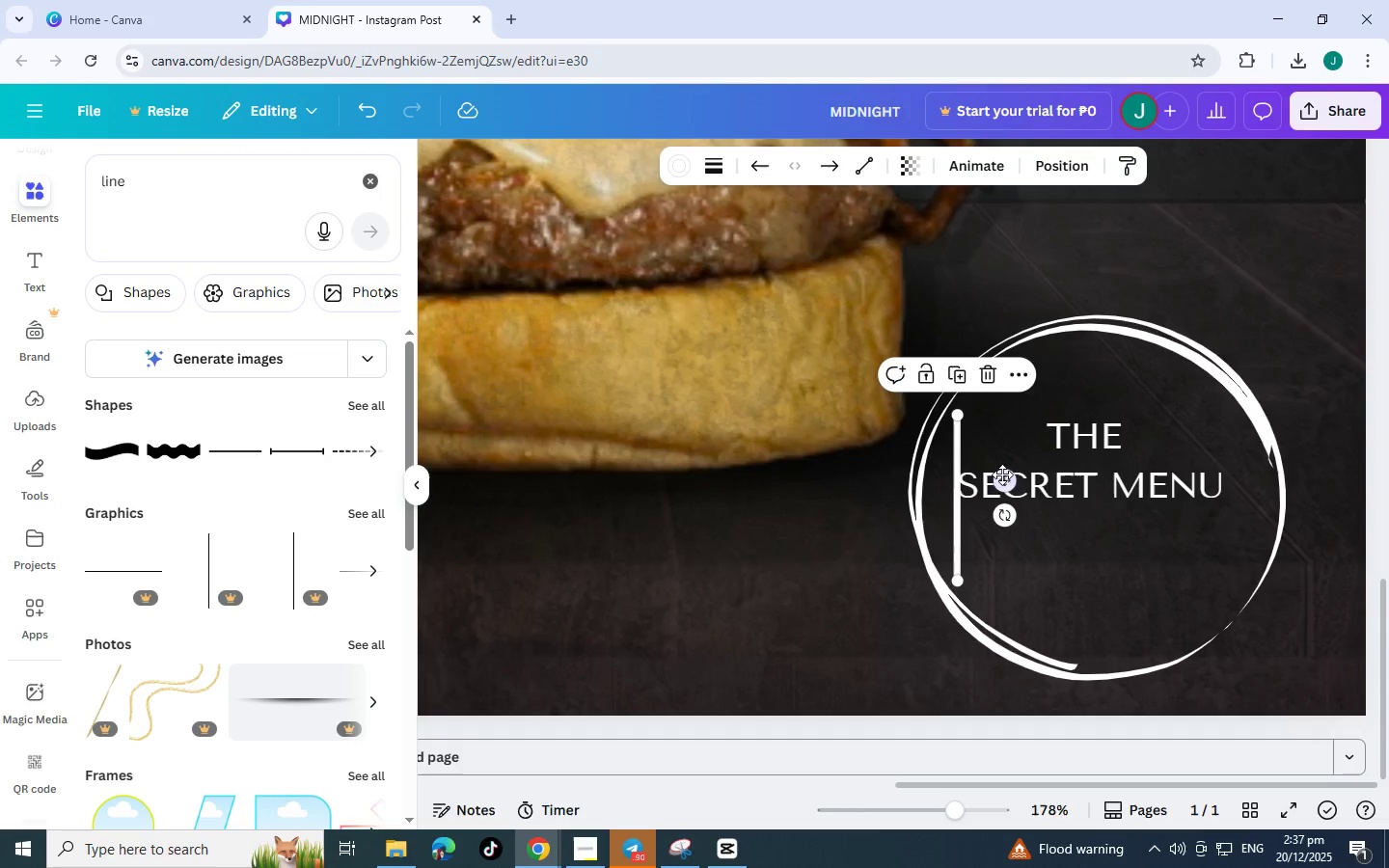 
left_click([1002, 475])
 